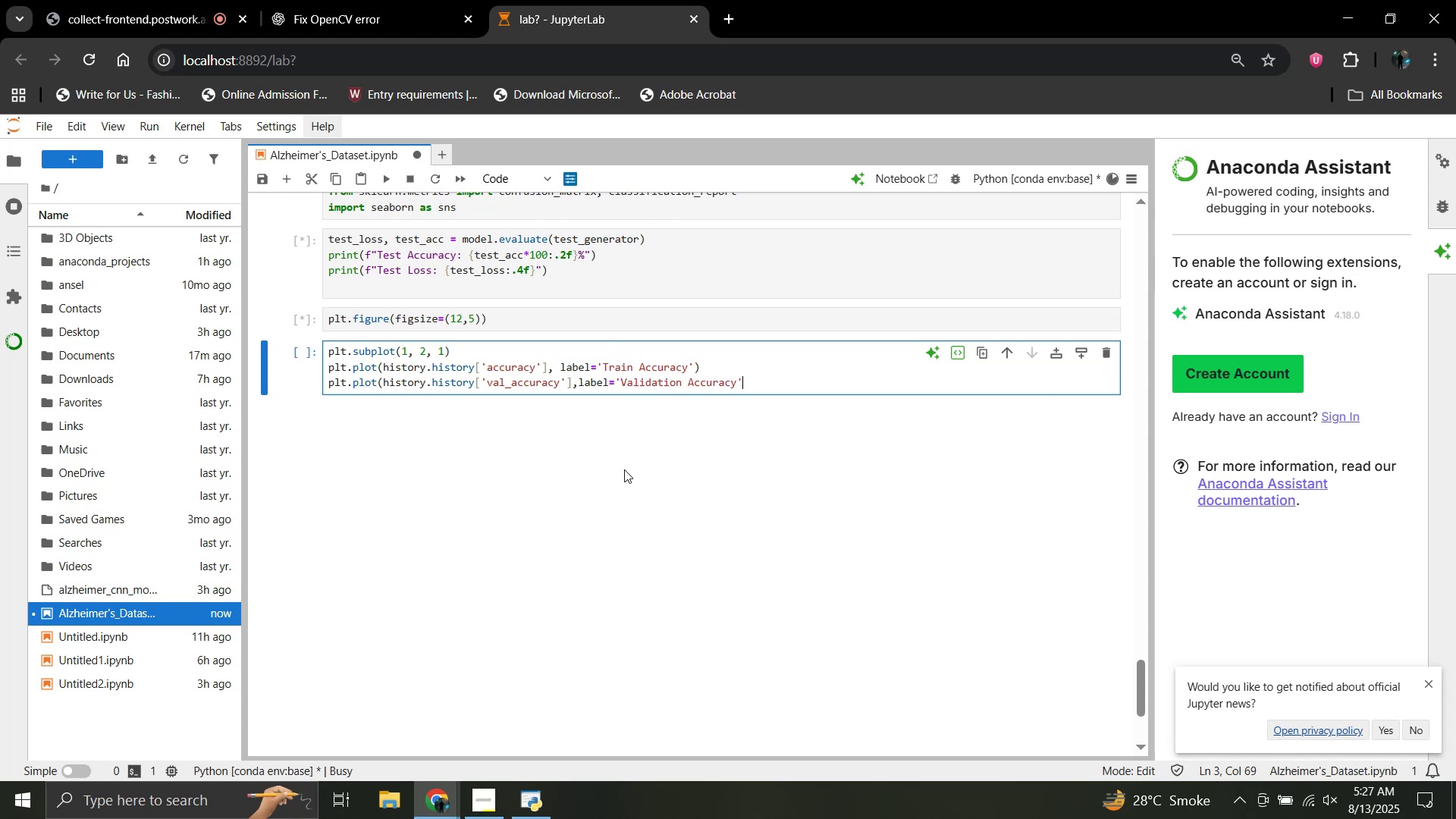 
key(Shift+0)
 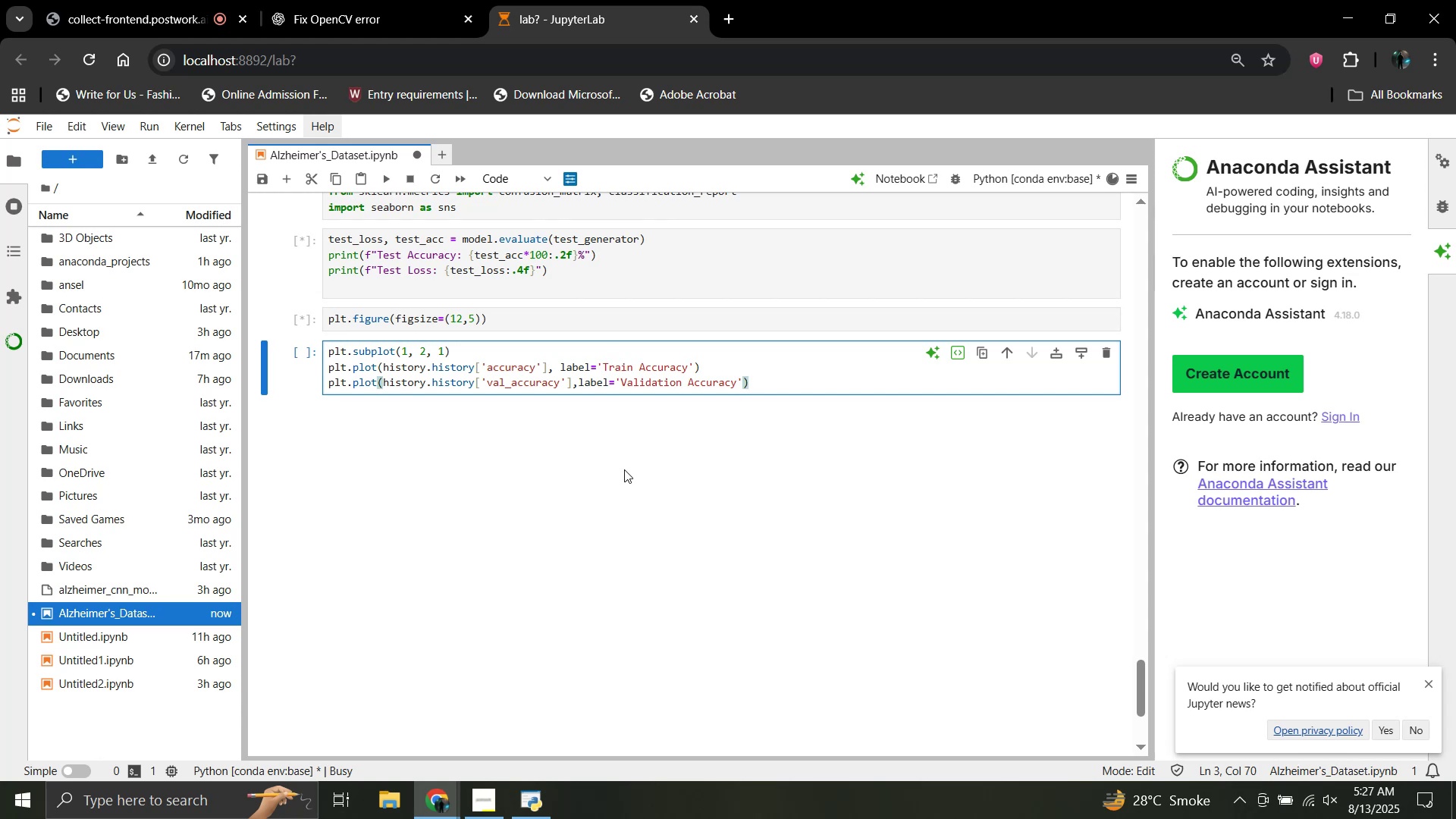 
key(Enter)
 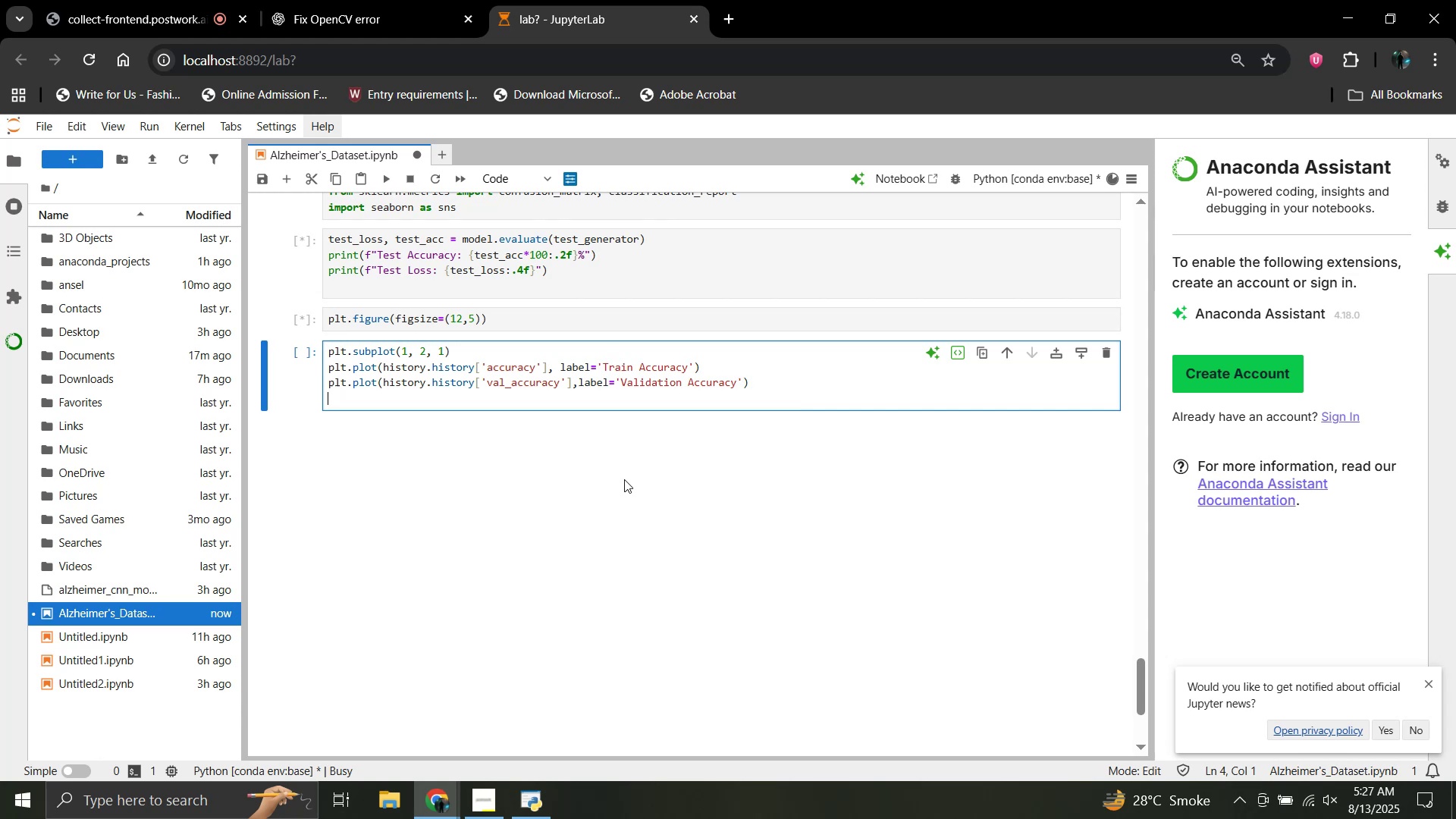 
type(plt.title()
 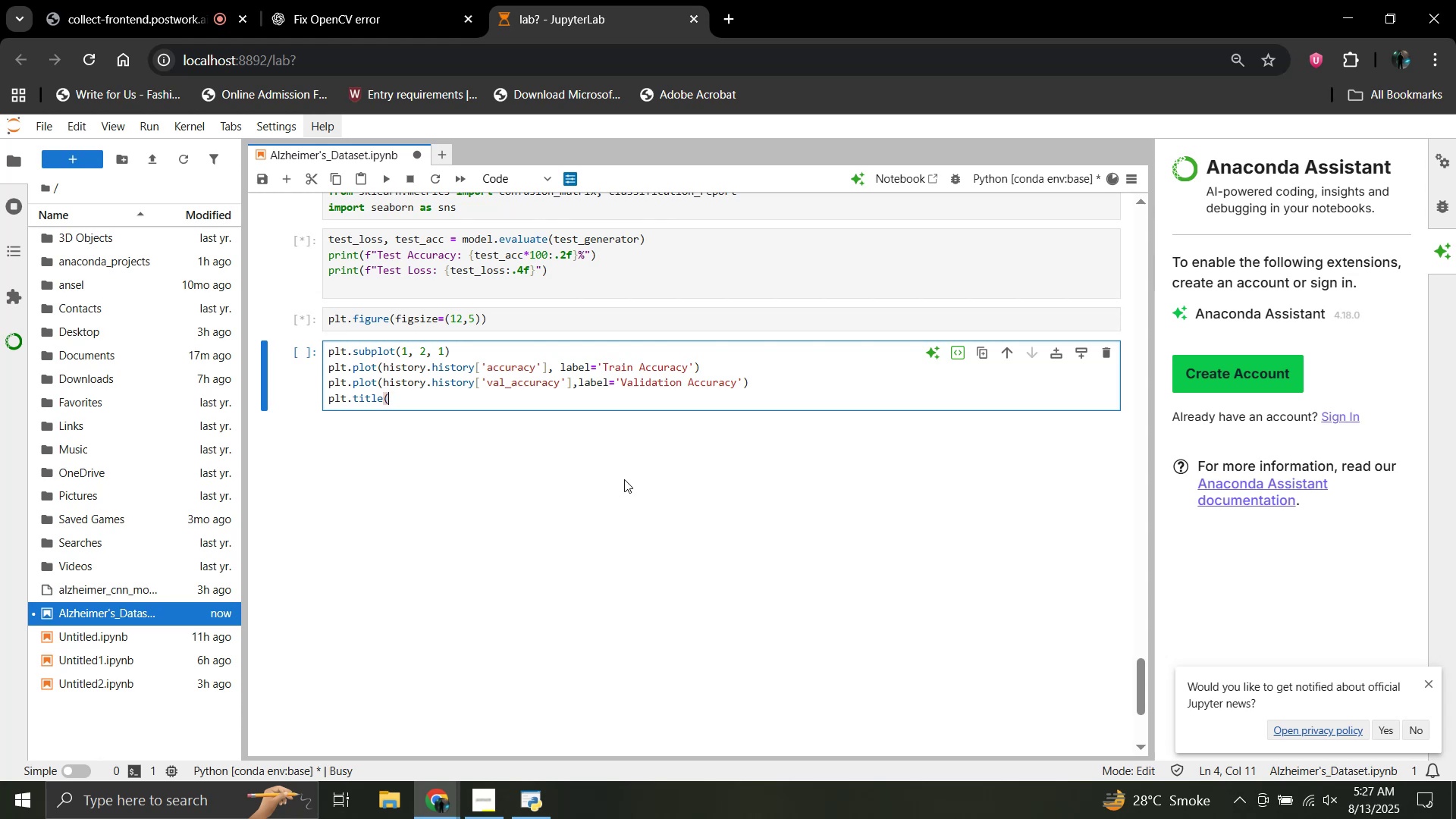 
type('Model Accuracy'))
 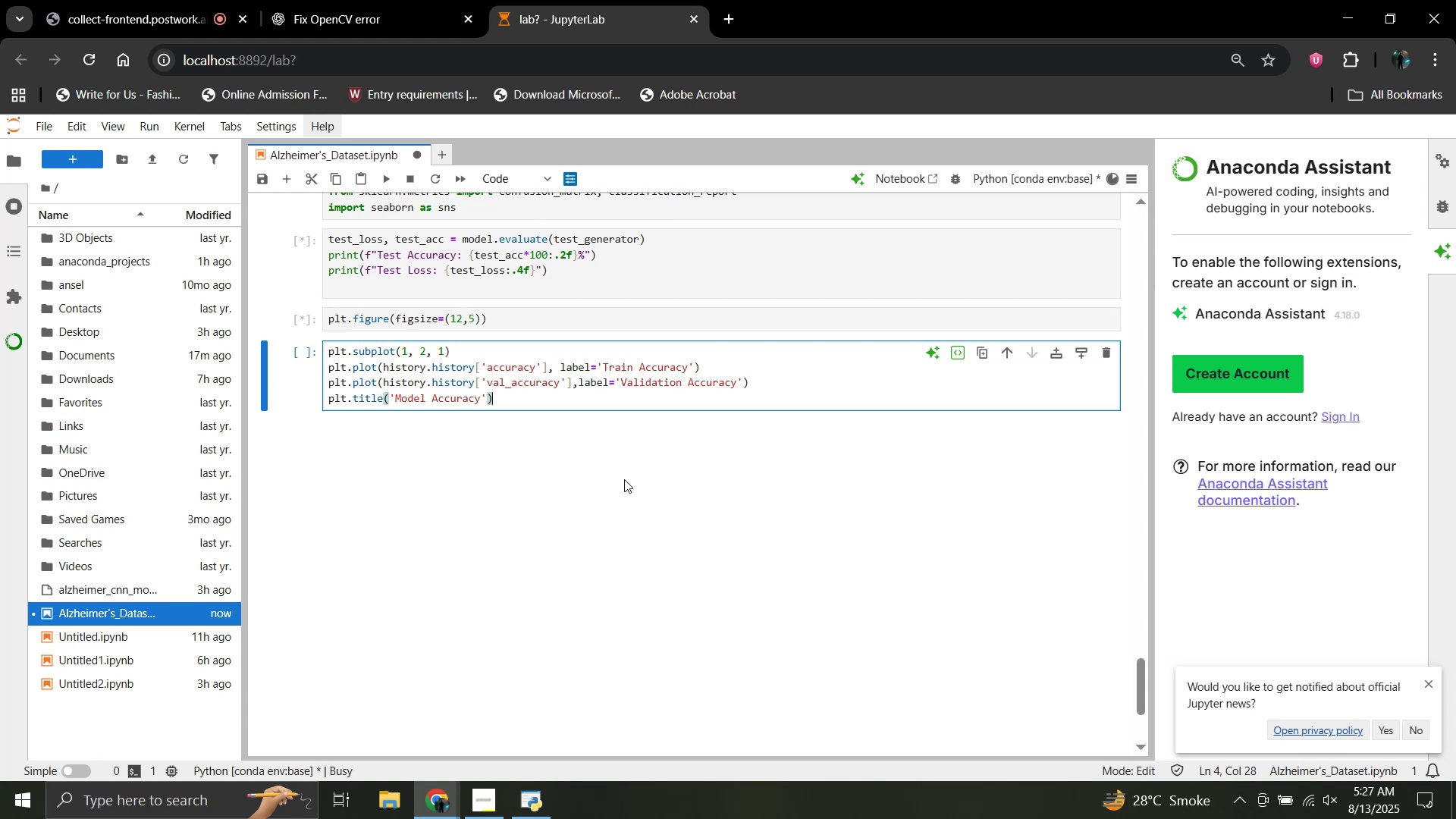 
key(Enter)
 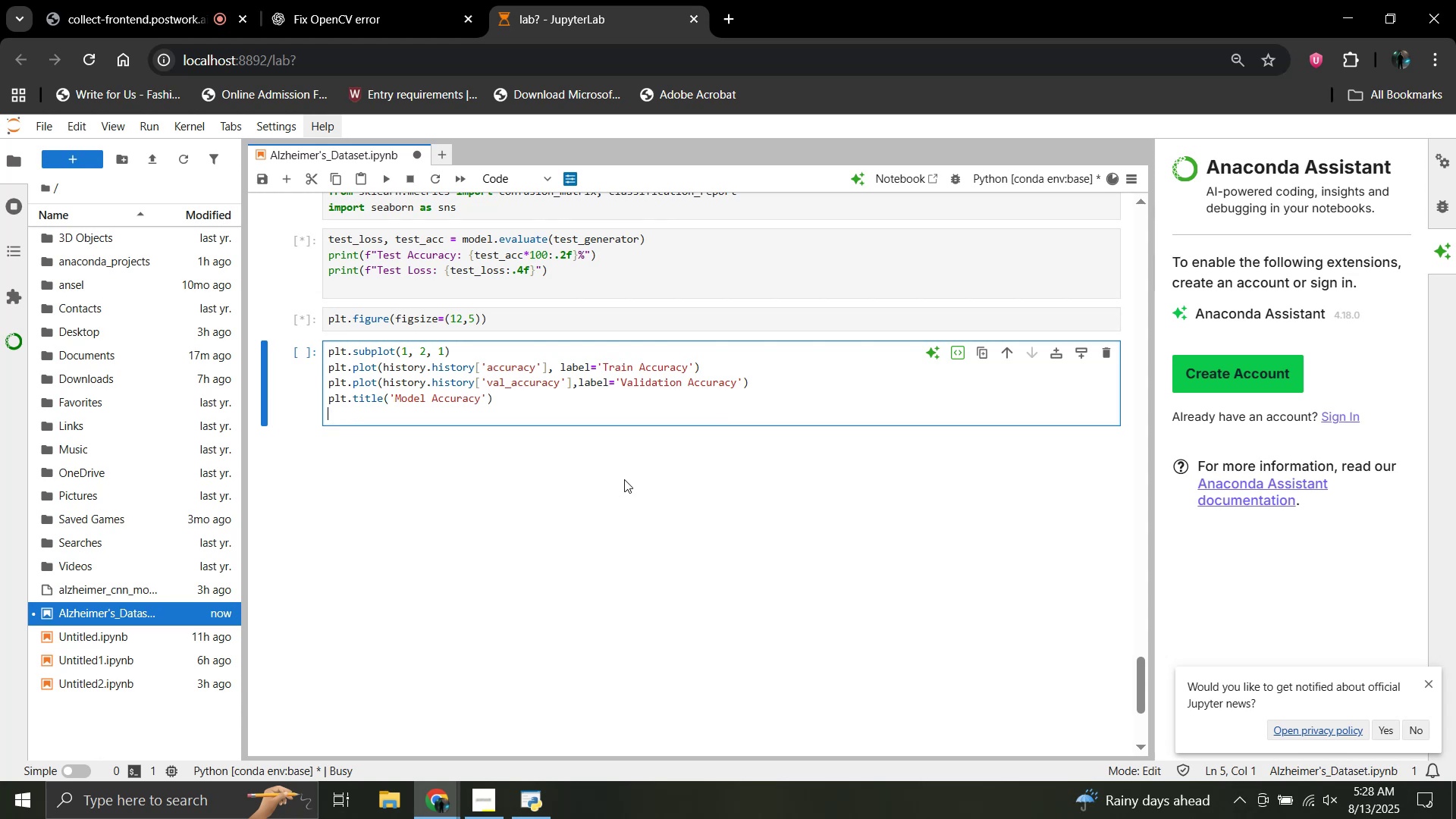 
type(plt.xlabel('Epoch;)
key(Backspace)
type('))
 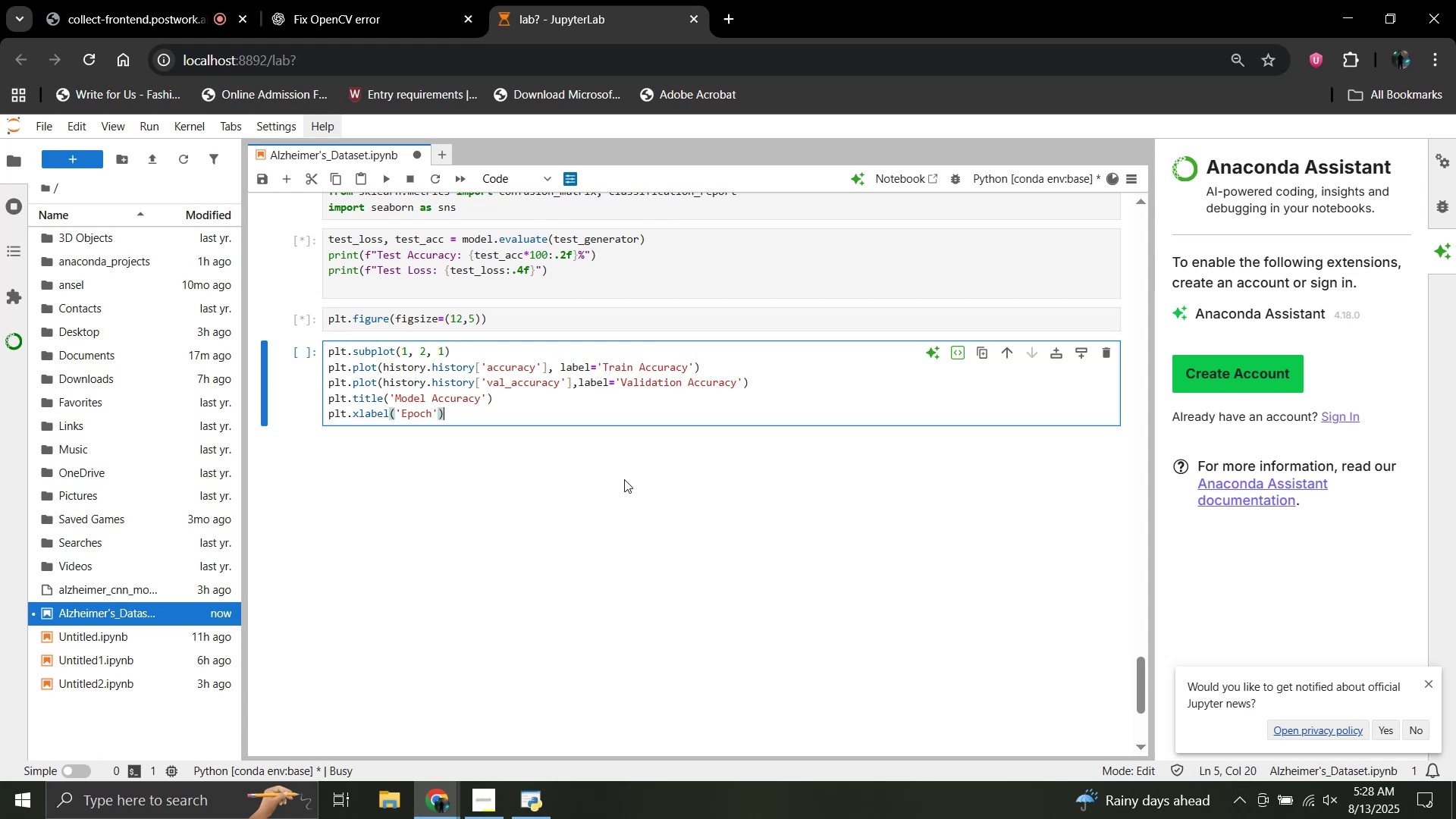 
key(Enter)
 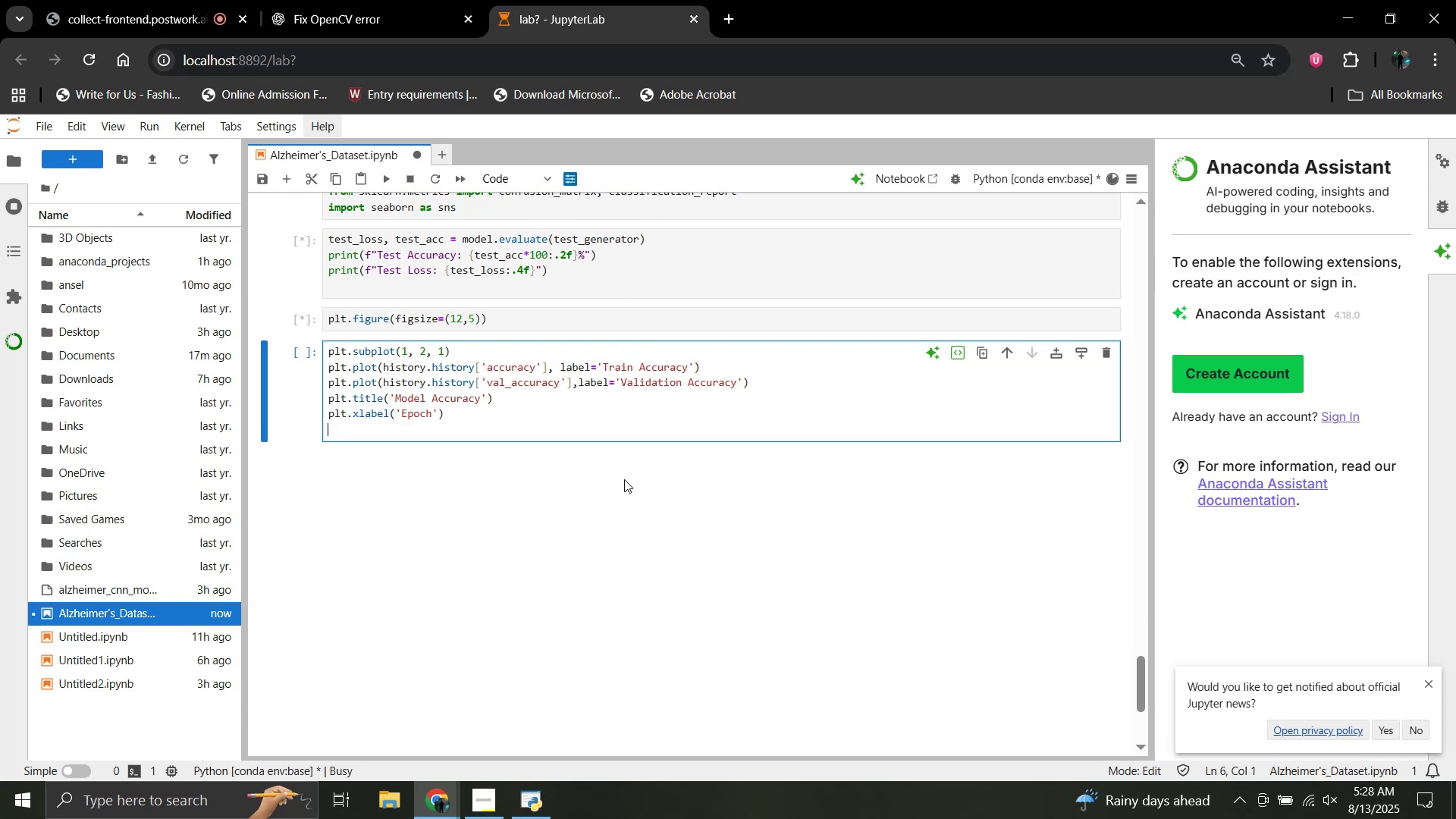 
type(plt.ylan)
key(Backspace)
type(bel)
 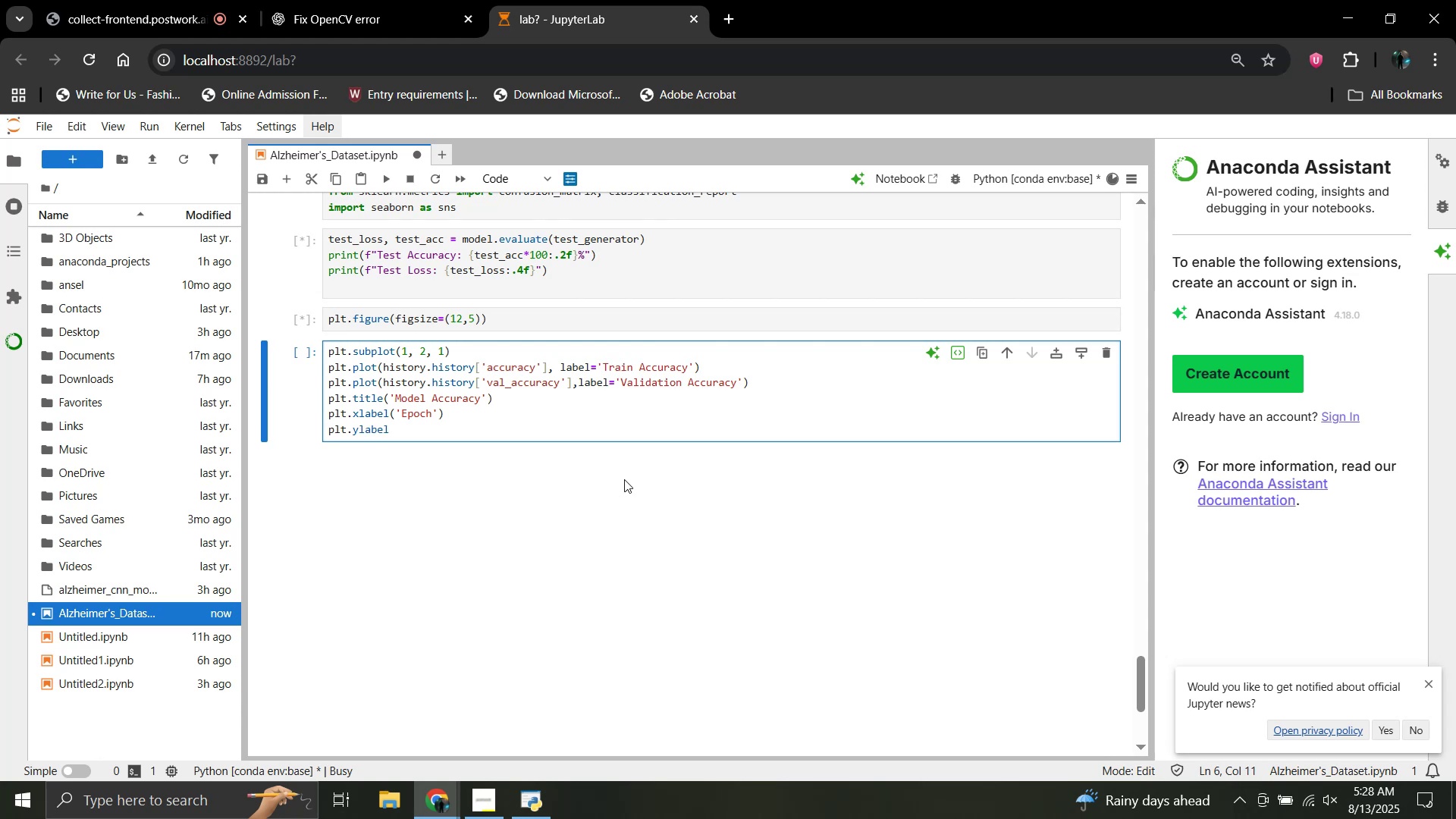 
key(Shift+9)
 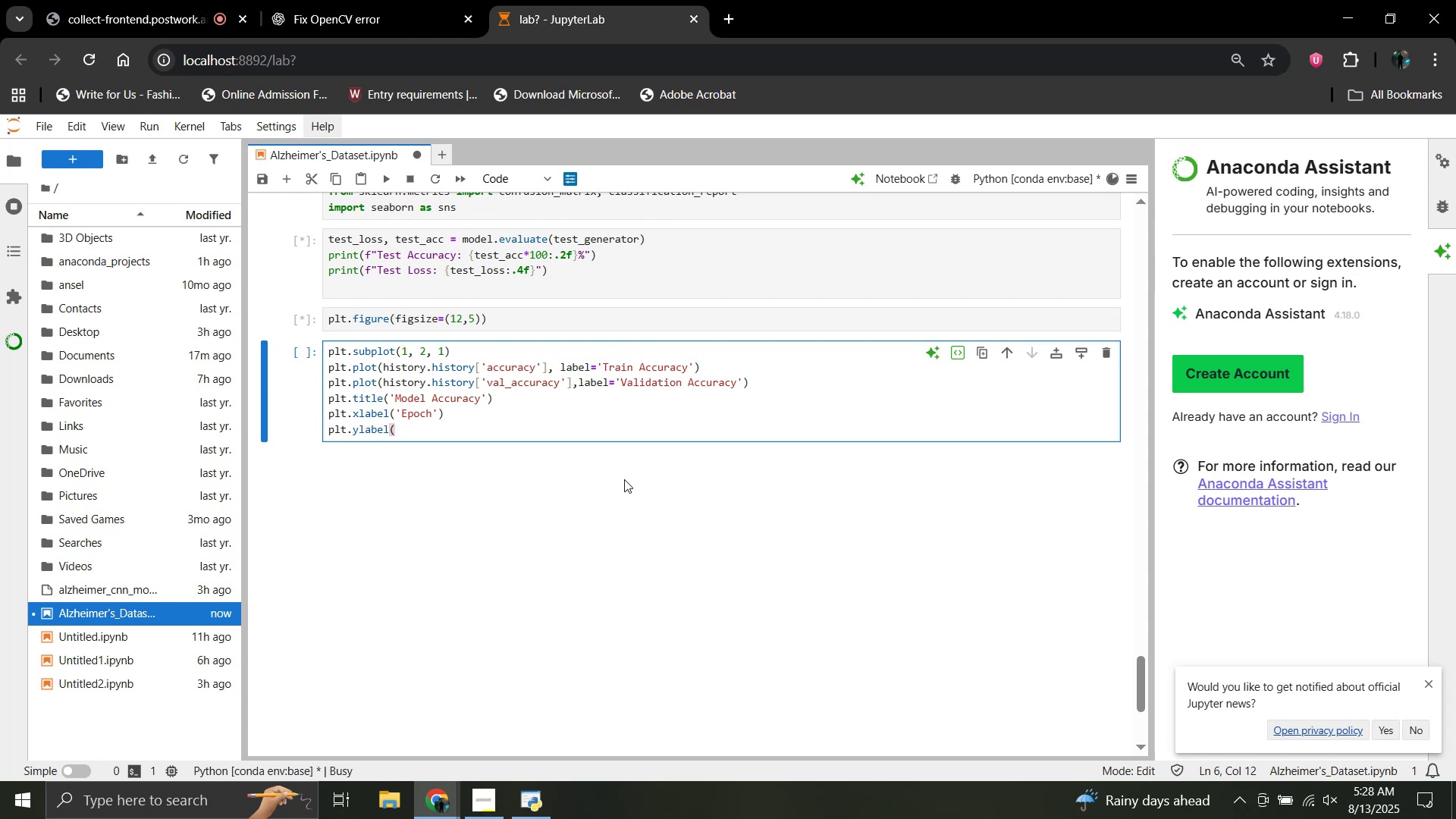 
type('Accuracy))
 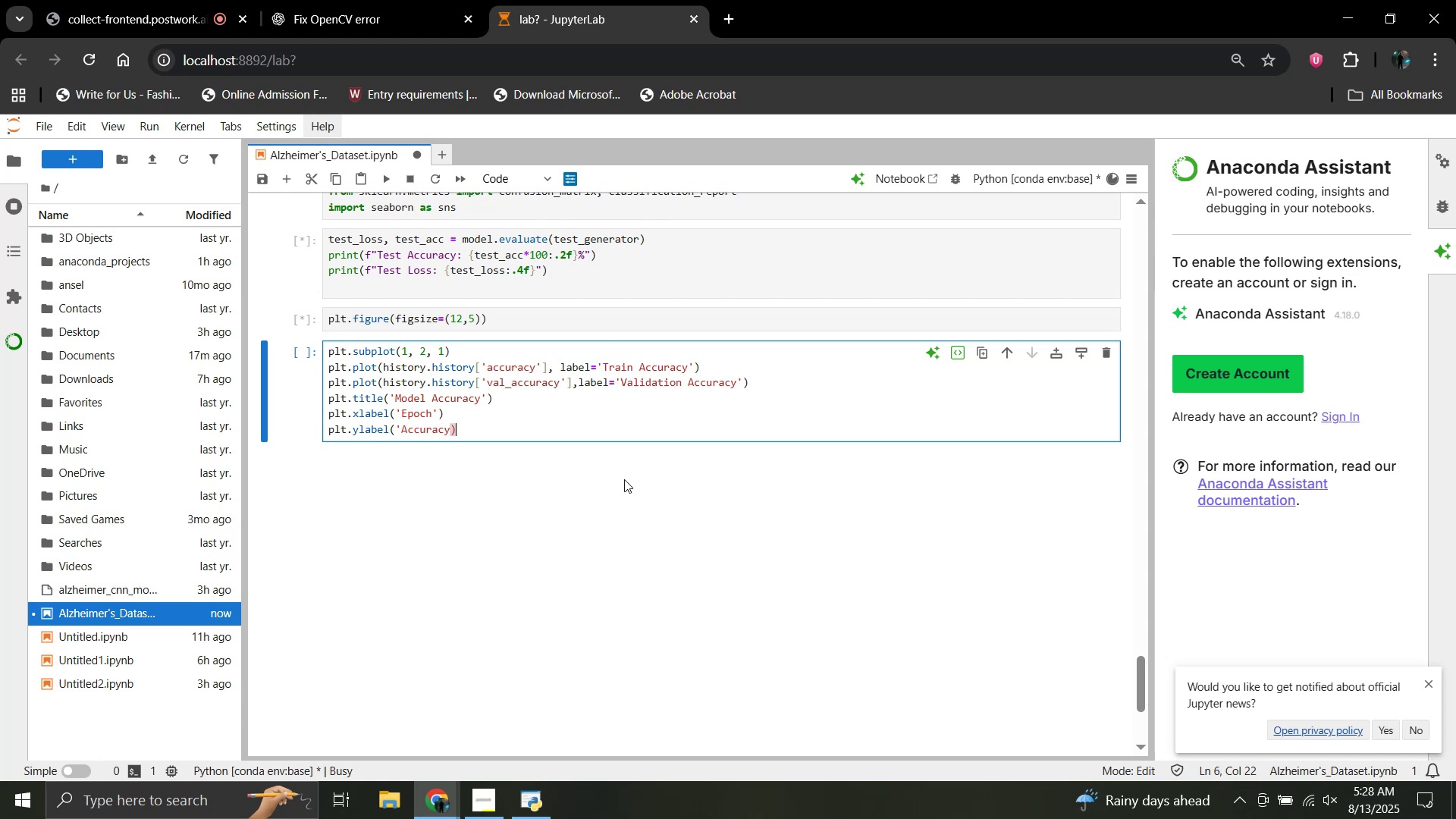 
key(ArrowLeft)
 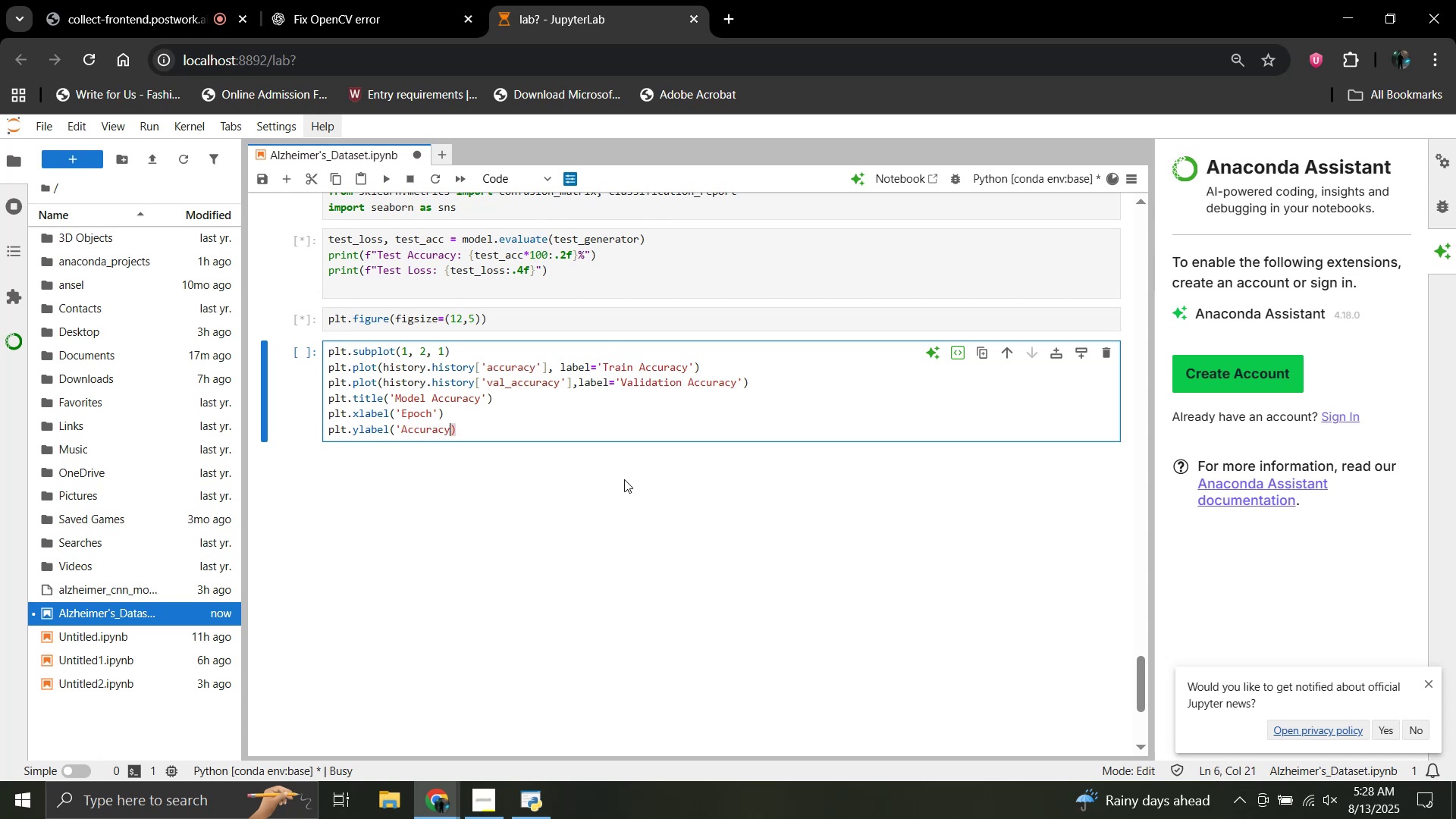 
key(Quote)
 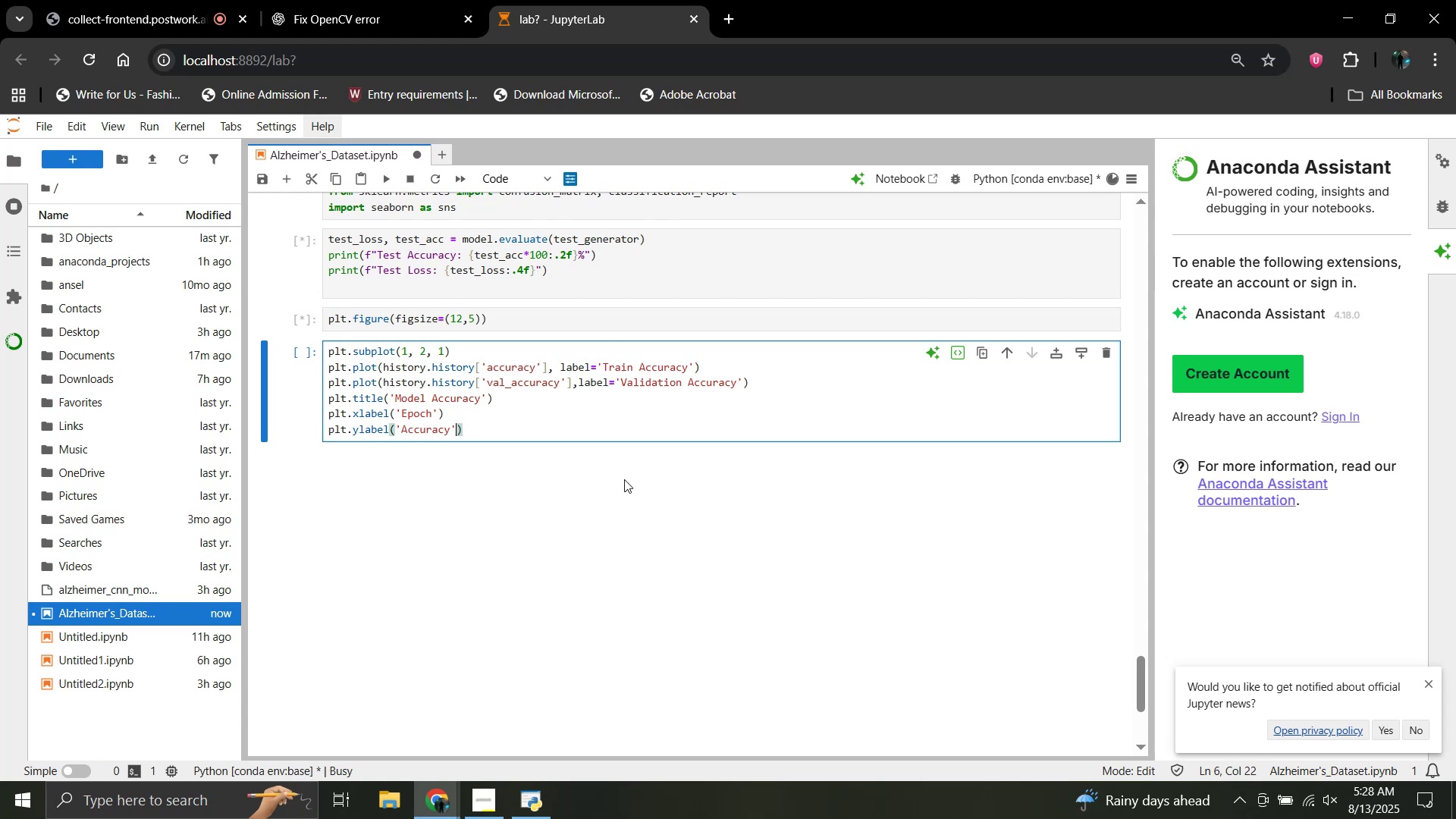 
key(ArrowRight)
 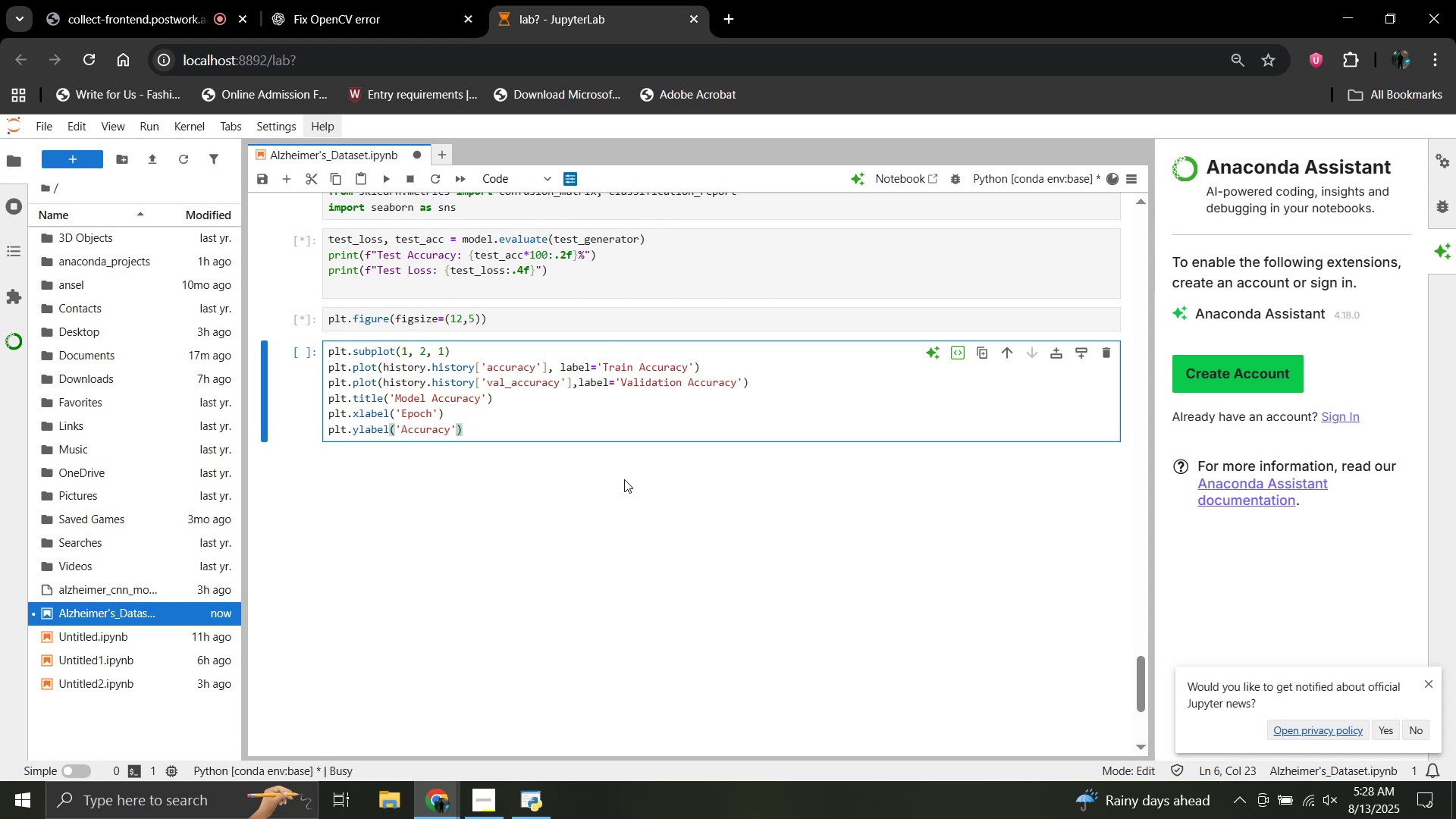 
key(Enter)
 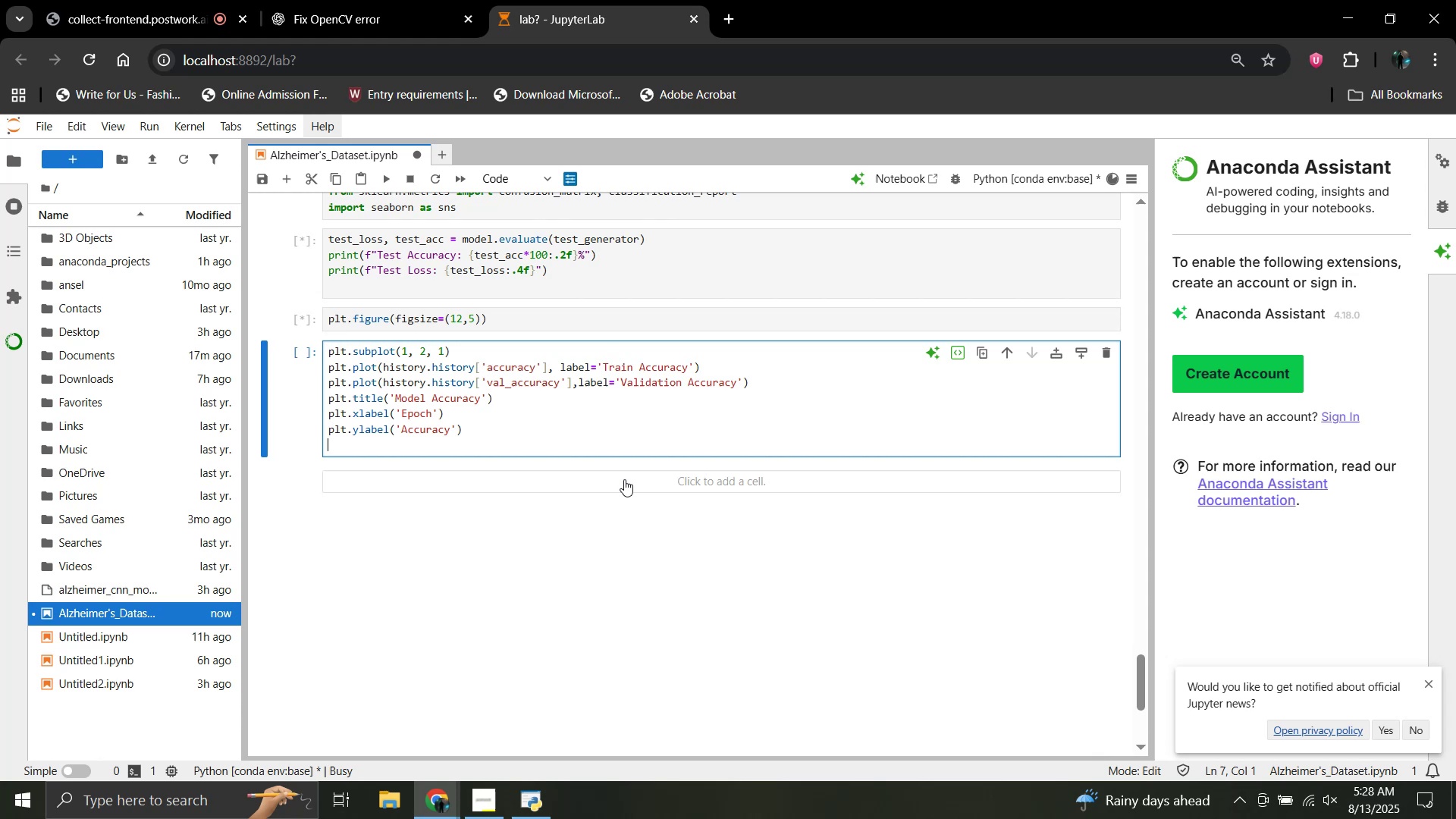 
type(plt.legend())
 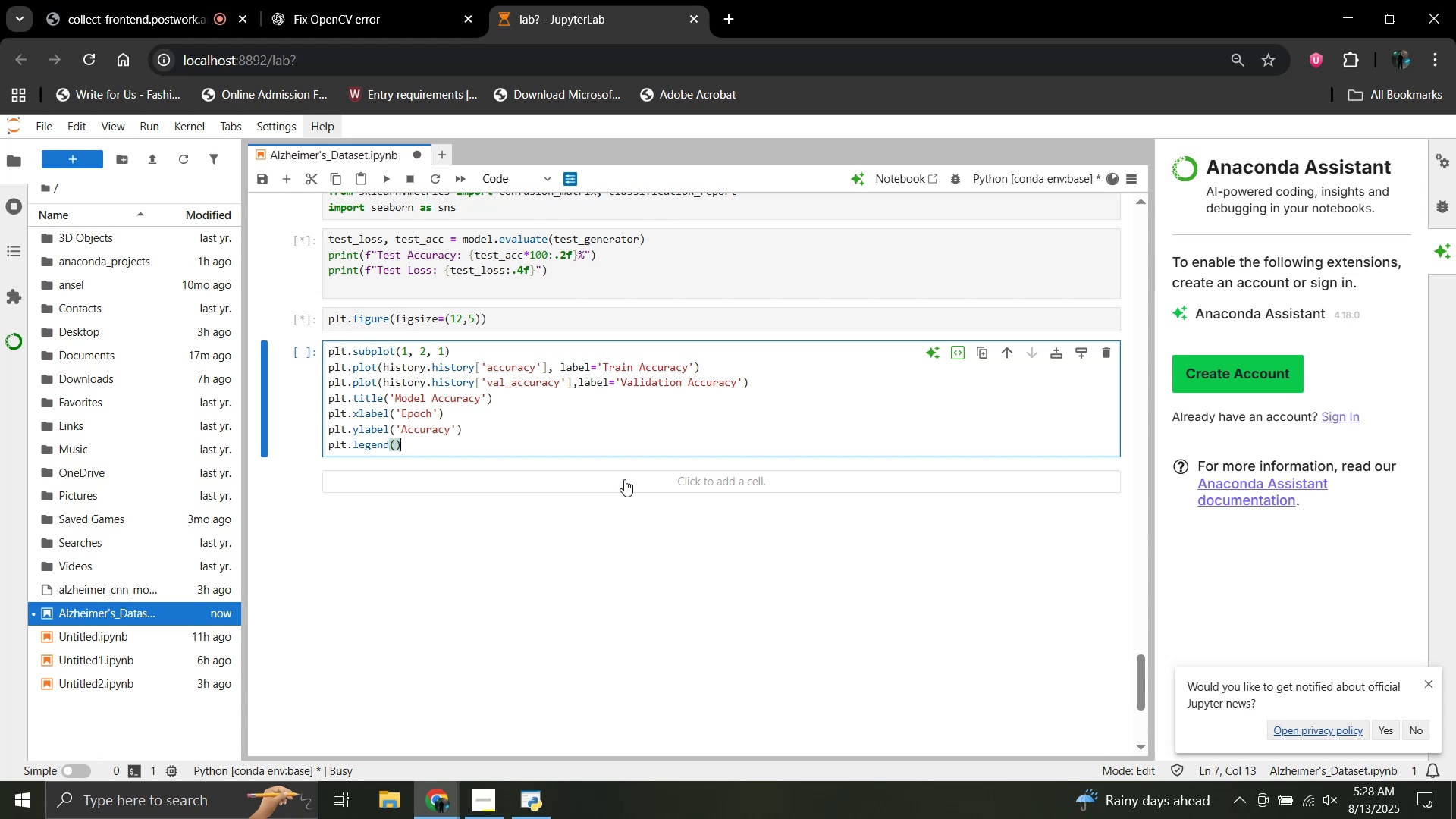 
key(Enter)
 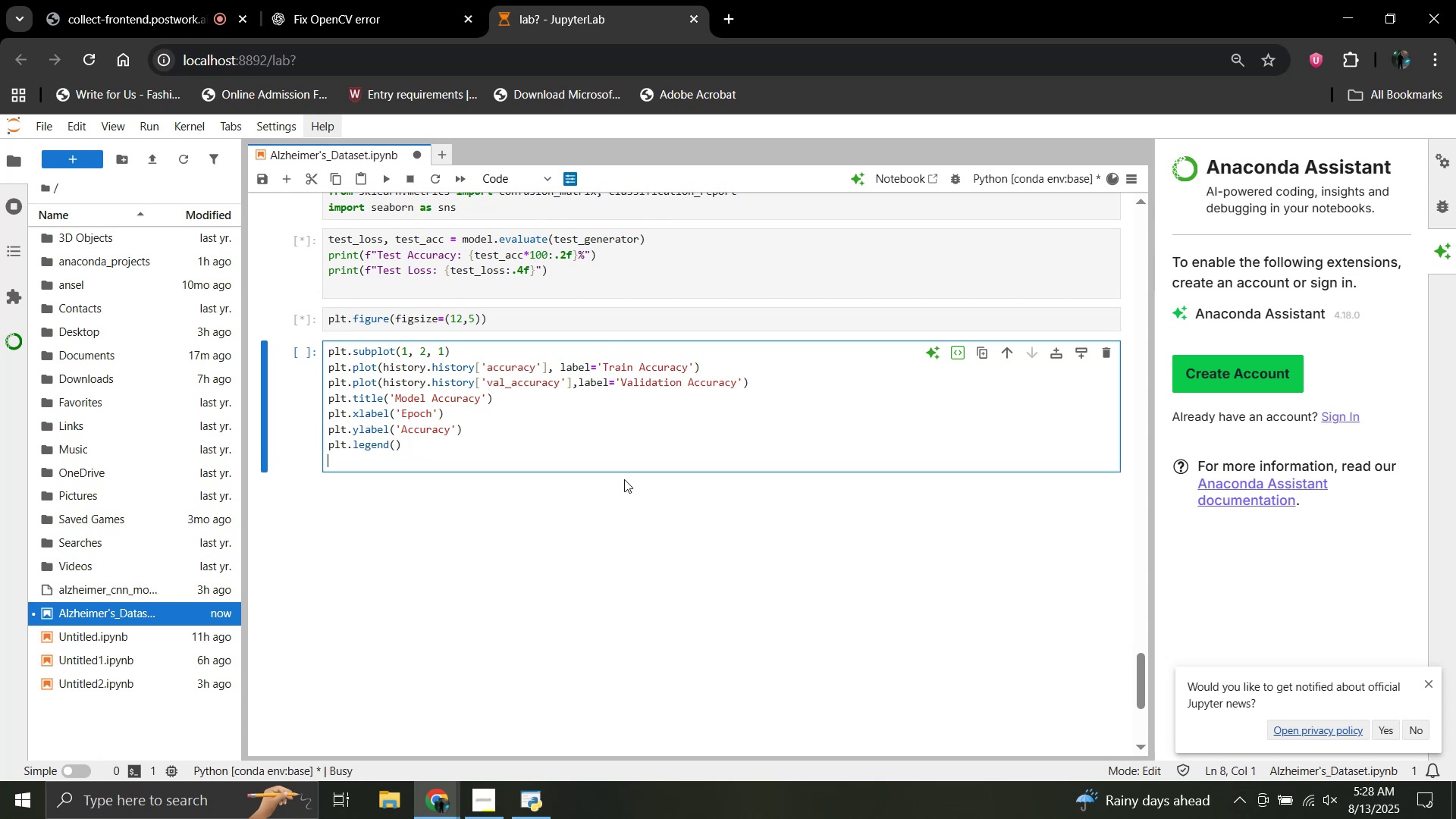 
key(Enter)
 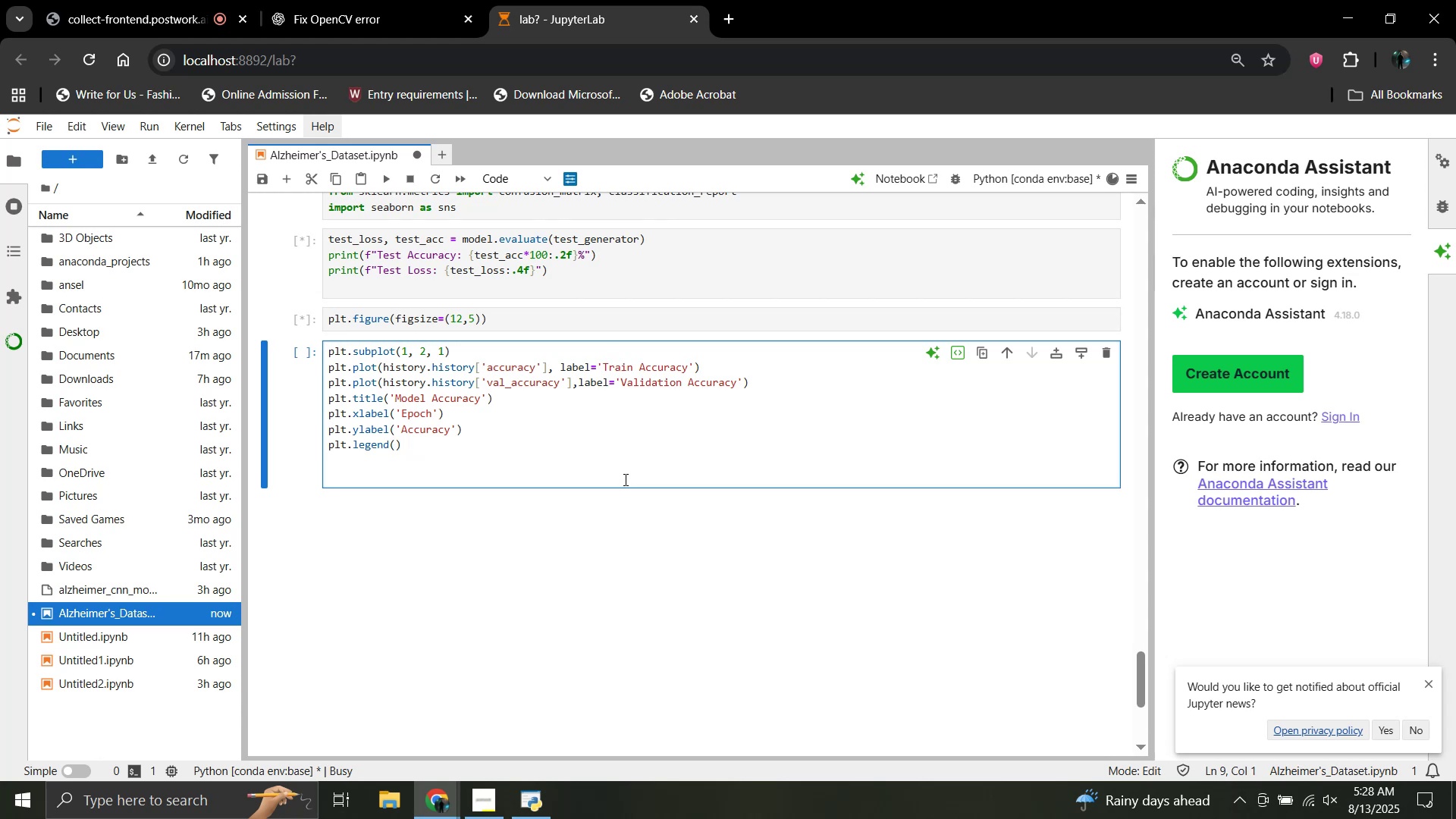 
key(Backspace)
 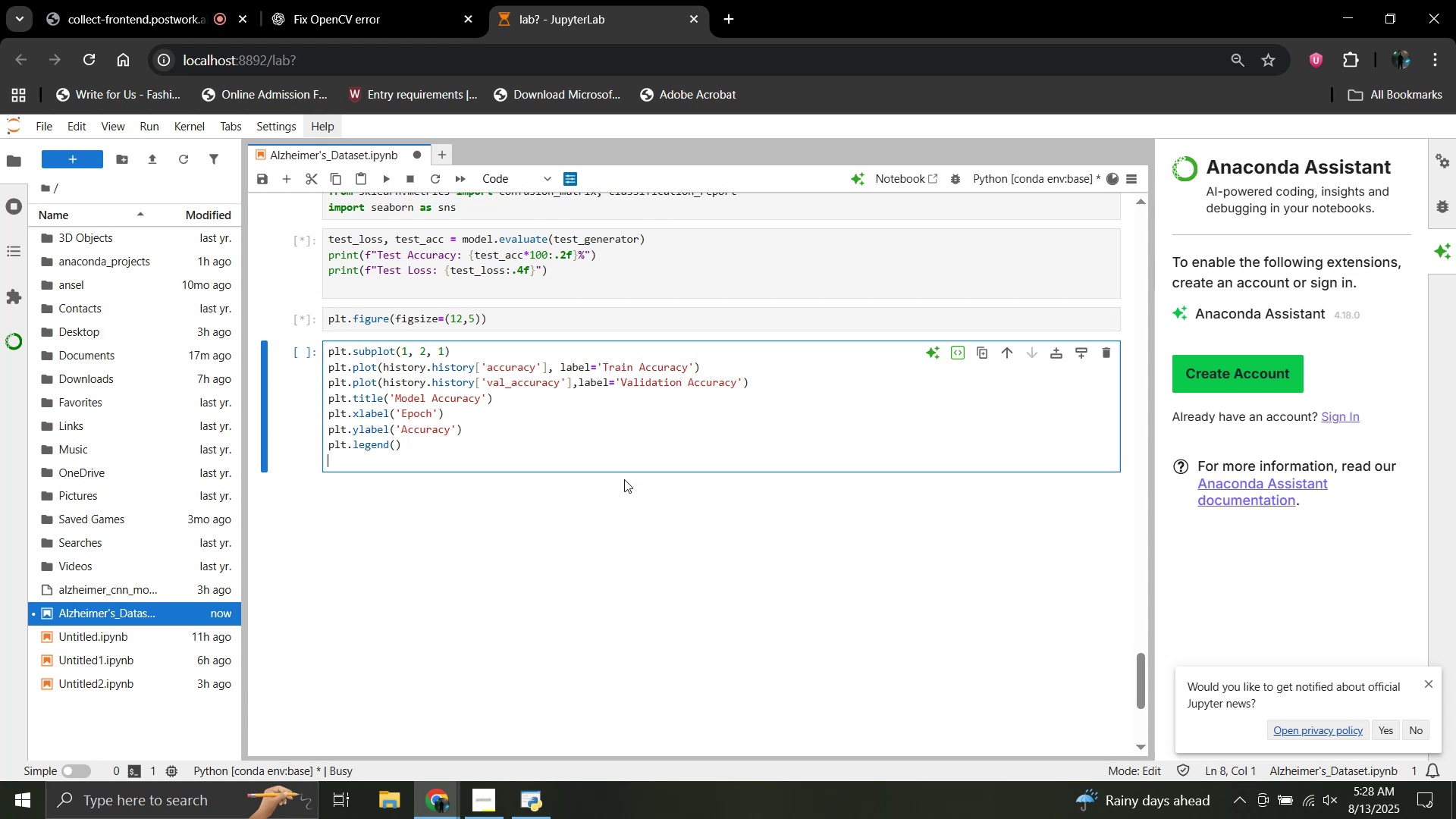 
key(Shift+Enter)
 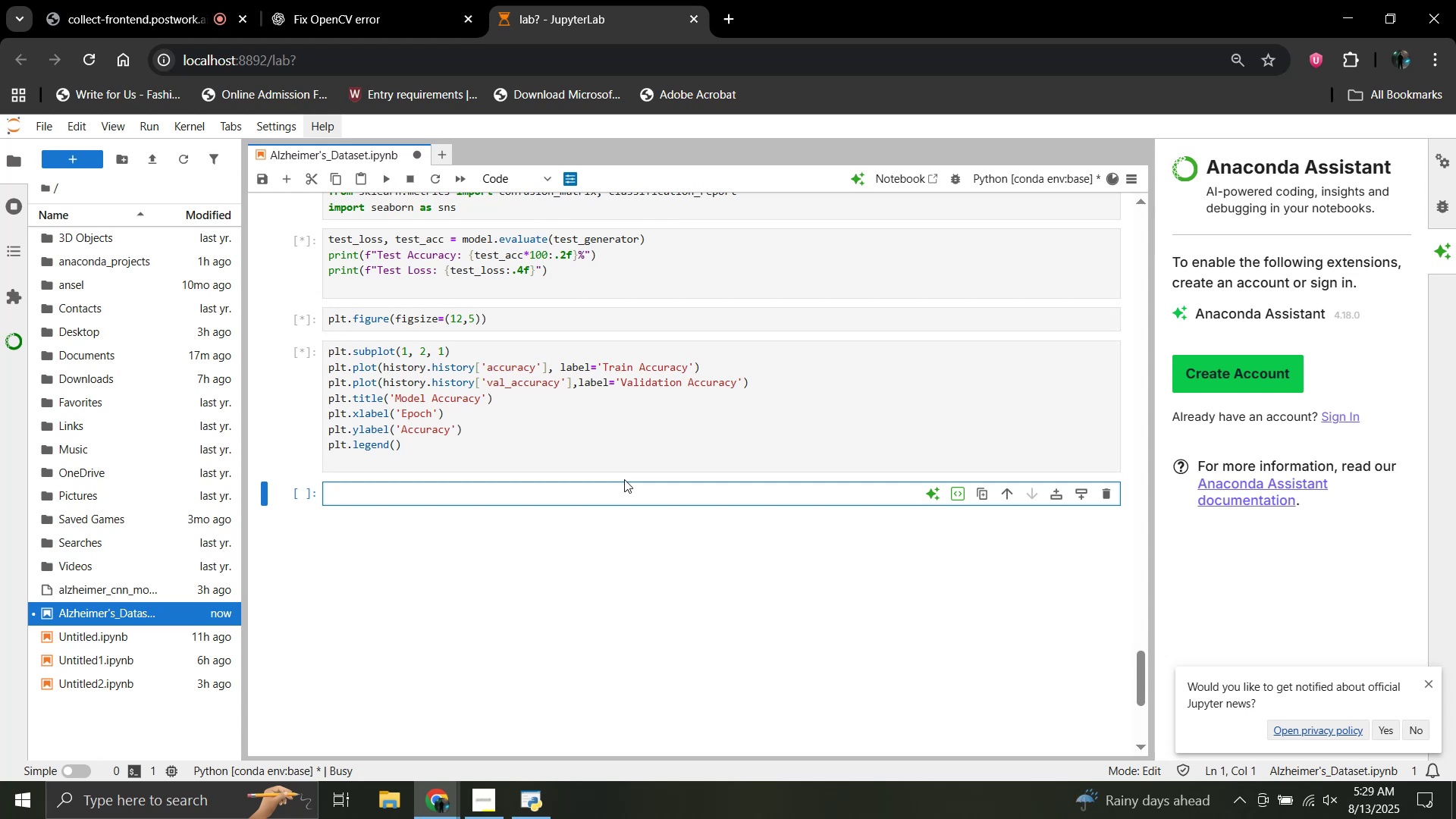 
wait(15.38)
 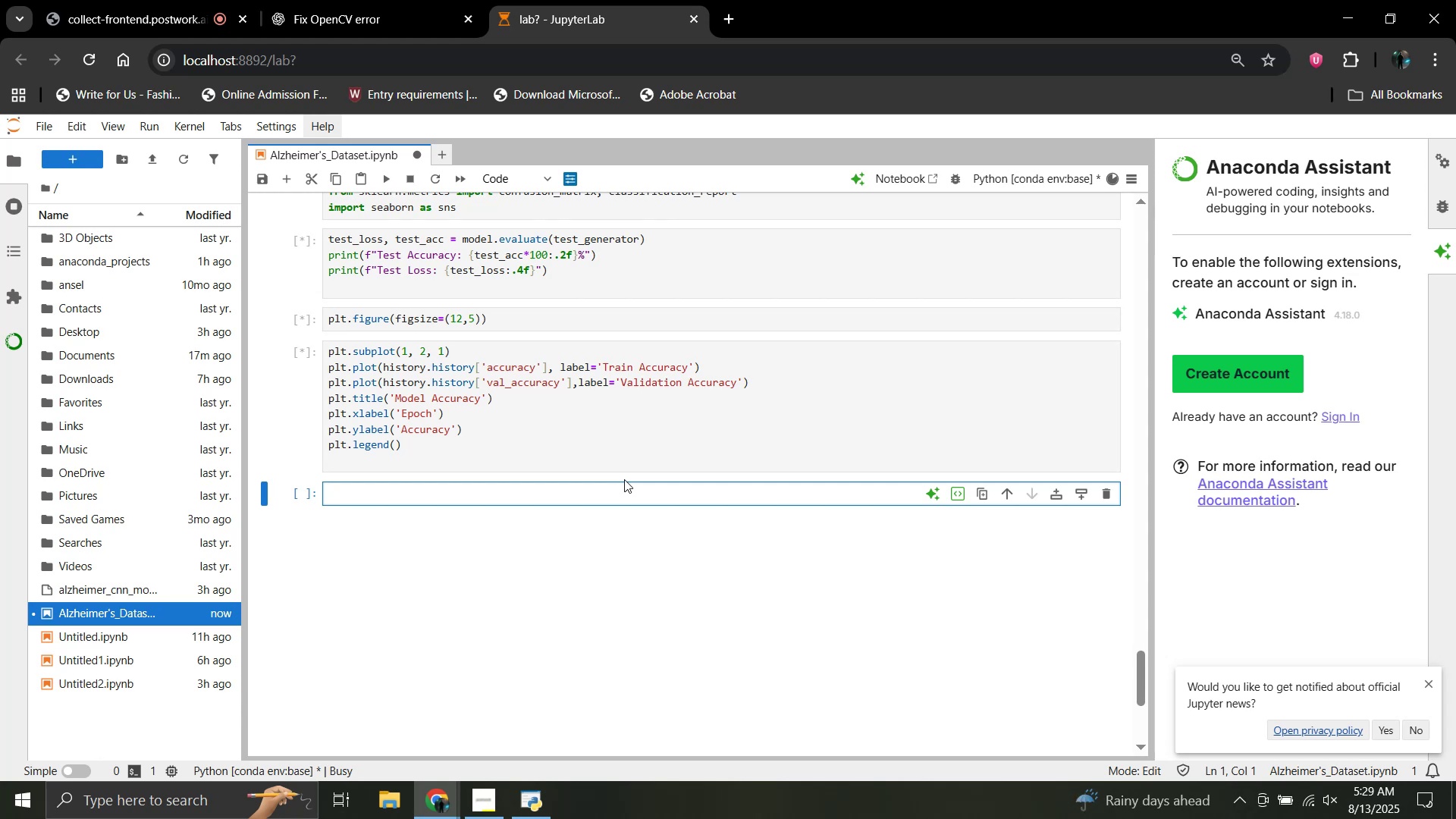 
type(plt.subplot(1, 2, 2))
 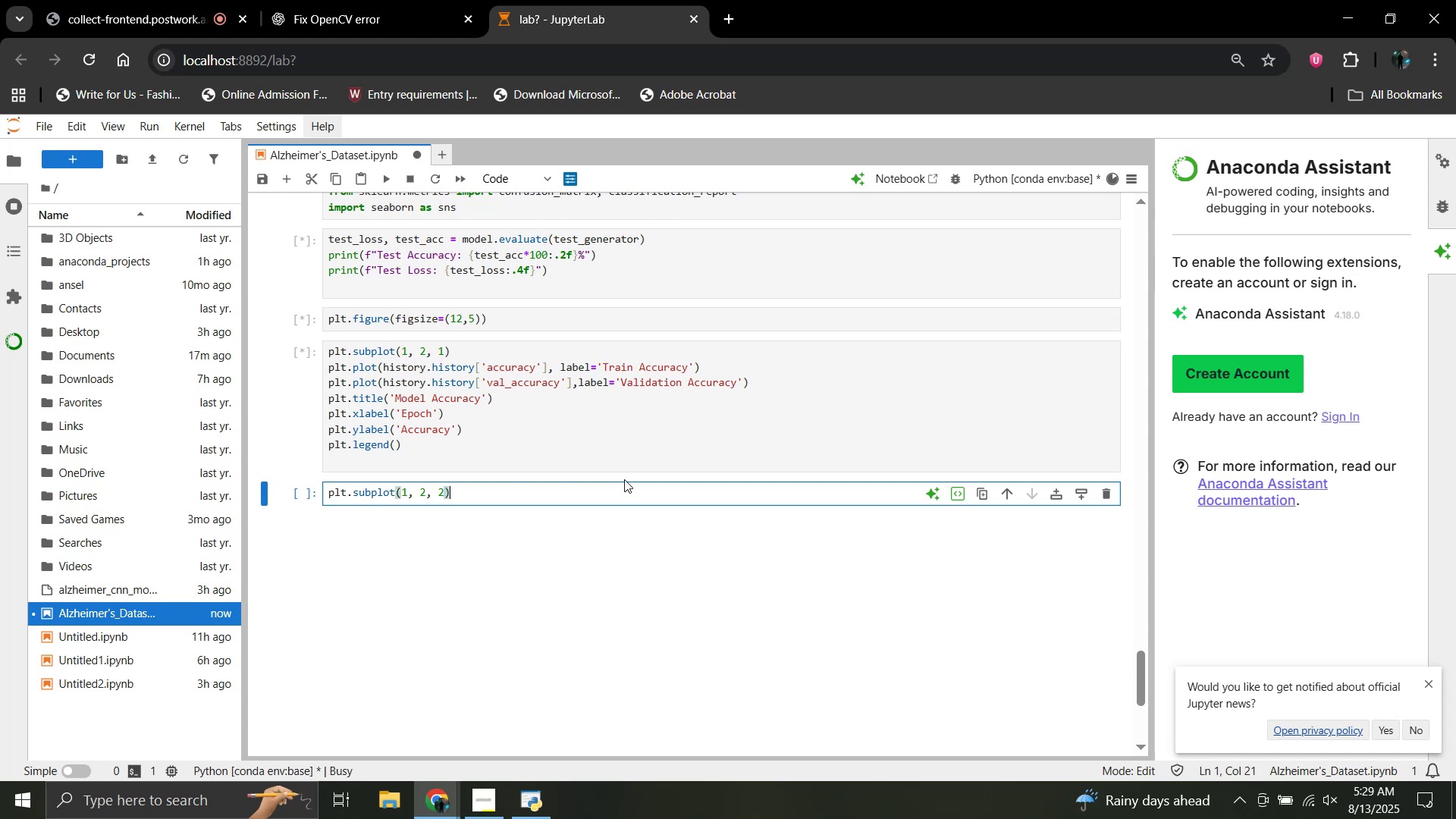 
key(Enter)
 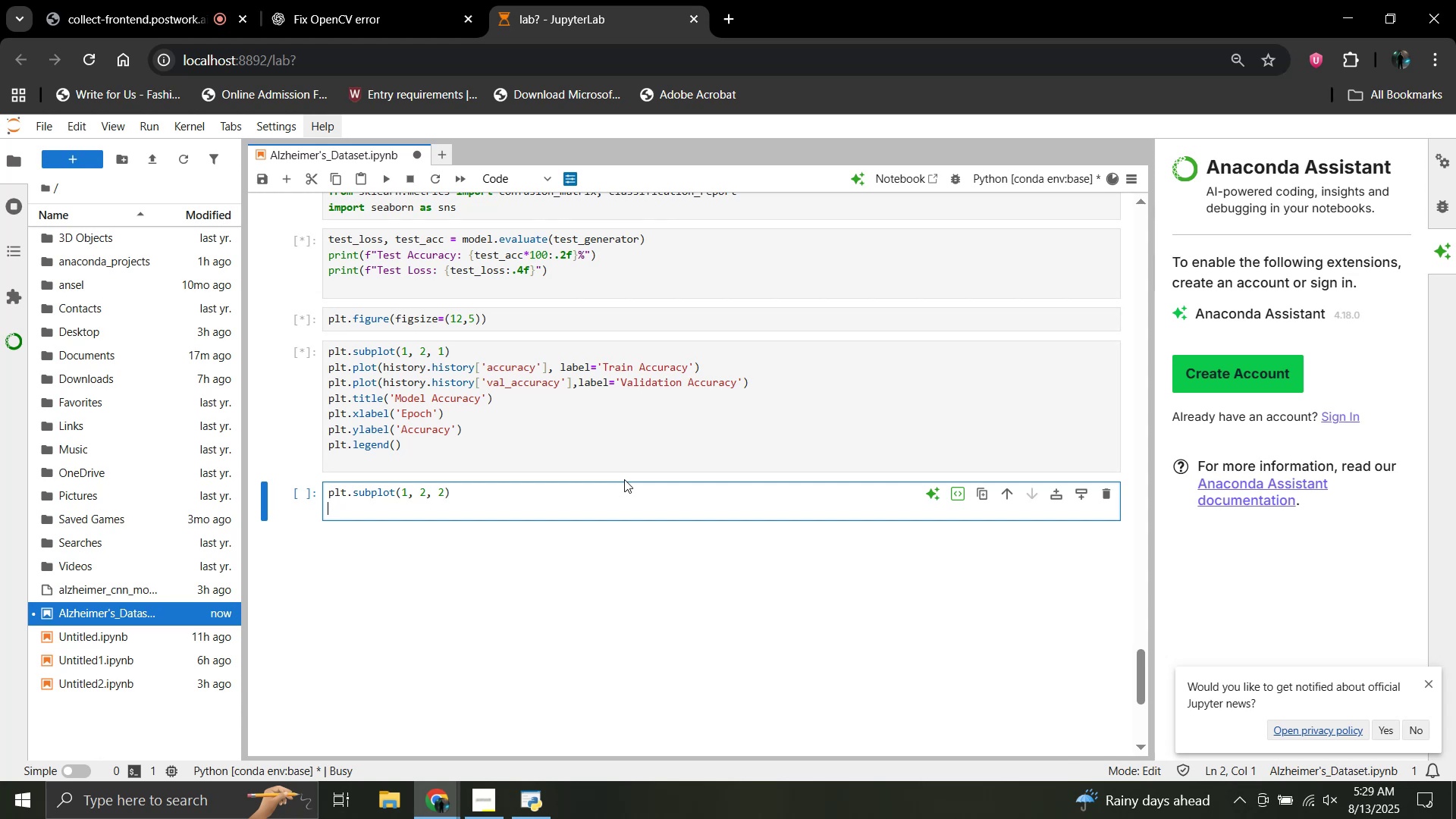 
type(plt.plot(history.history)
 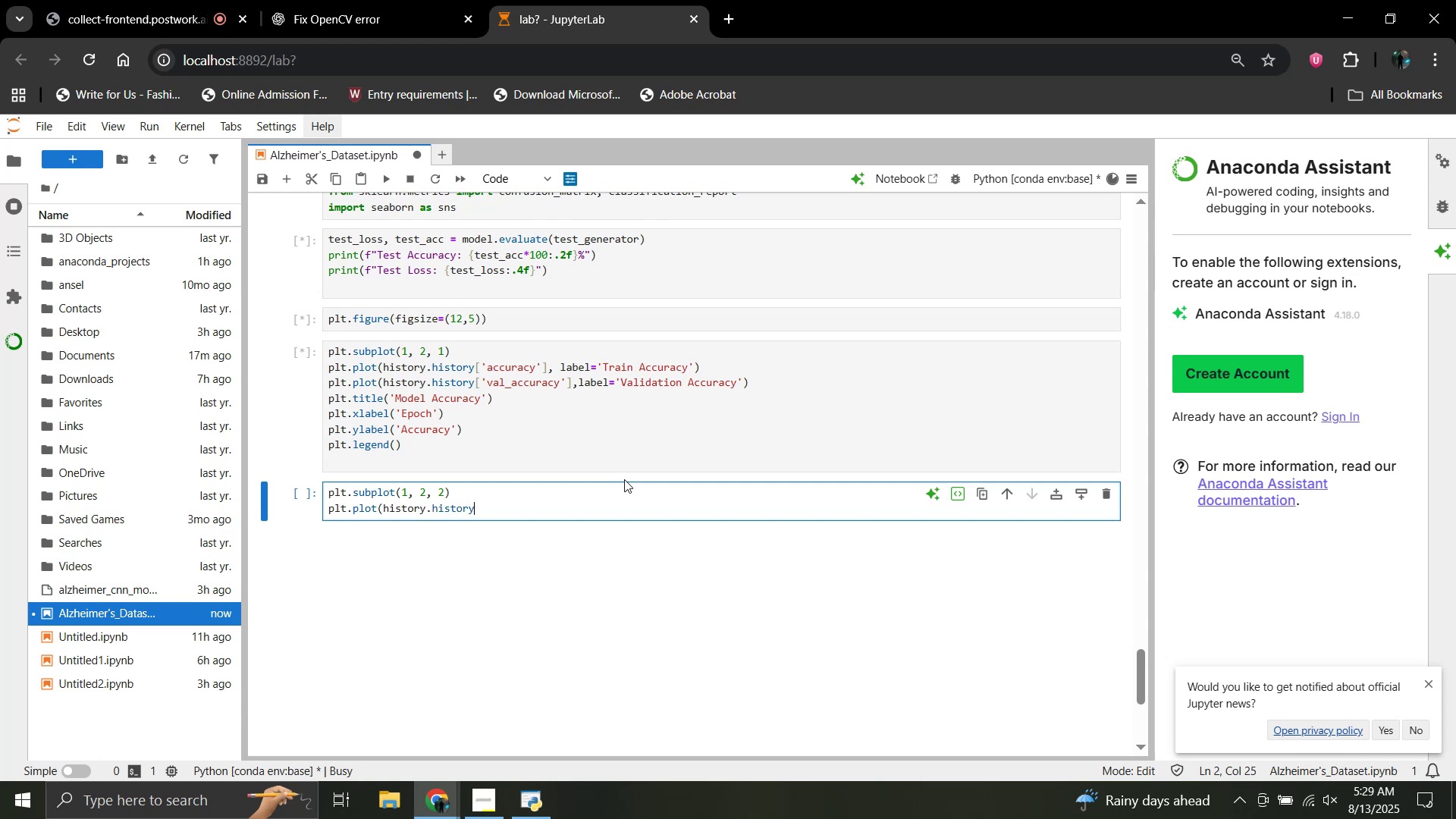 
type(['loss'])
 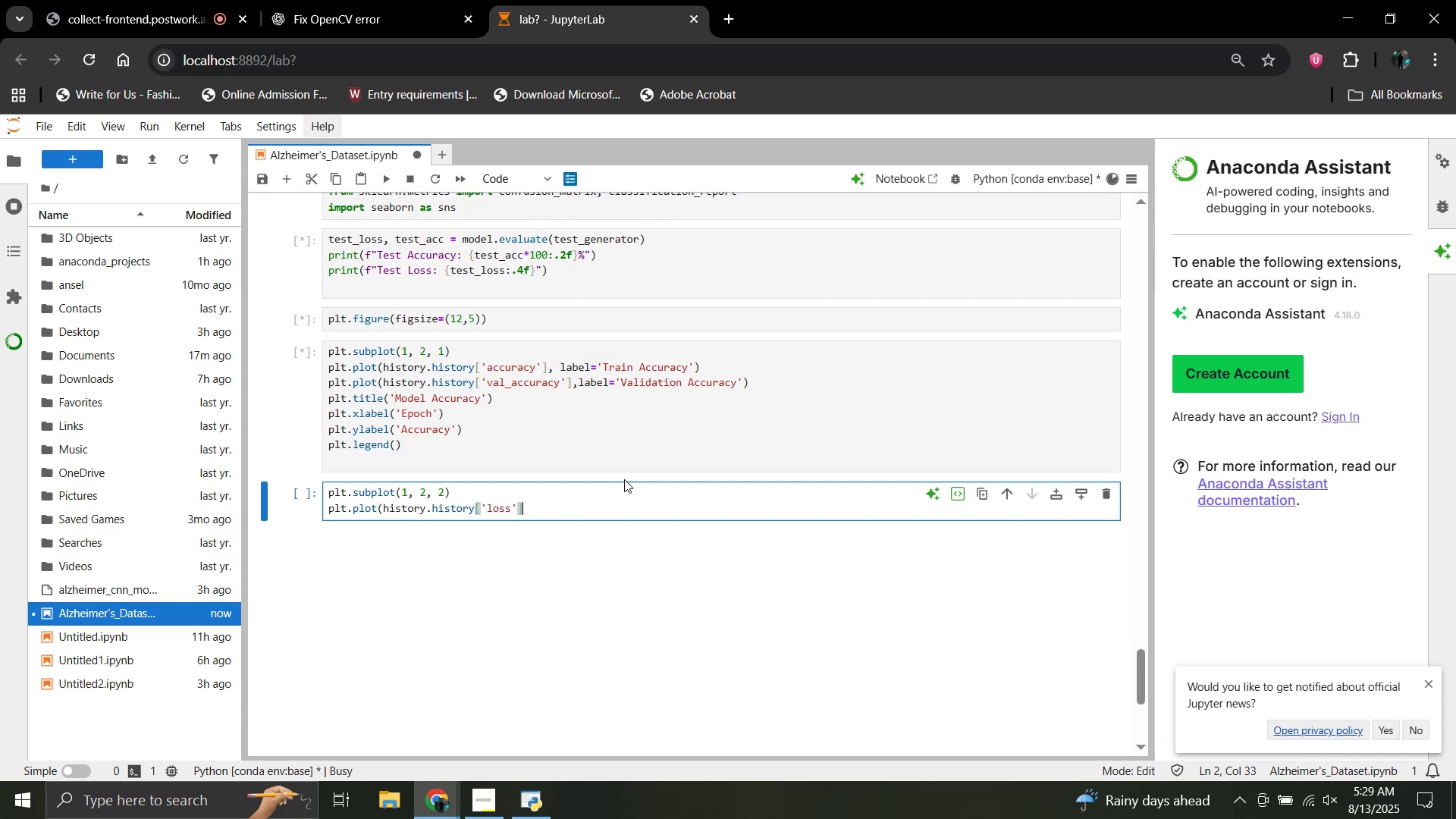 
key(Comma)
 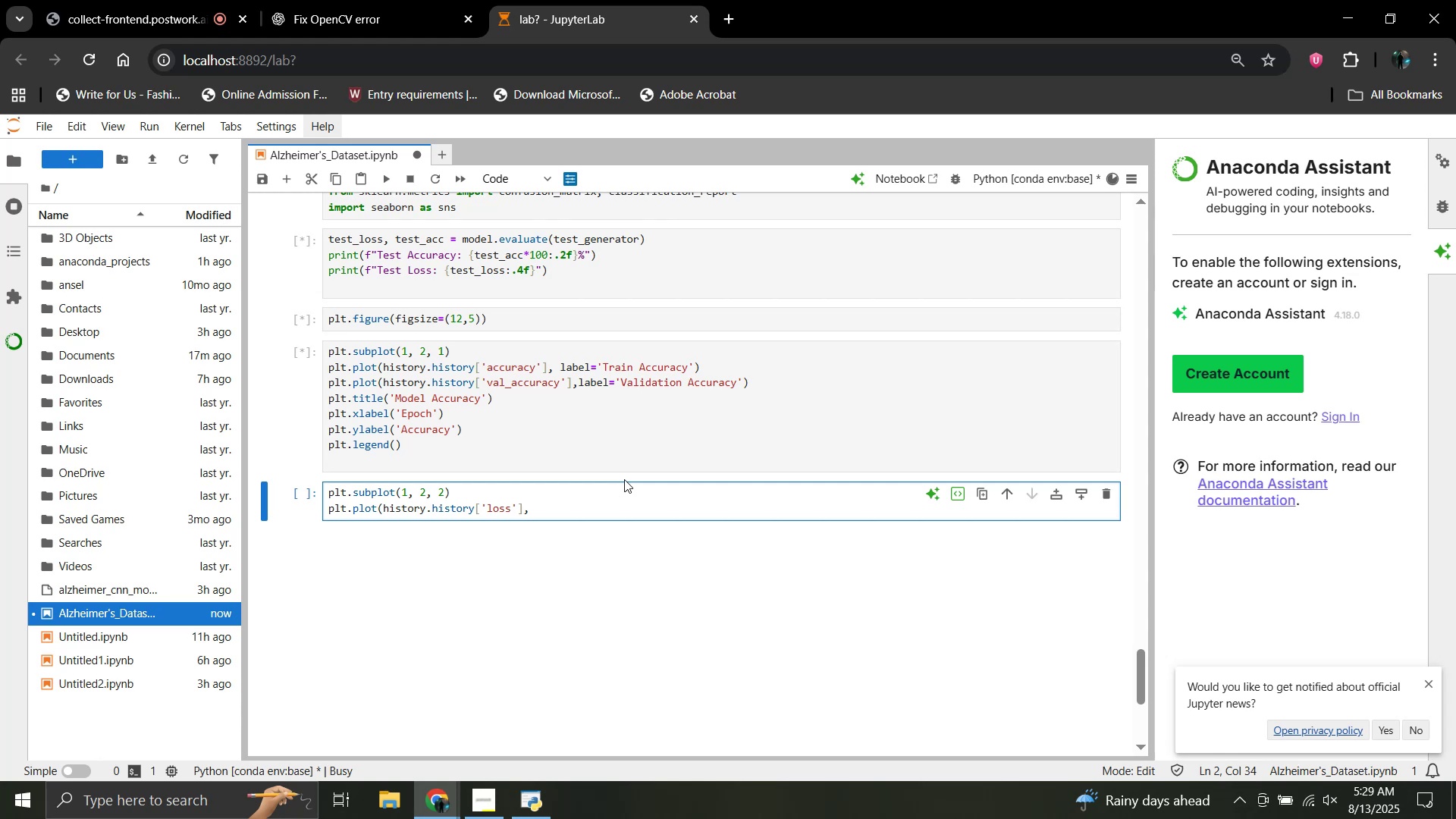 
wait(6.18)
 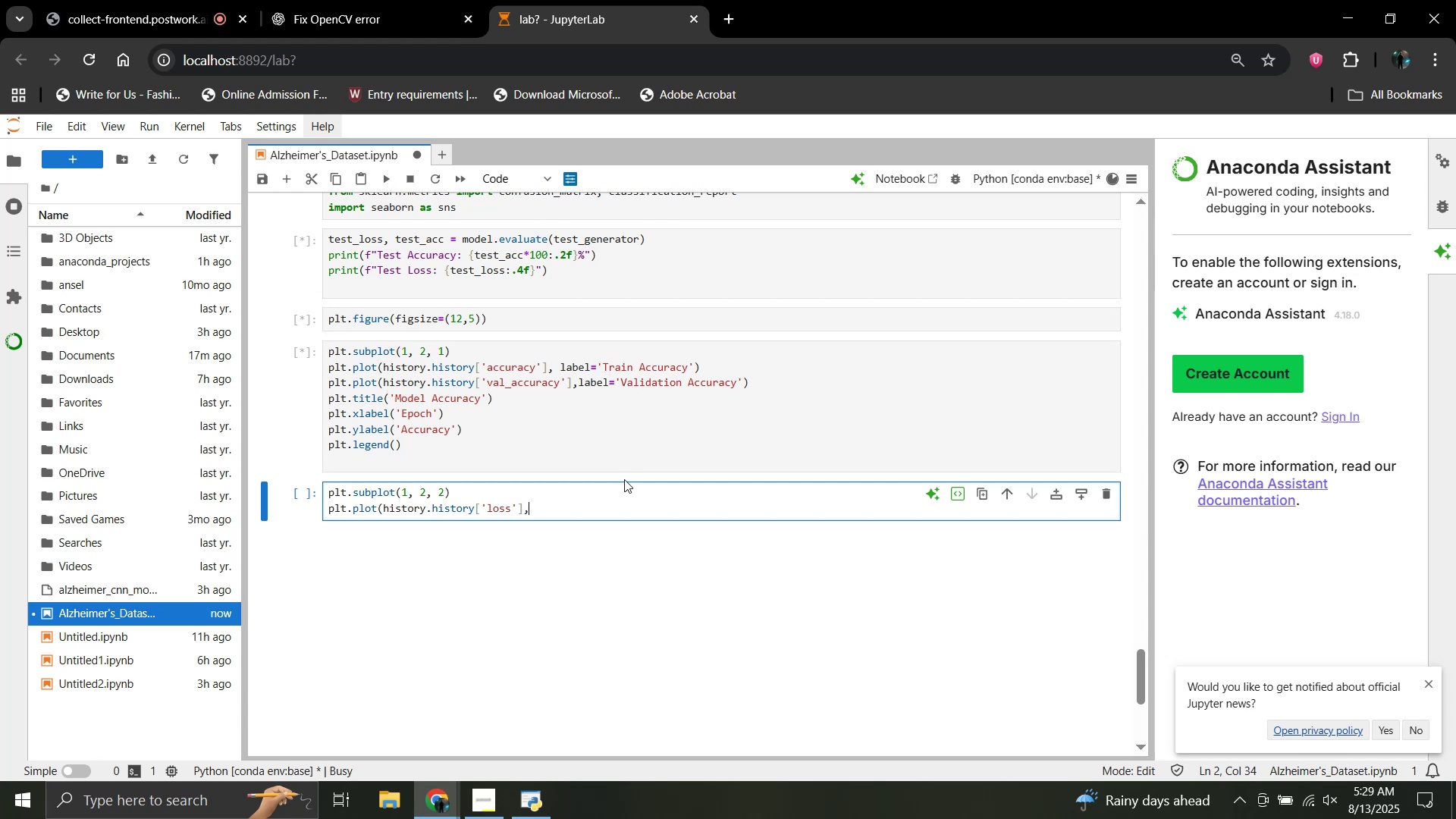 
type( label)
 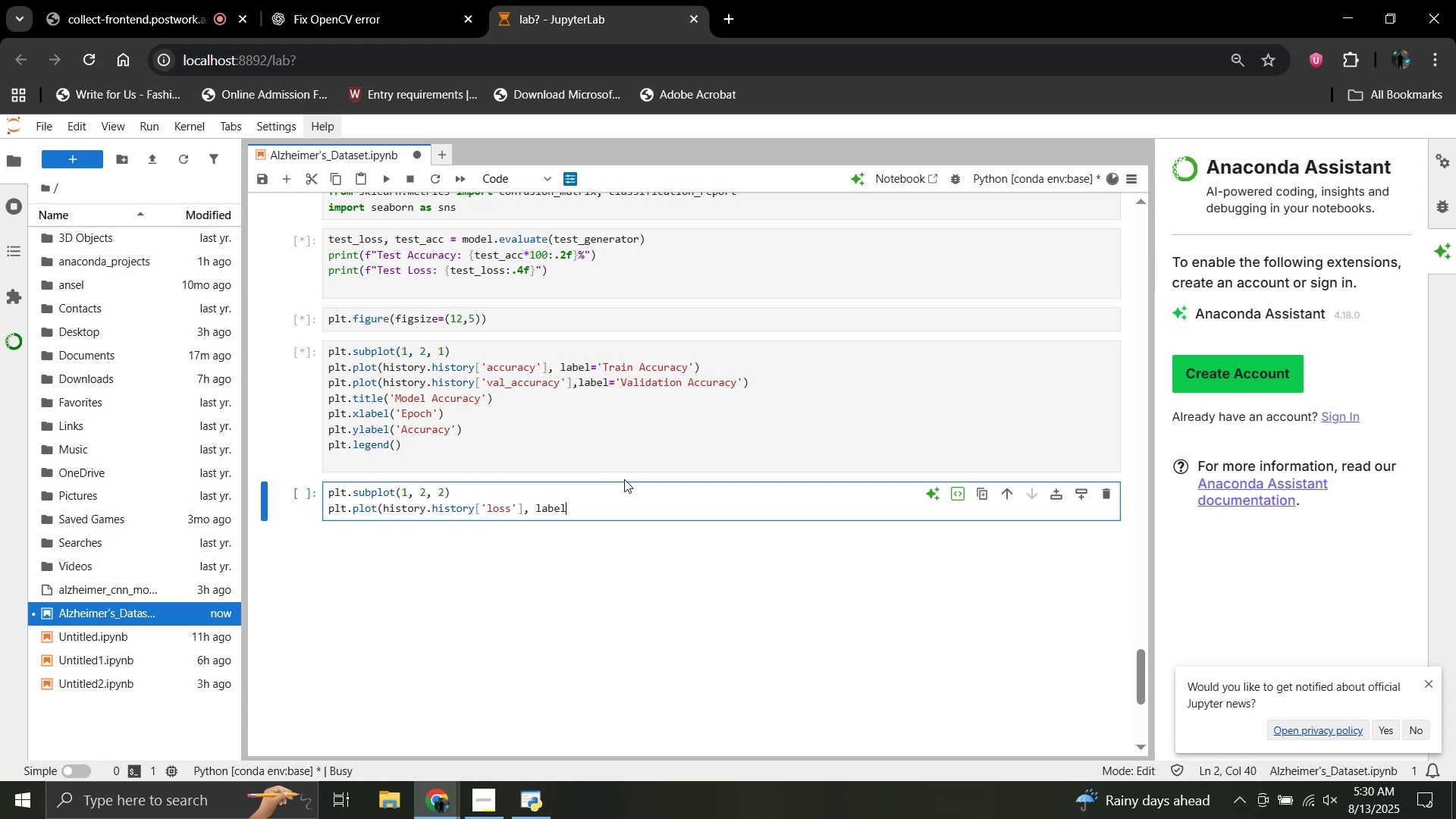 
type(='train l)
key(Backspace)
key(Backspace)
key(Backspace)
key(Backspace)
key(Backspace)
key(Backspace)
key(Backspace)
type(Train Loss'))
 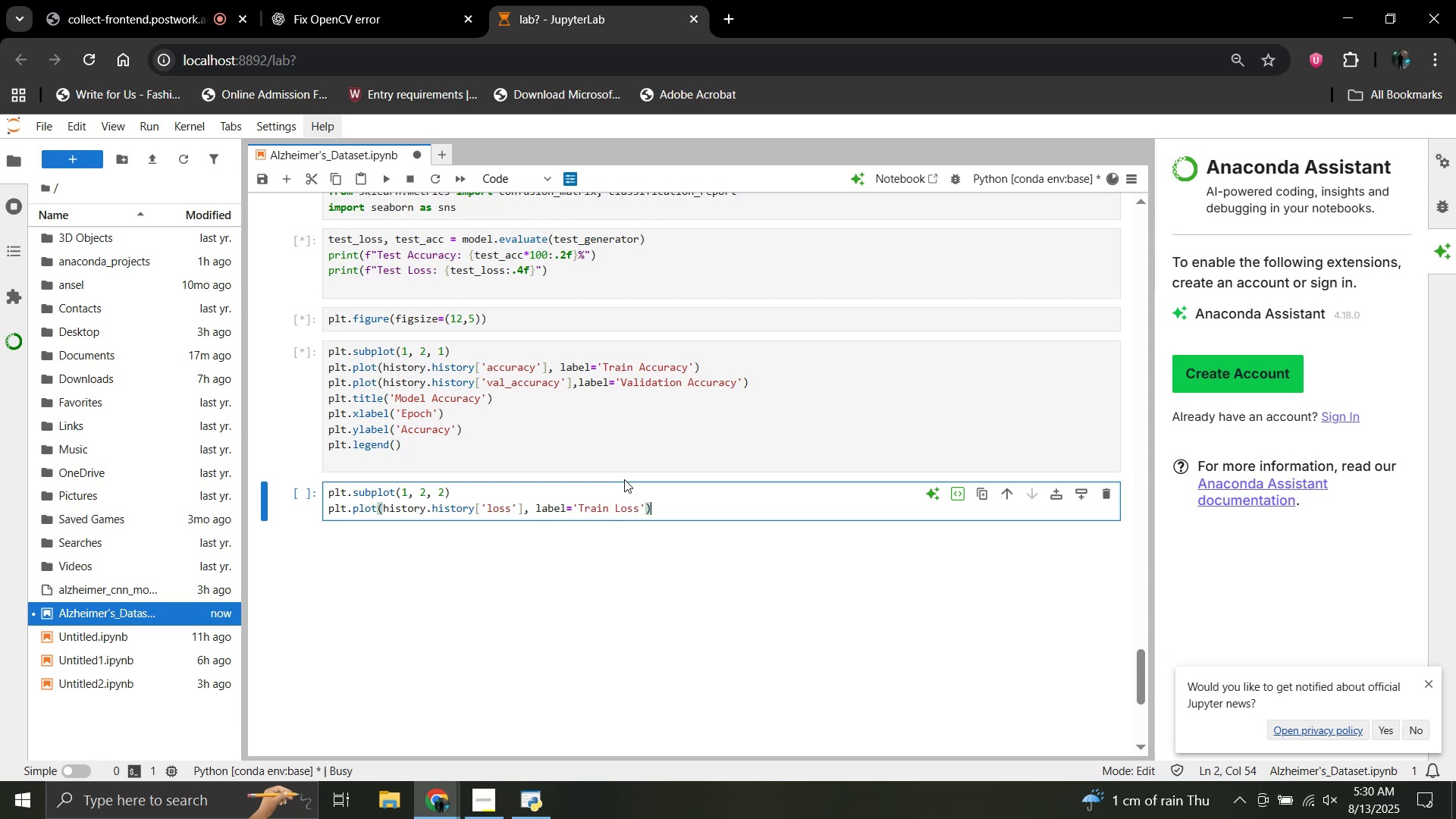 
key(Enter)
 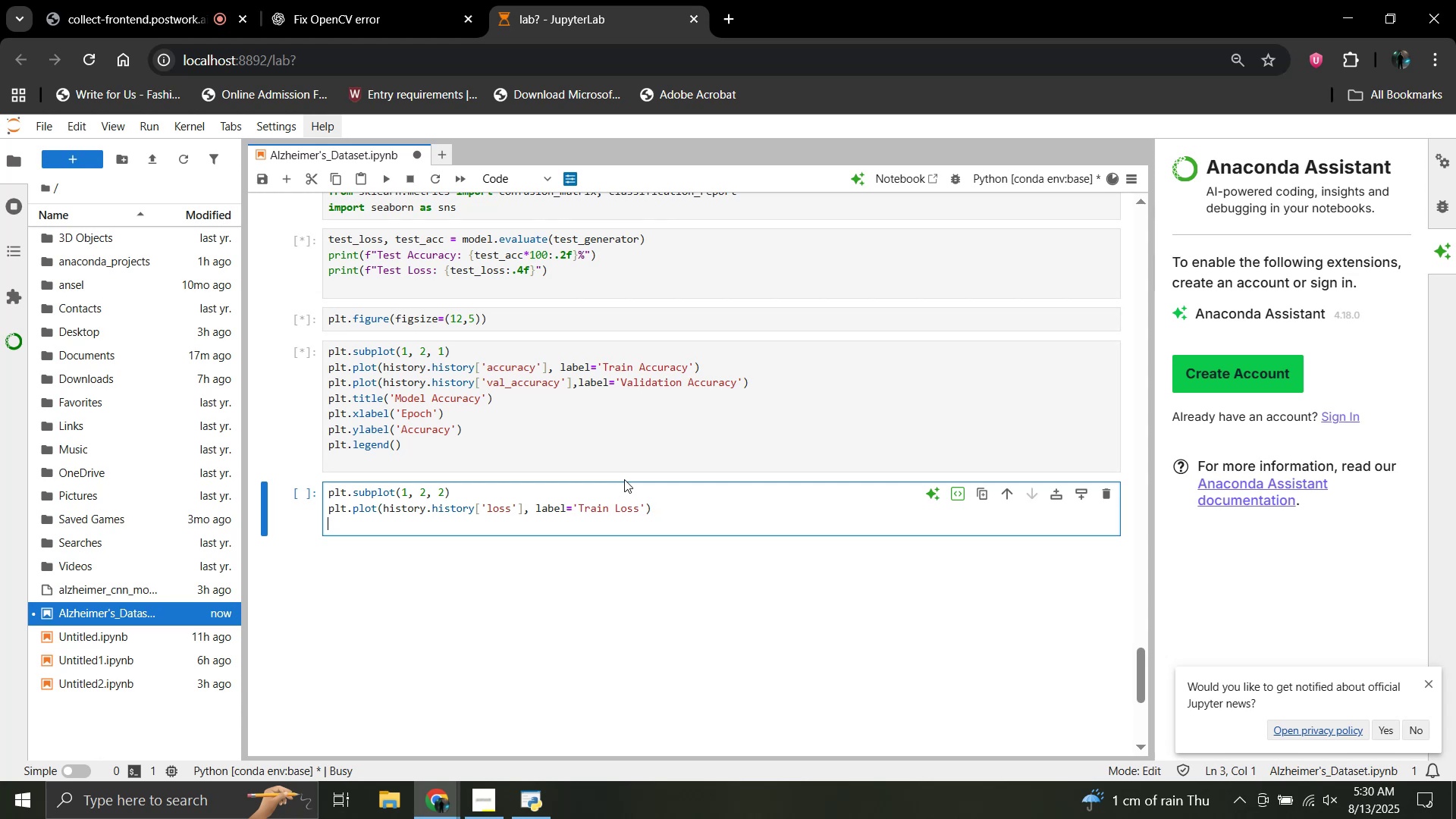 
type(plt.plot(history.histi)
key(Backspace)
type(oryy)
key(Backspace)
 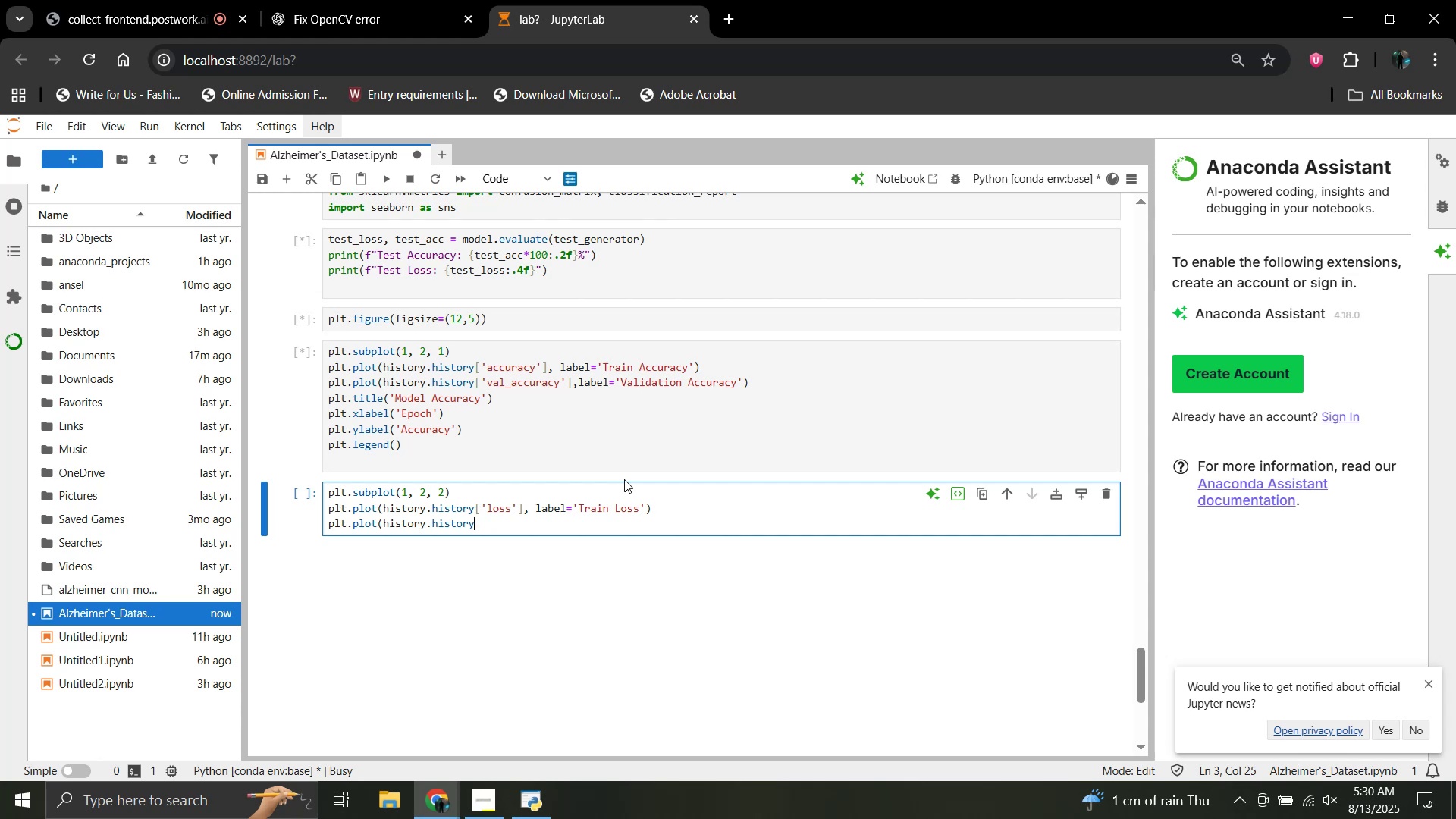 
type(['val_loss')
 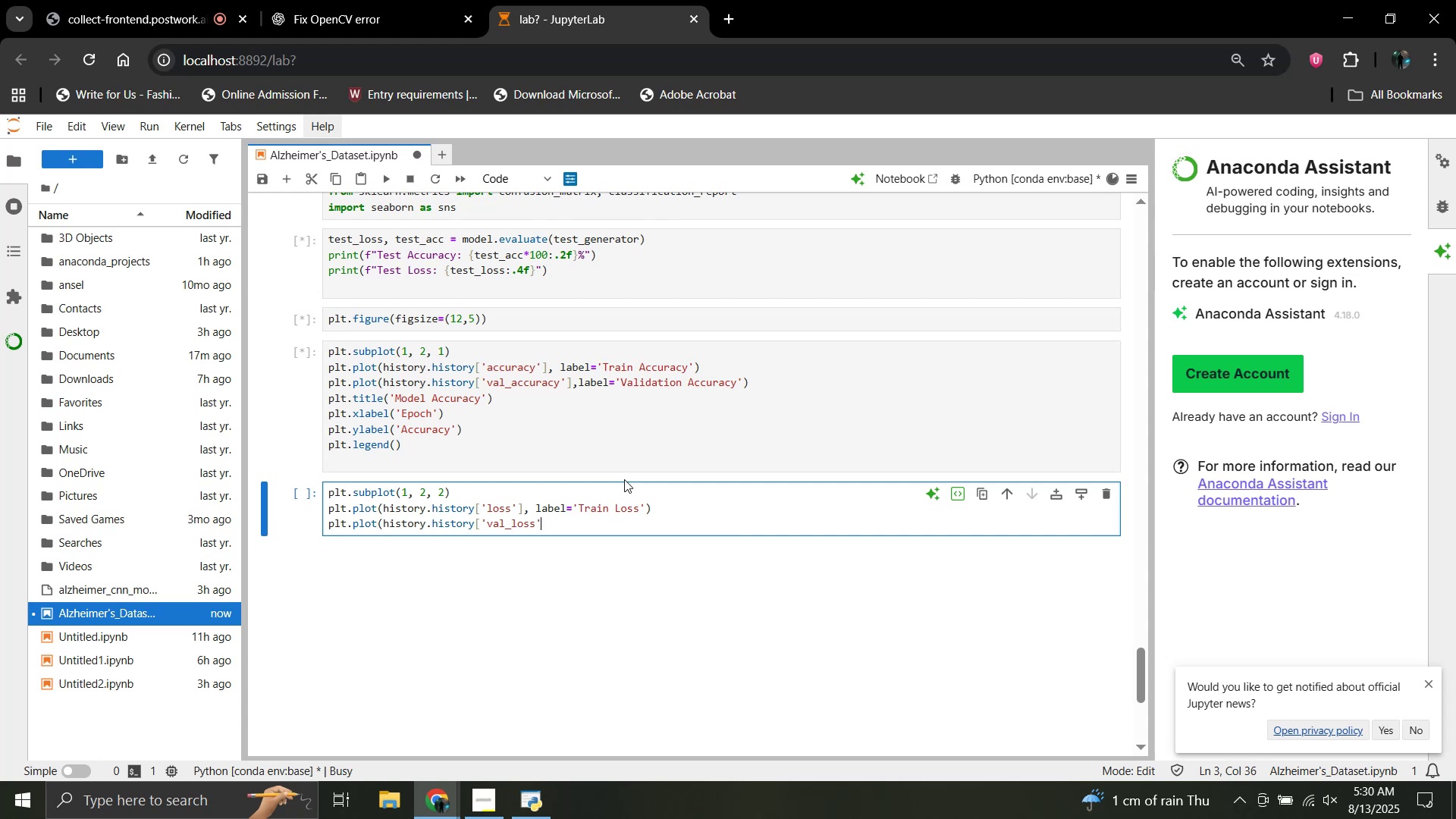 
type(], label='Validation)
 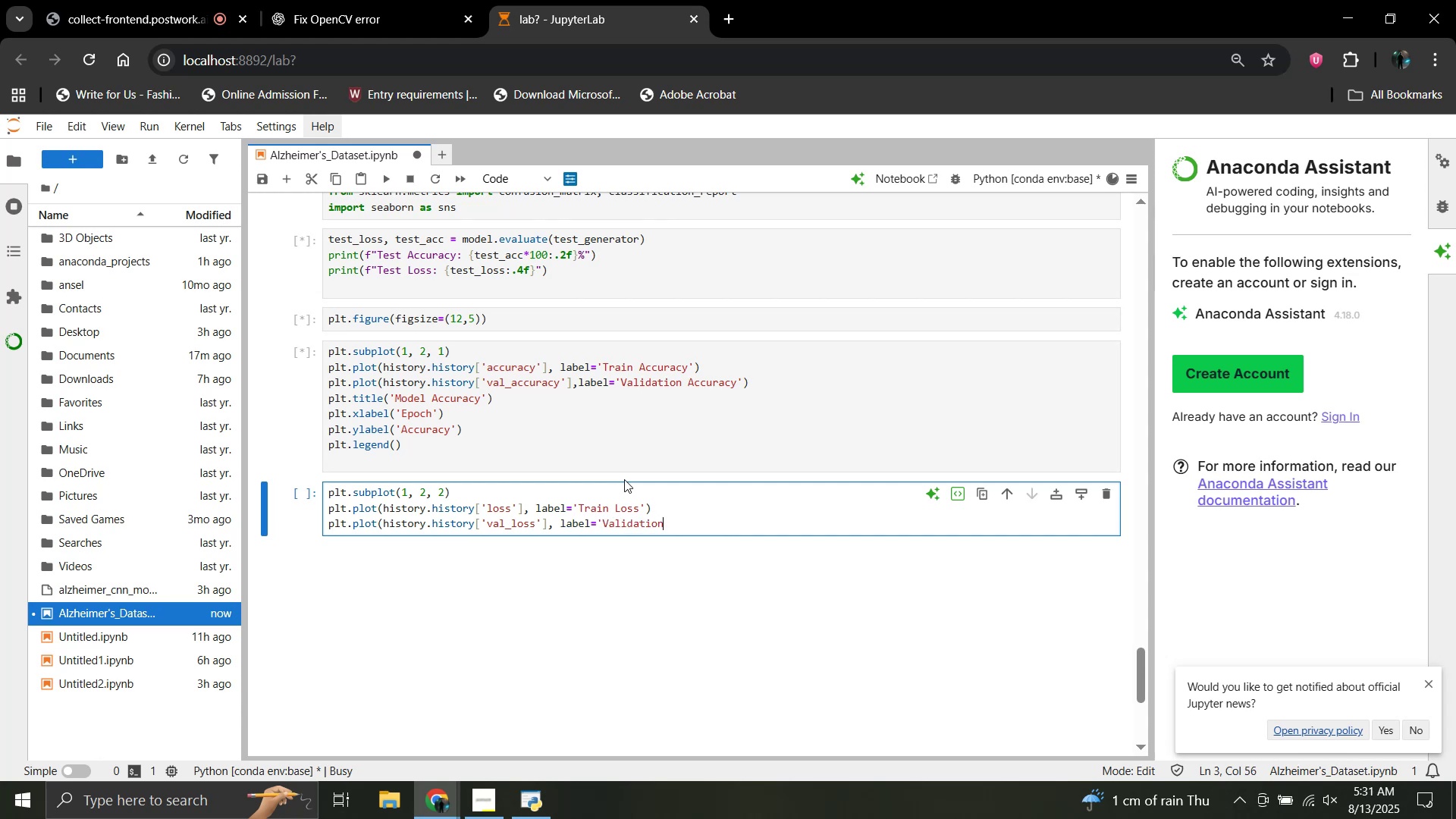 
type( Loss'))
 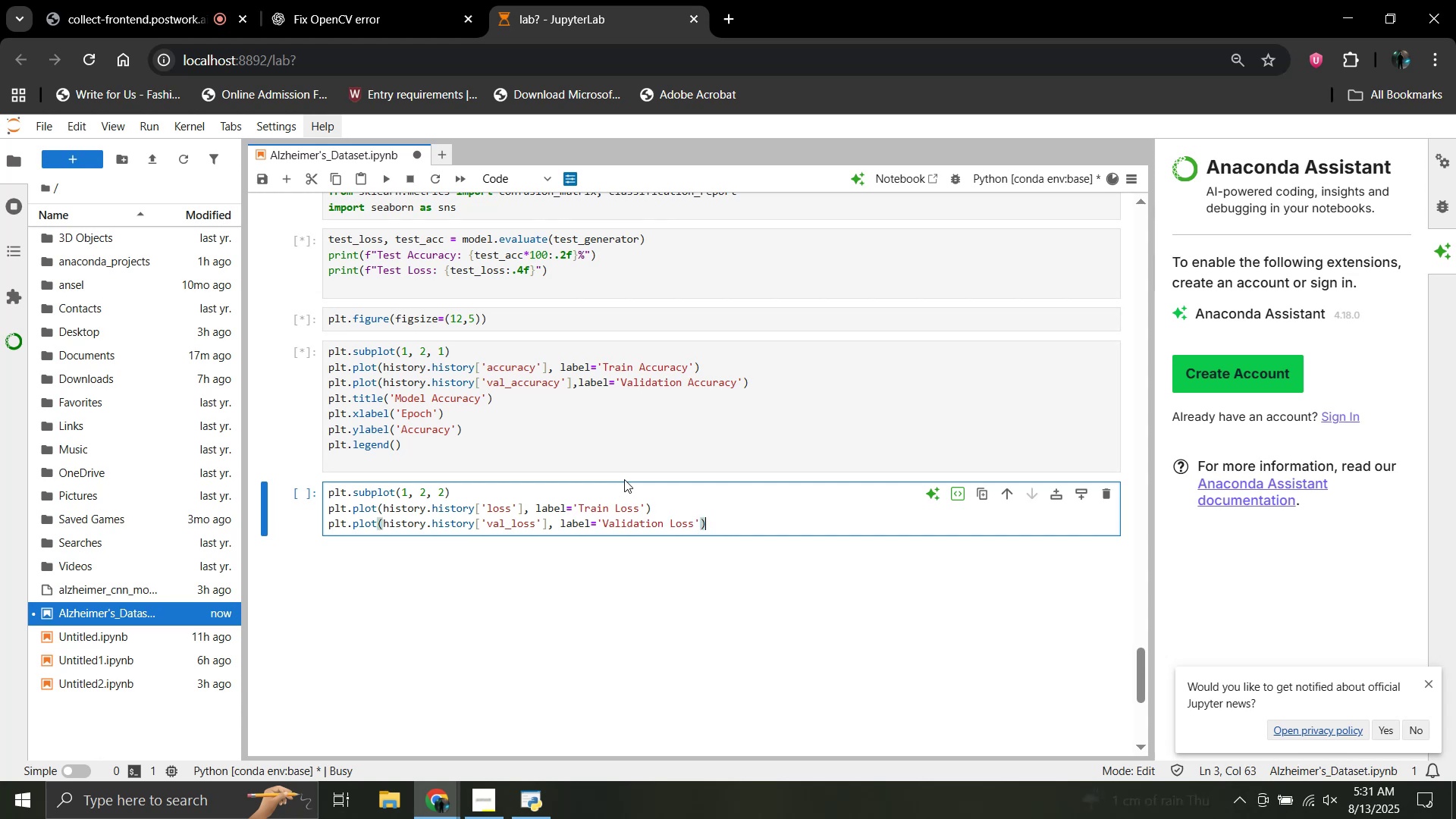 
key(Enter)
 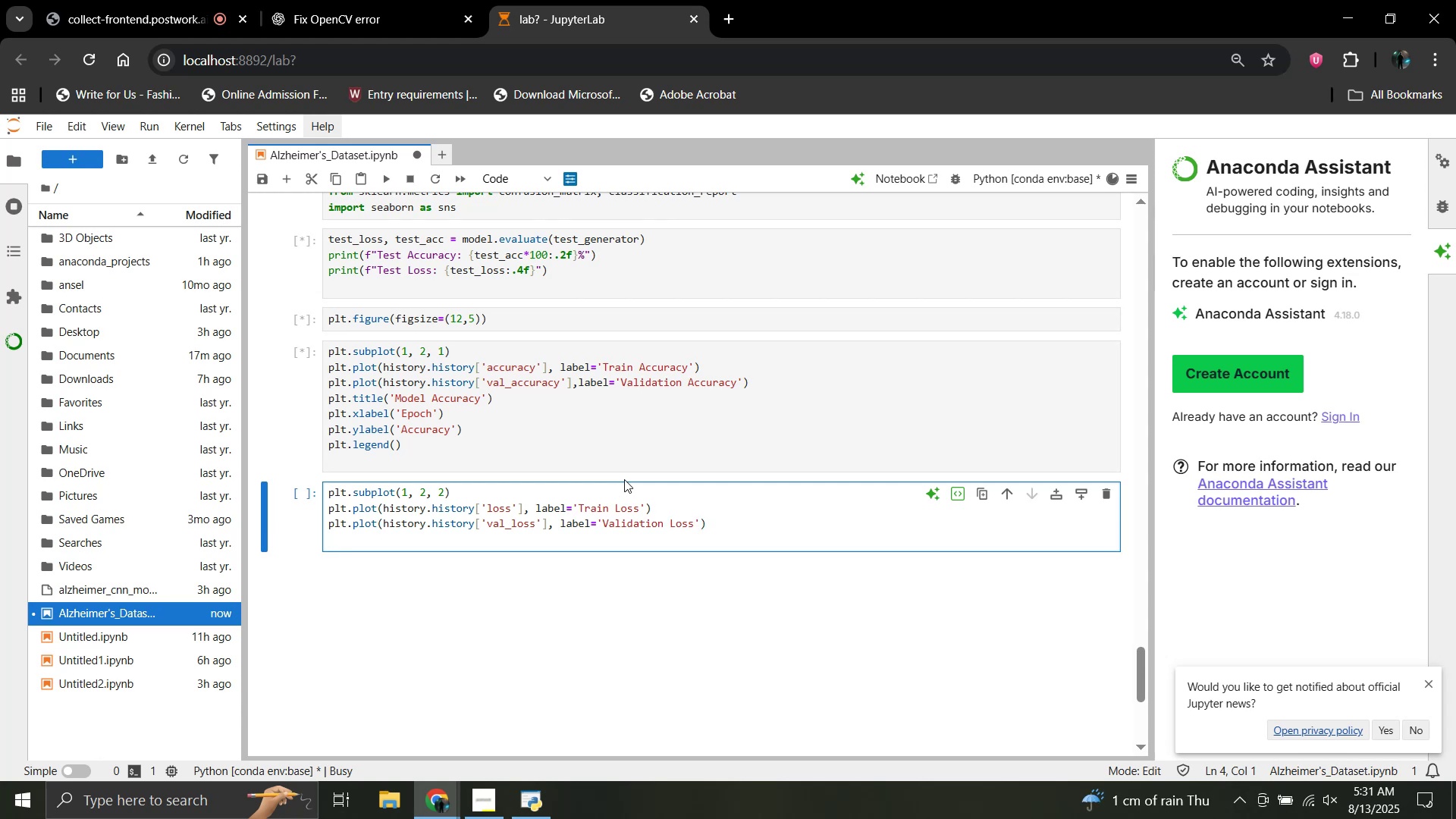 
type(plt.title)
 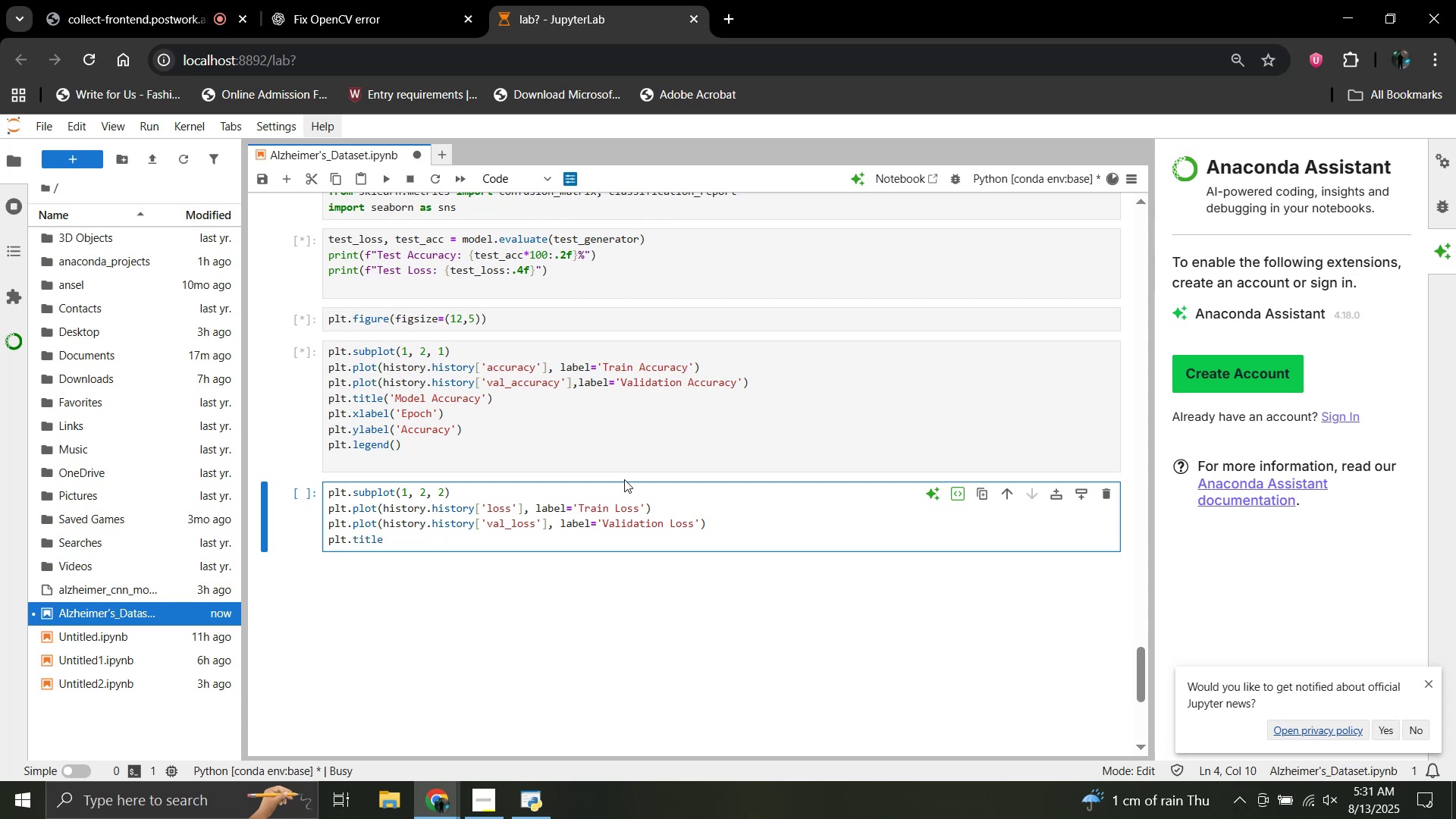 
type(('Model Loss'))
 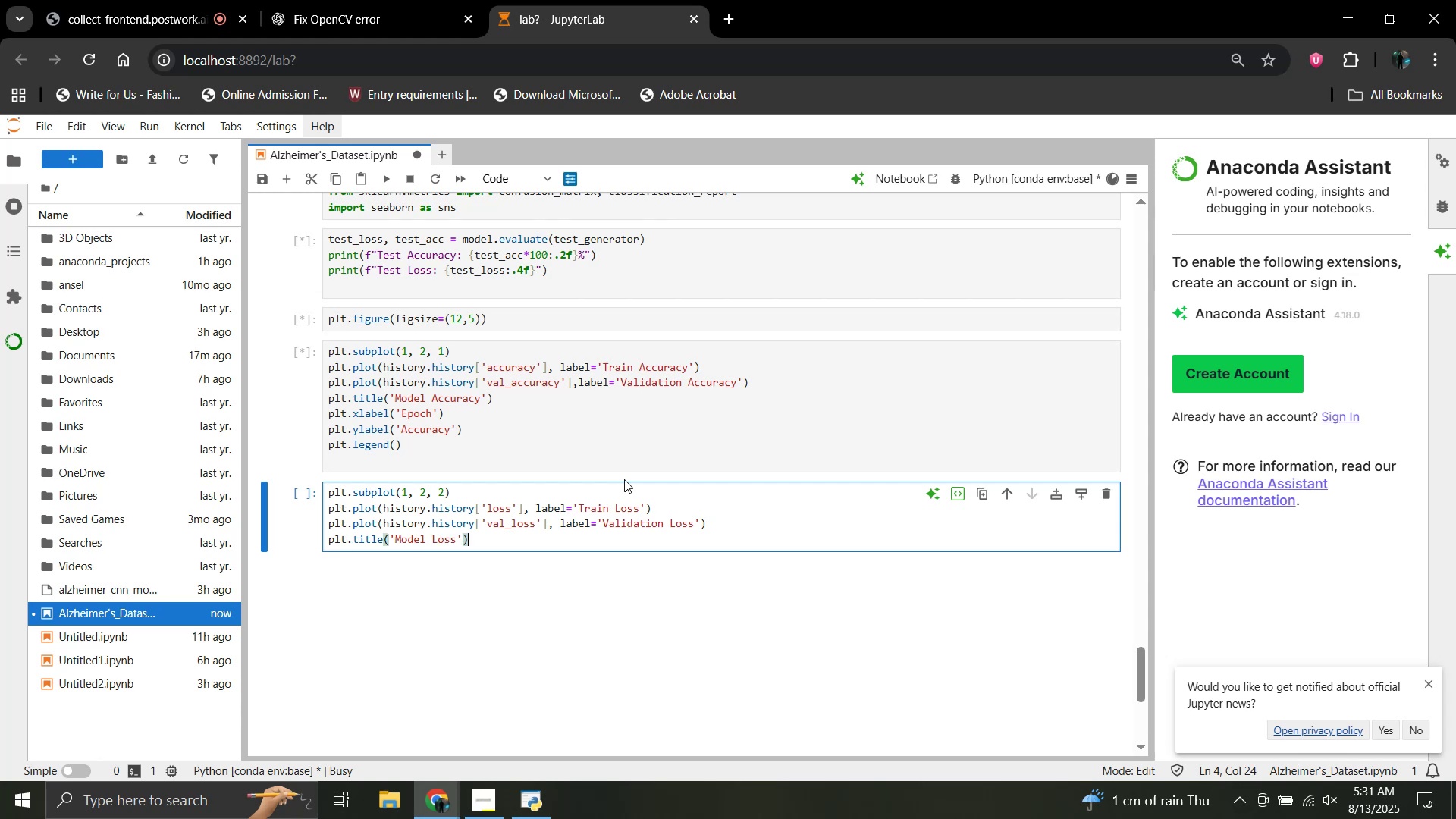 
key(Enter)
 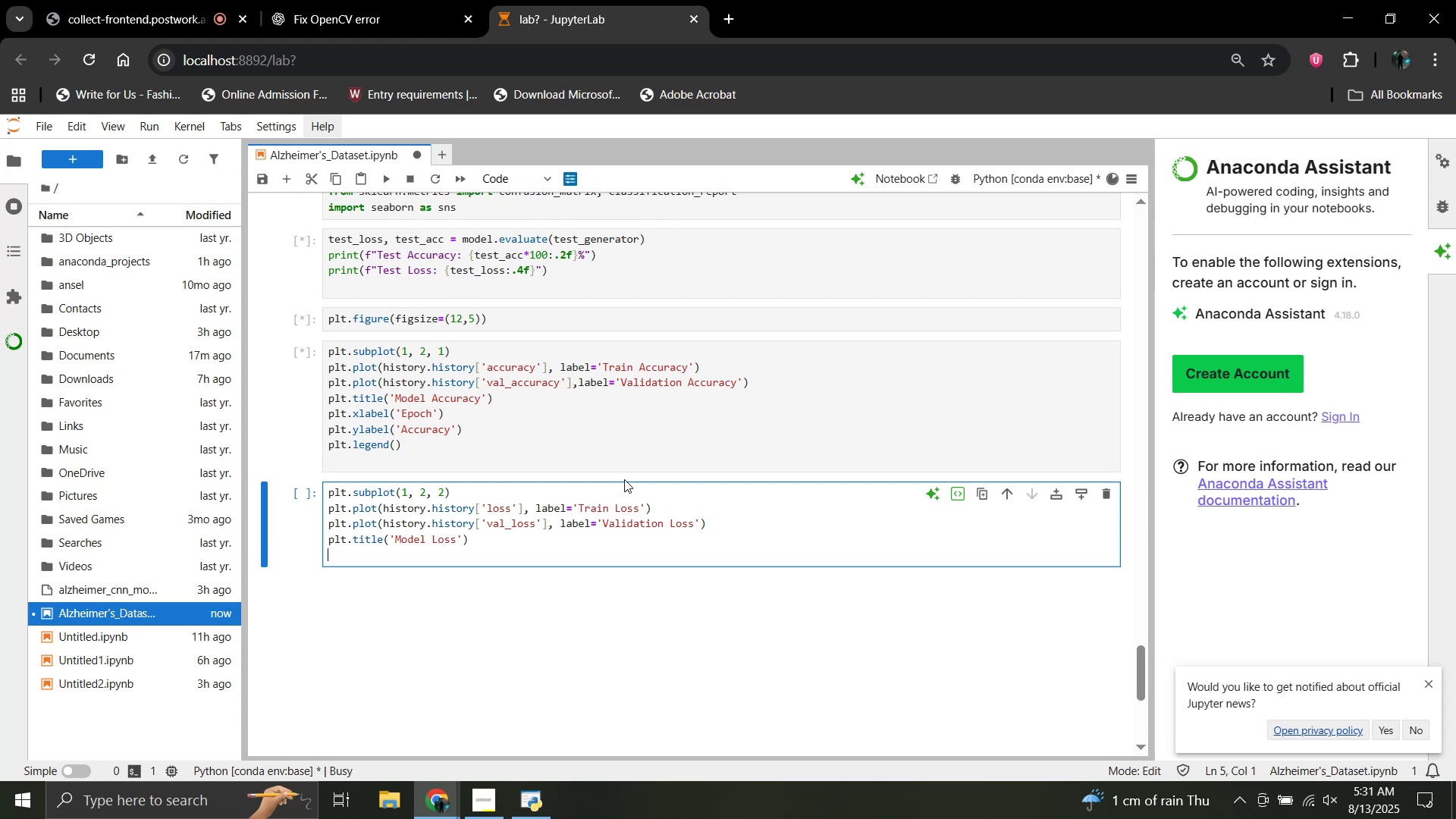 
type(pltx)
 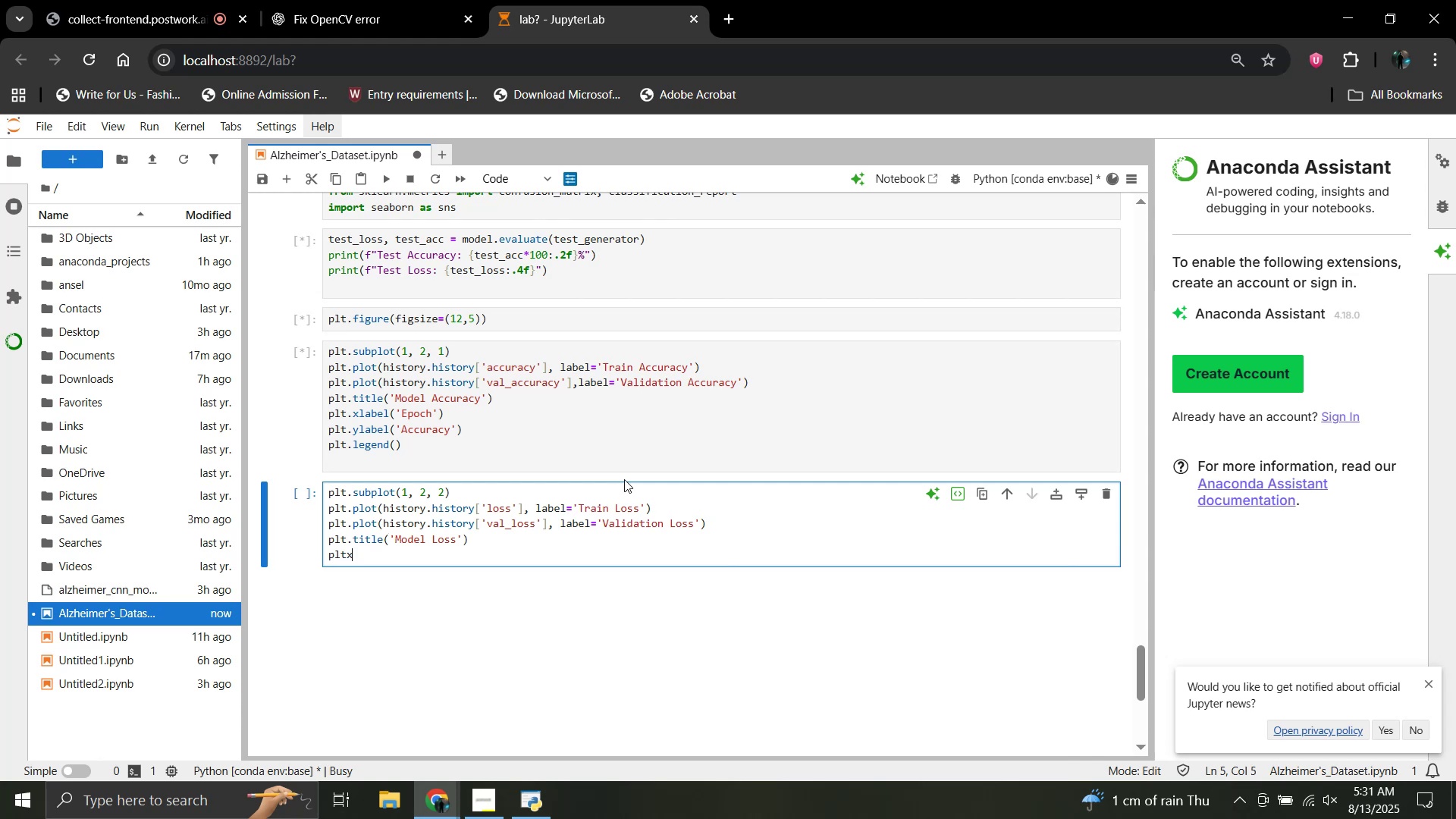 
hold_key(key=ShiftLeft, duration=0.67)
 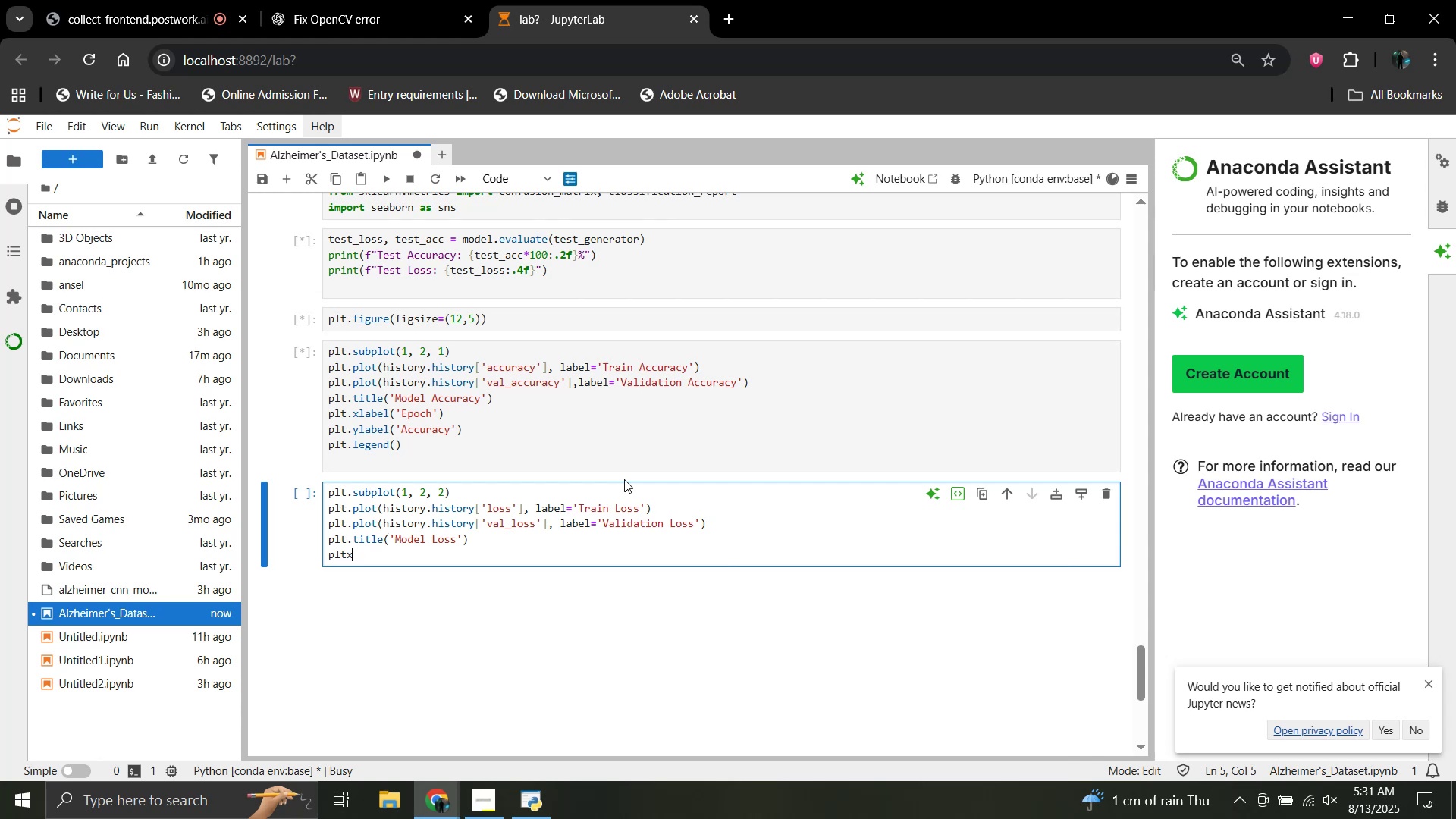 
key(Backspace)
type(.xlabel('Epoch'))
 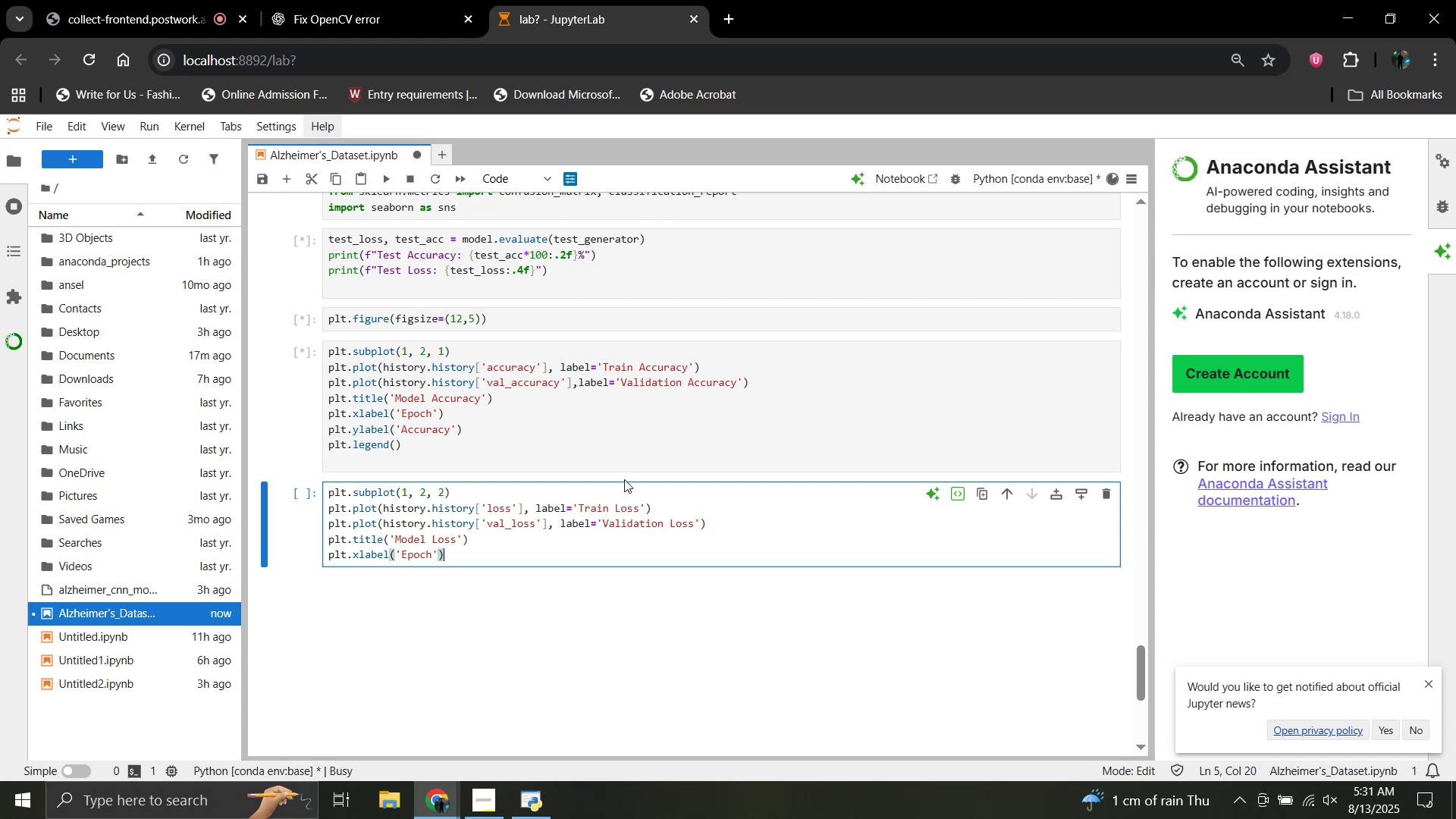 
key(Enter)
 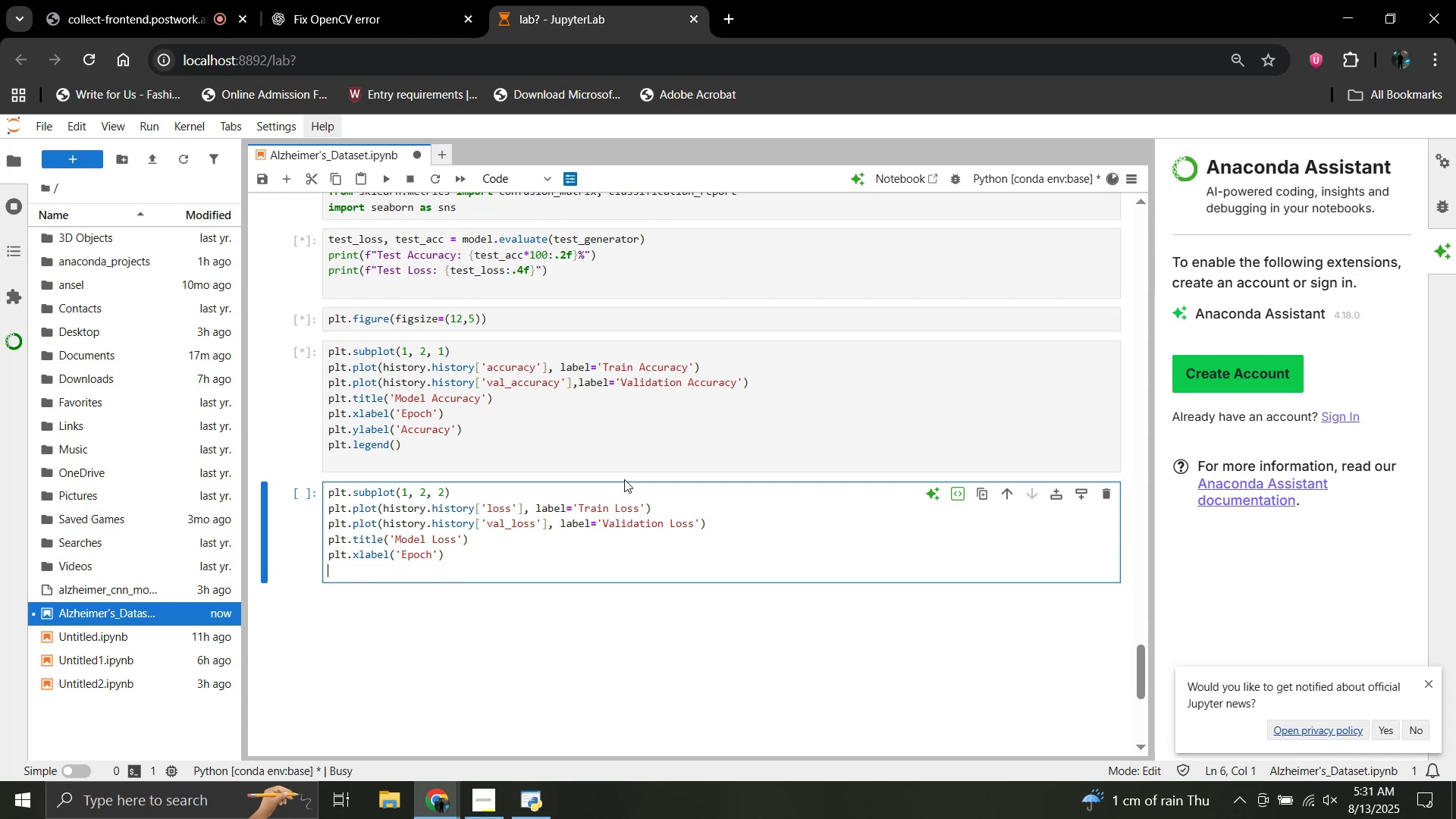 
type(plt.ylabel(:)
key(Backspace)
type(")
key(Backspace)
type('Loss'))
 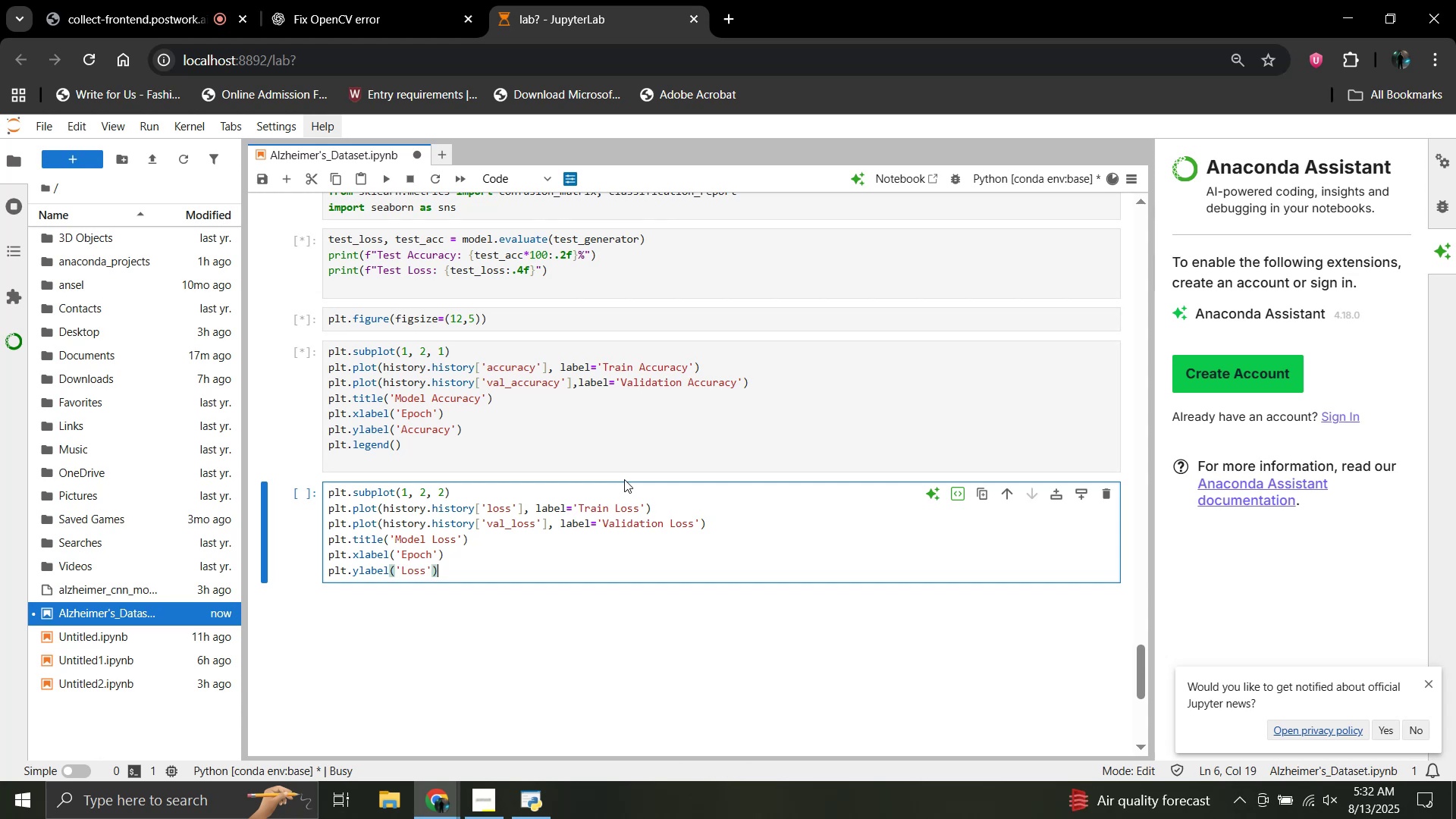 
key(Enter)
 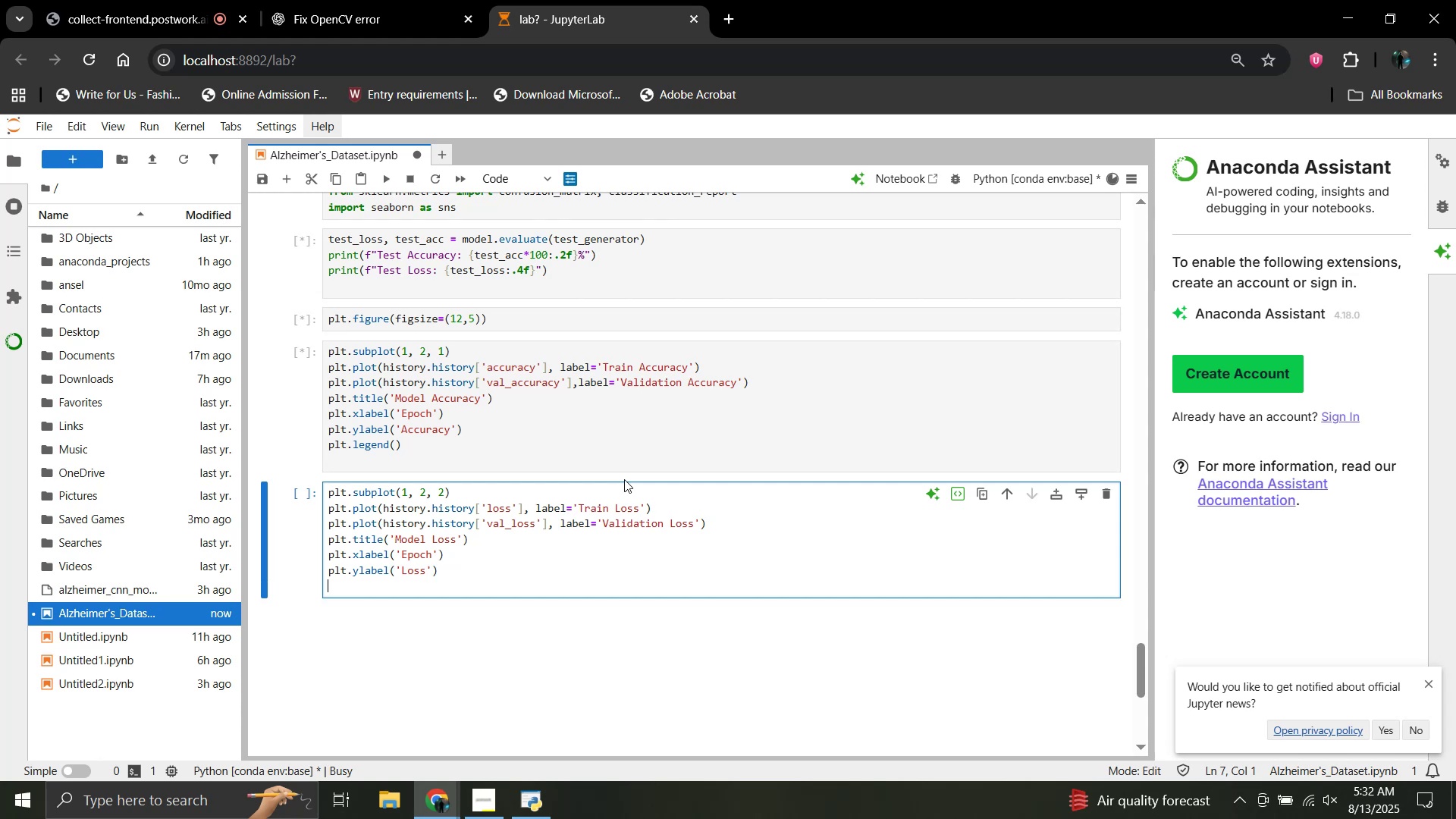 
type(plt.legend())
 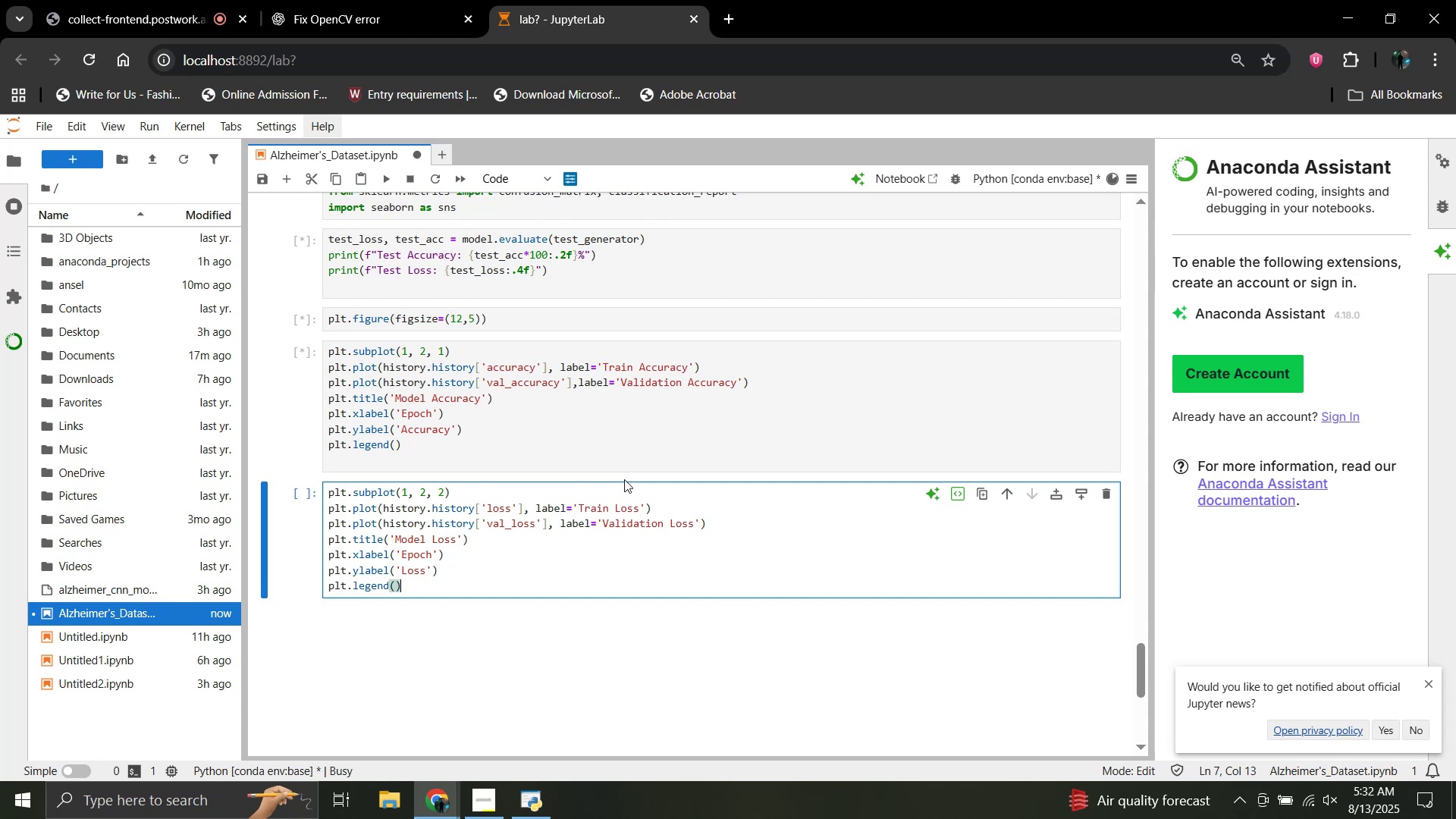 
key(Enter)
 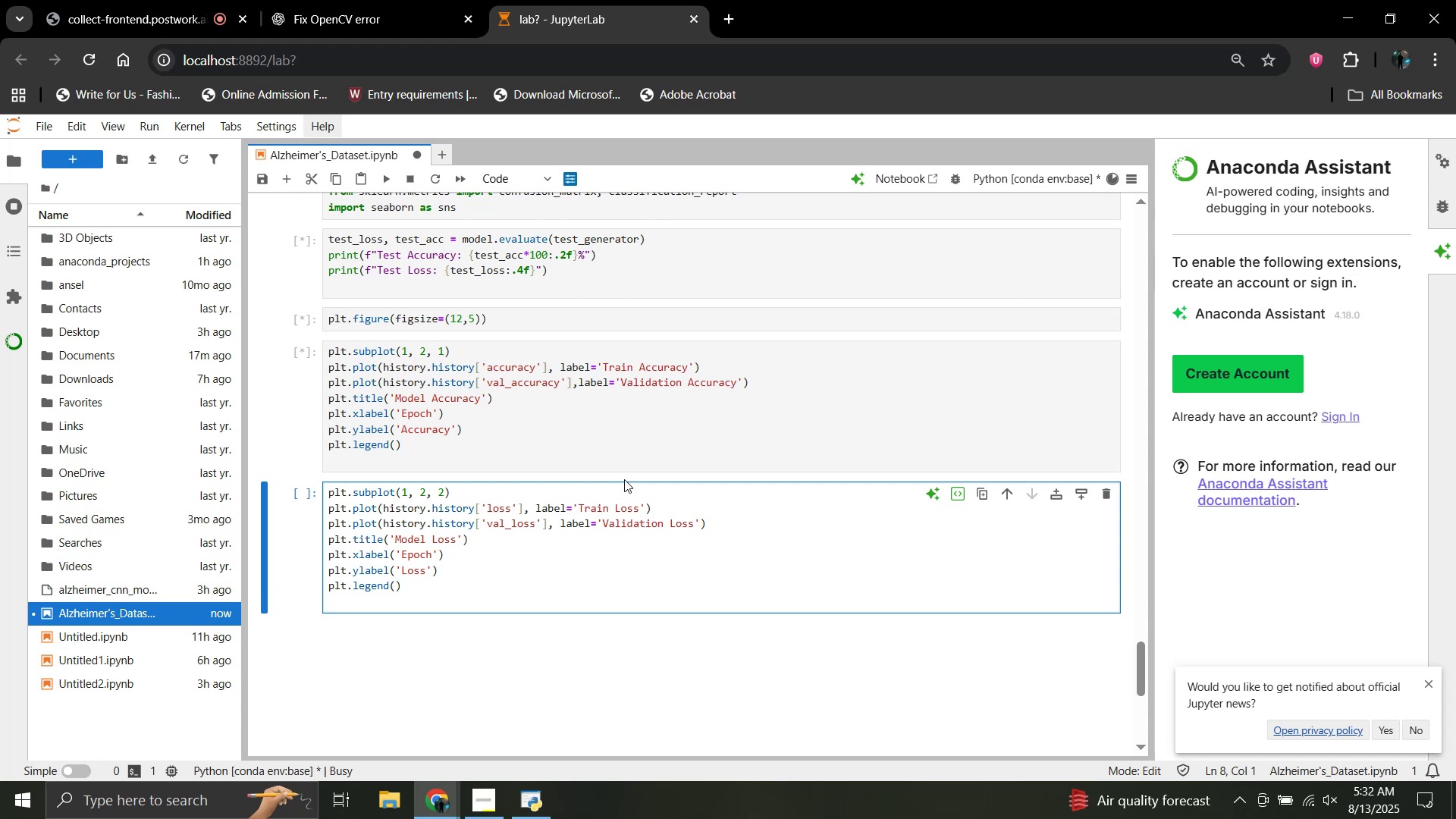 
key(Enter)
 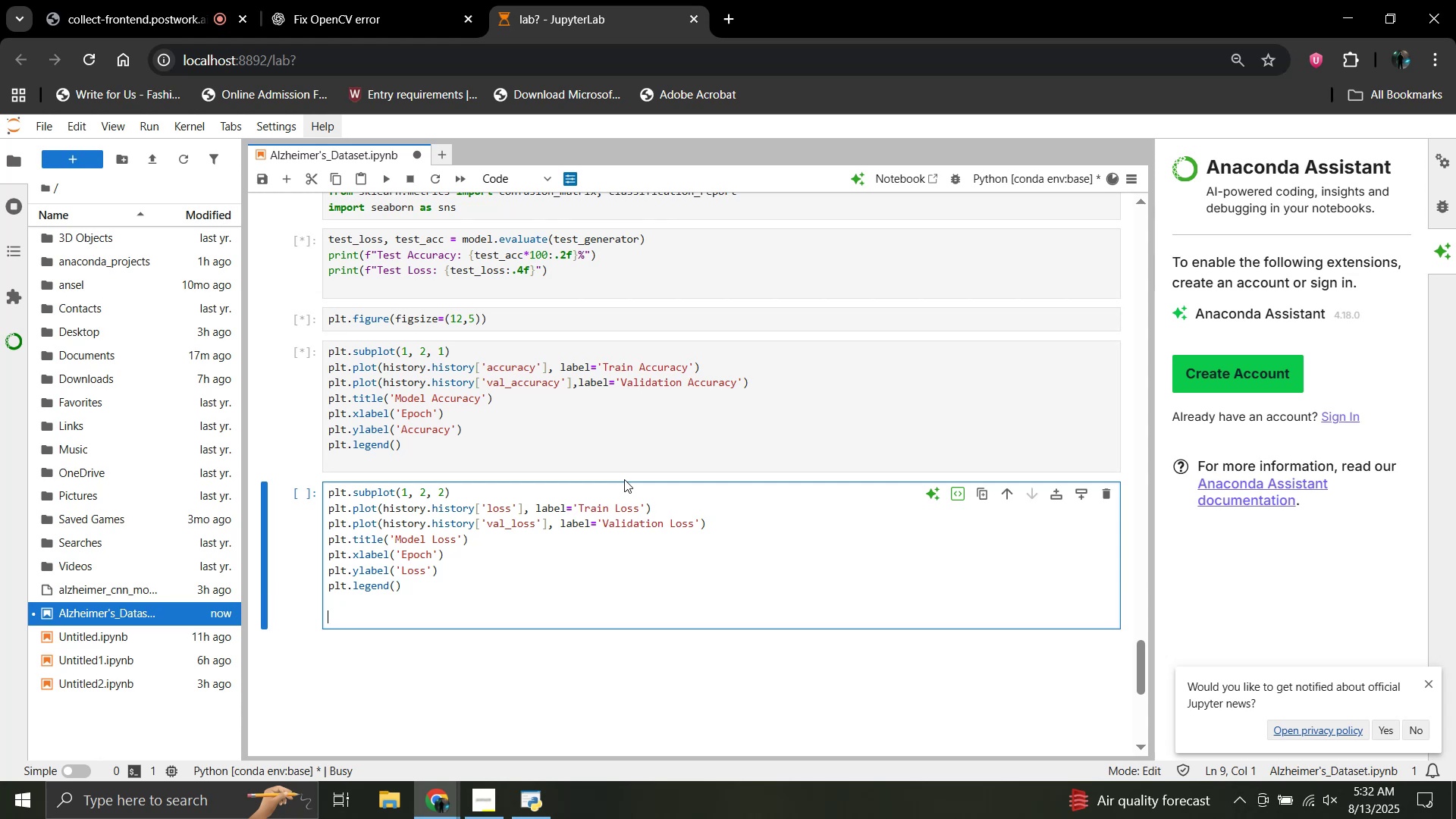 
type(plt.show())
 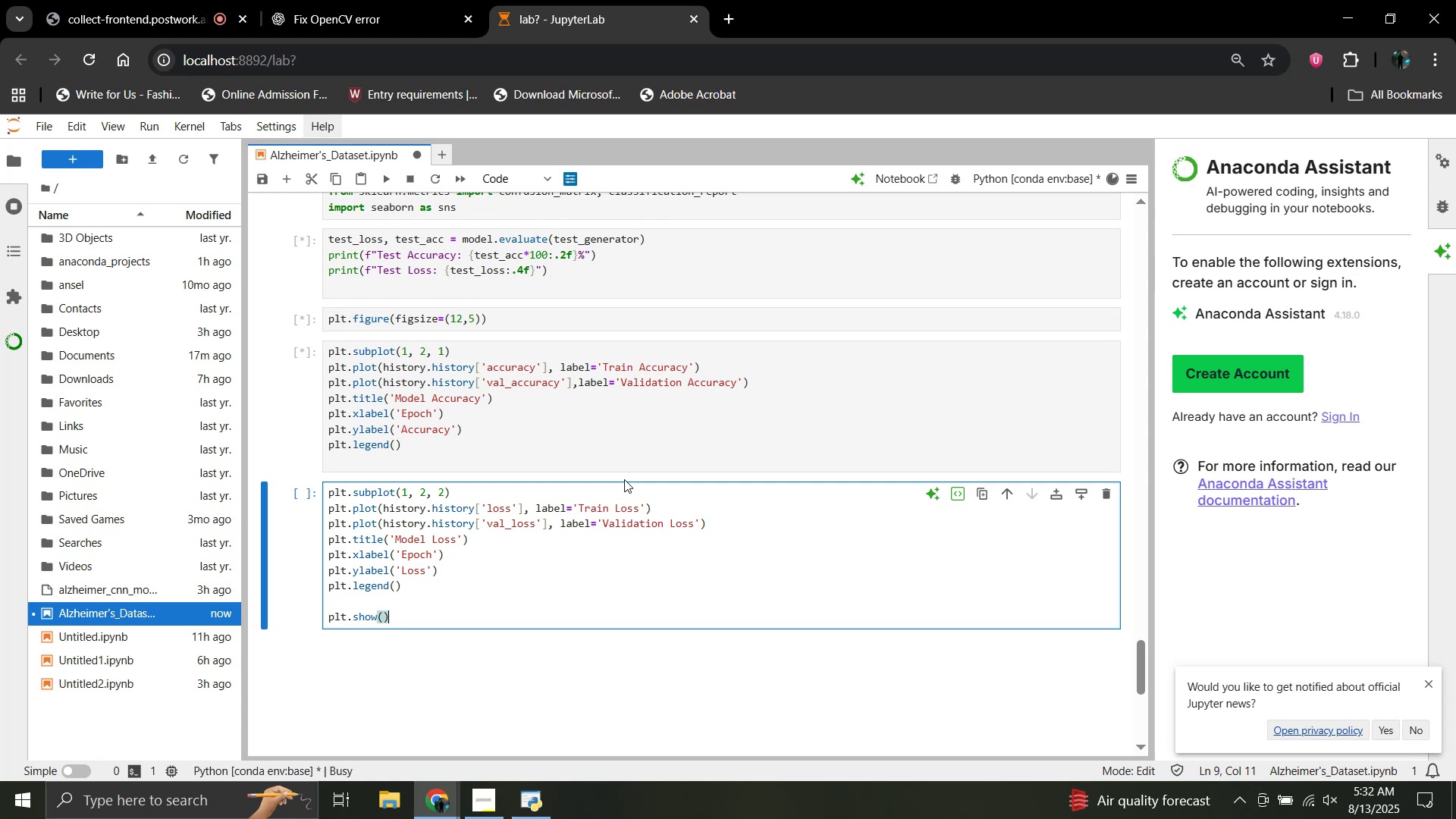 
key(Shift+Enter)
 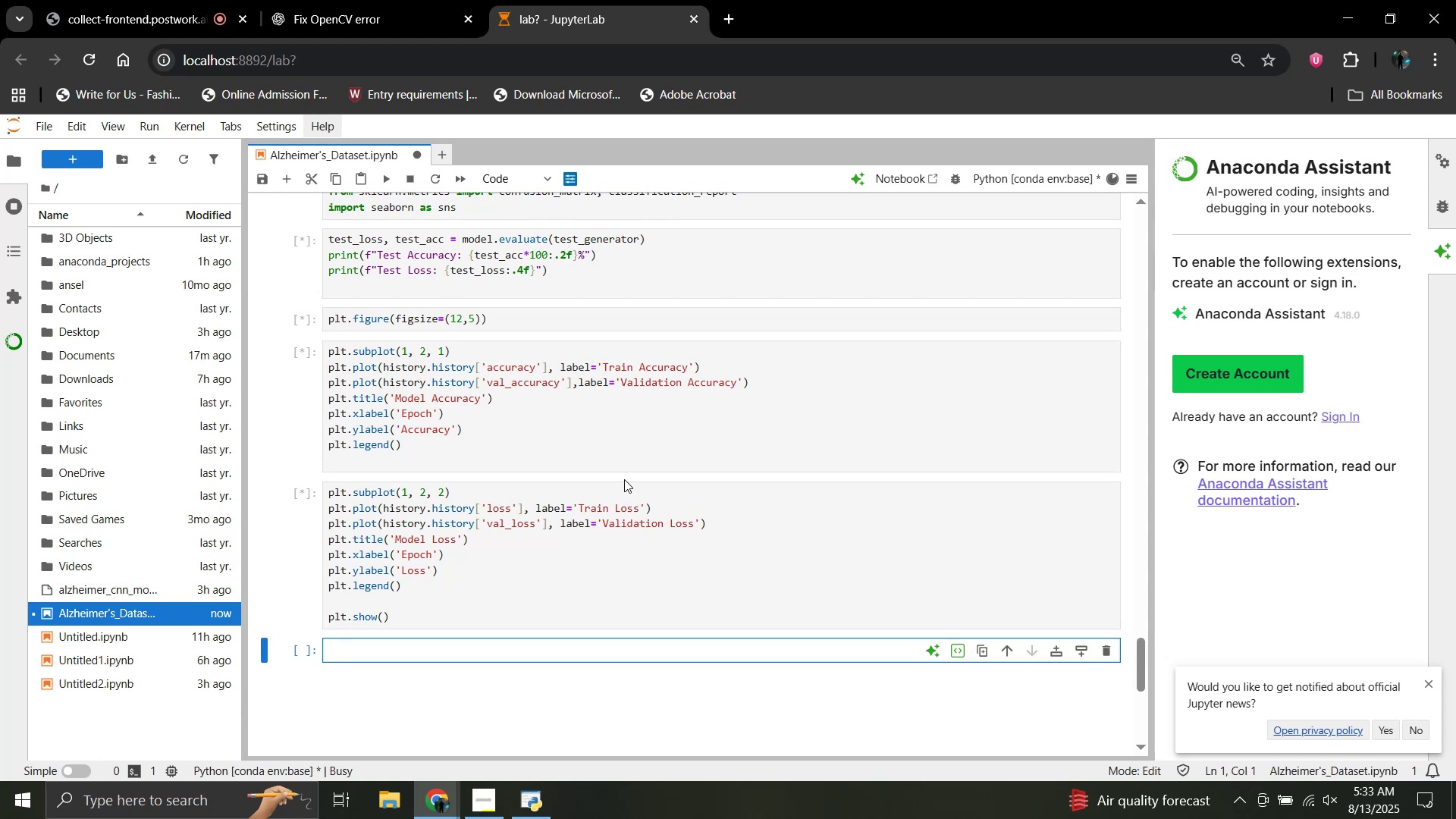 
wait(39.74)
 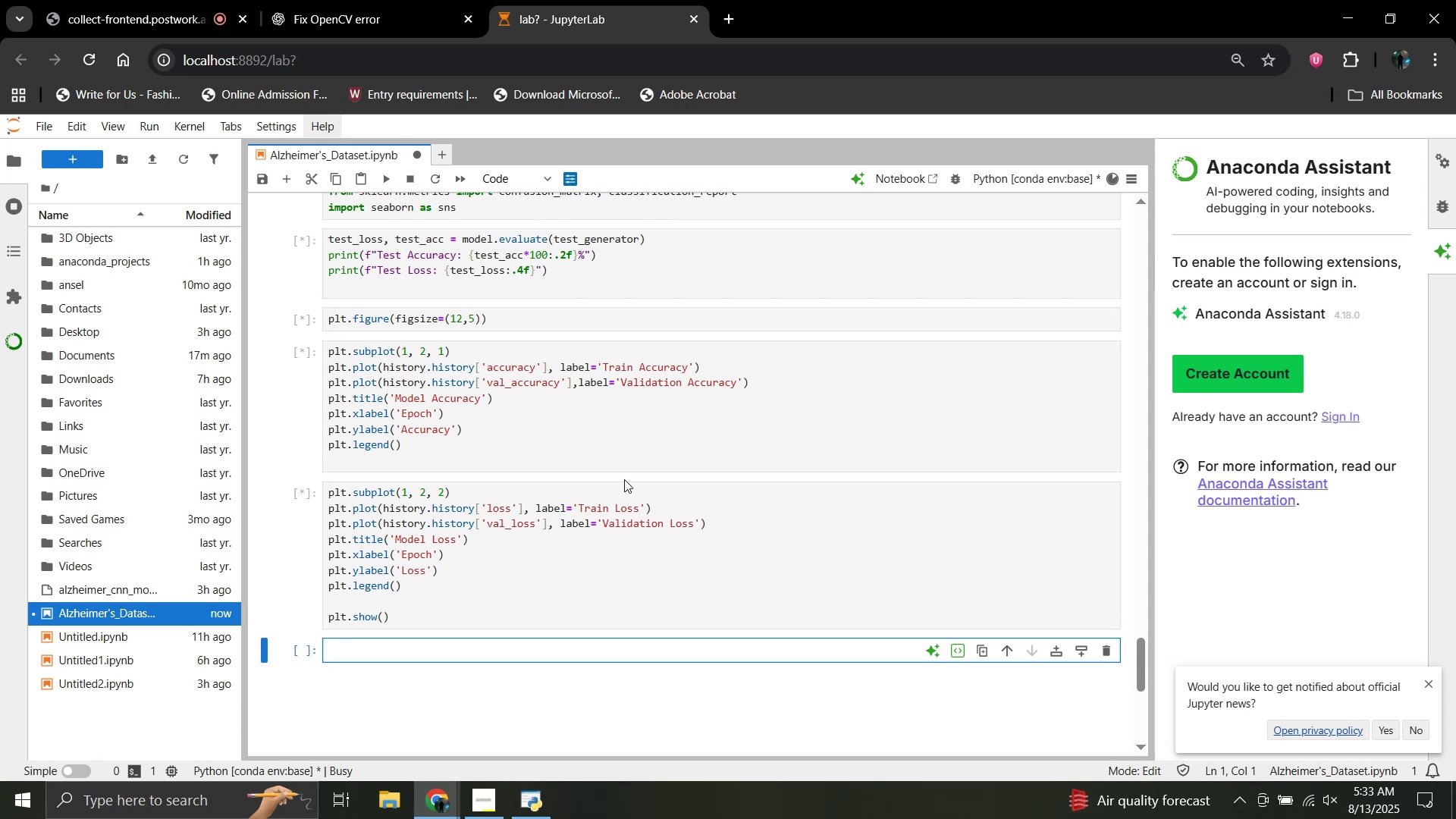 
scroll: coordinate [434, 444], scroll_direction: up, amount: 3.0
 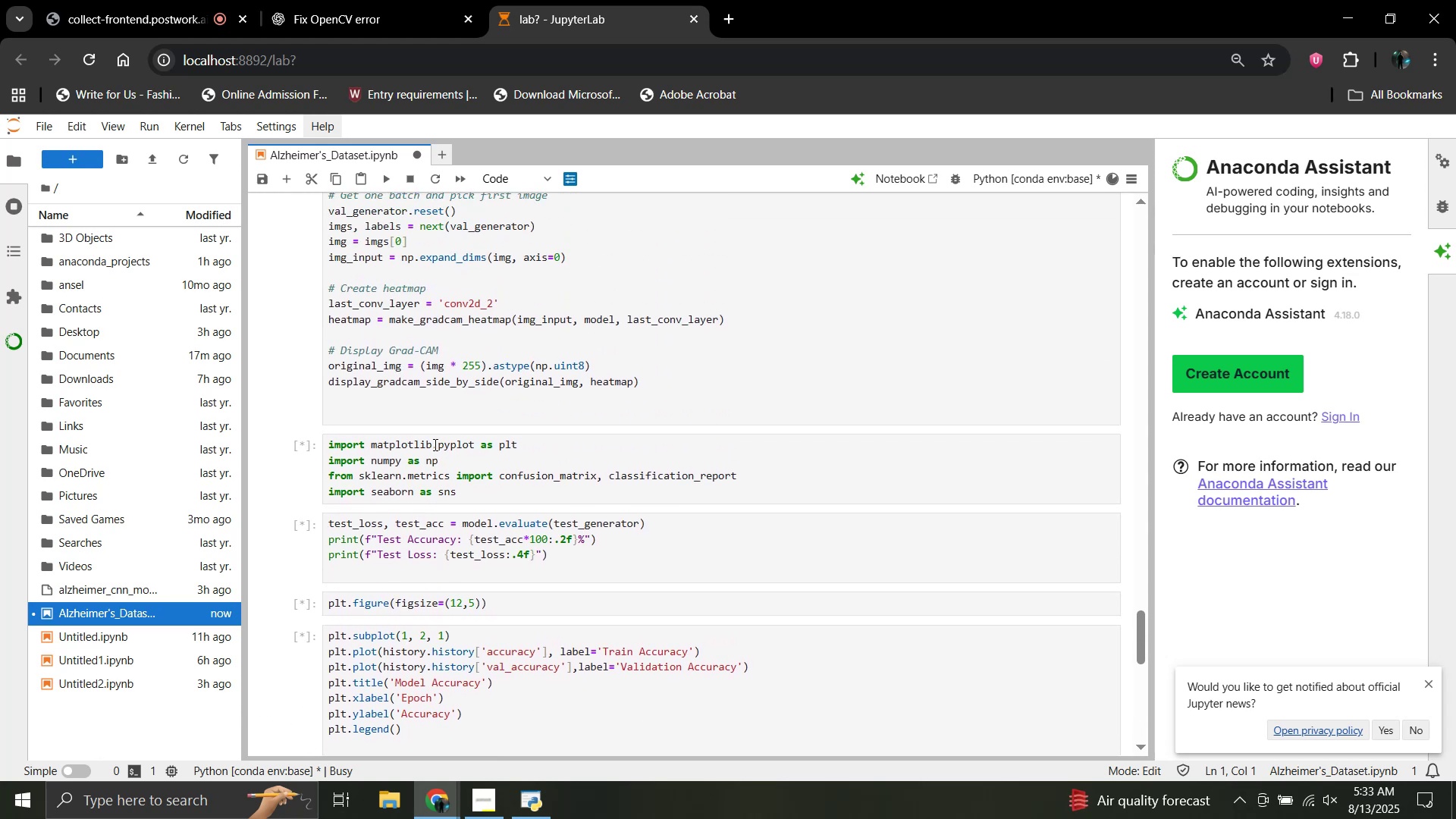 
scroll: coordinate [433, 445], scroll_direction: down, amount: 1.0
 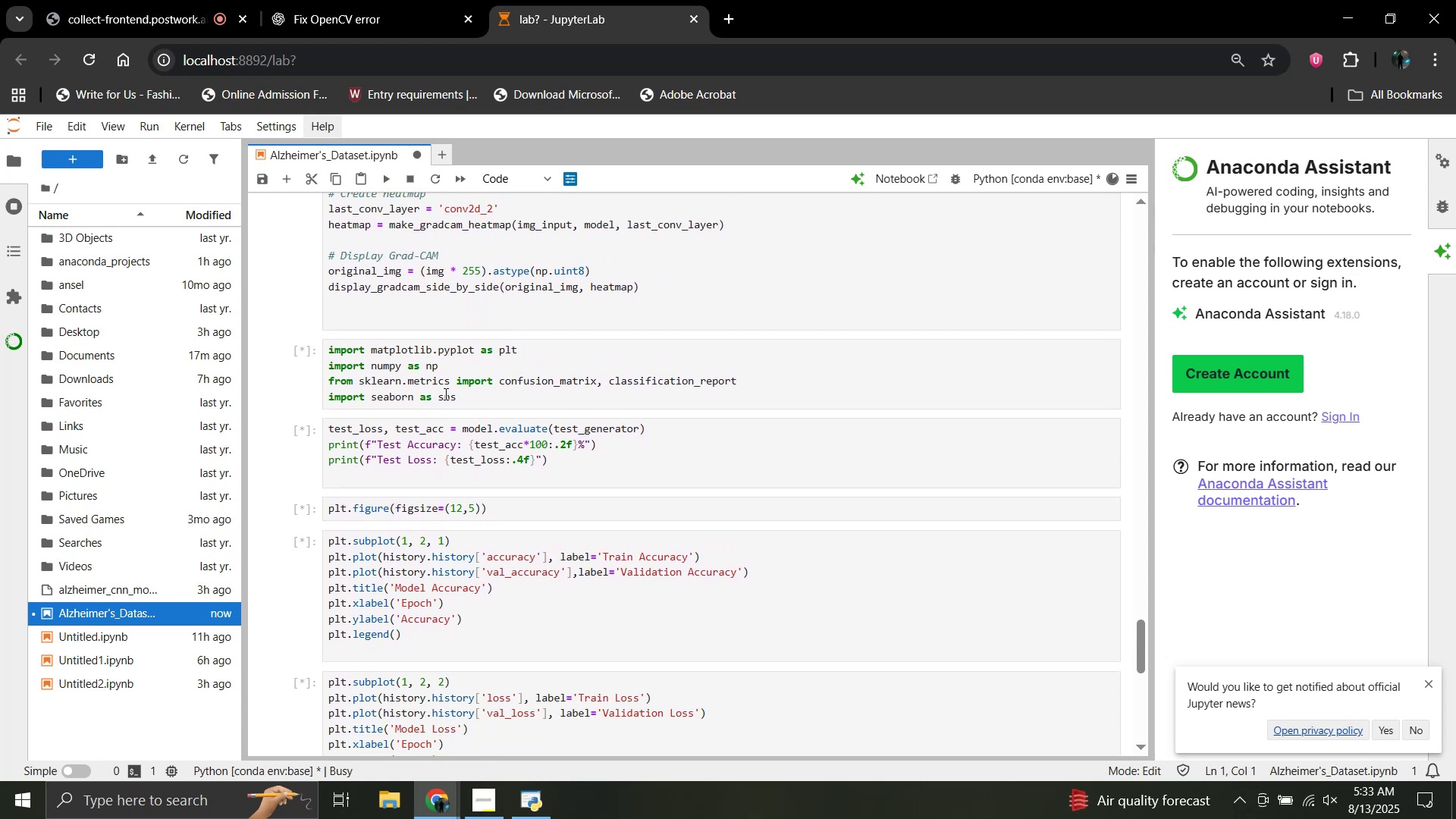 
left_click([445, 391])
 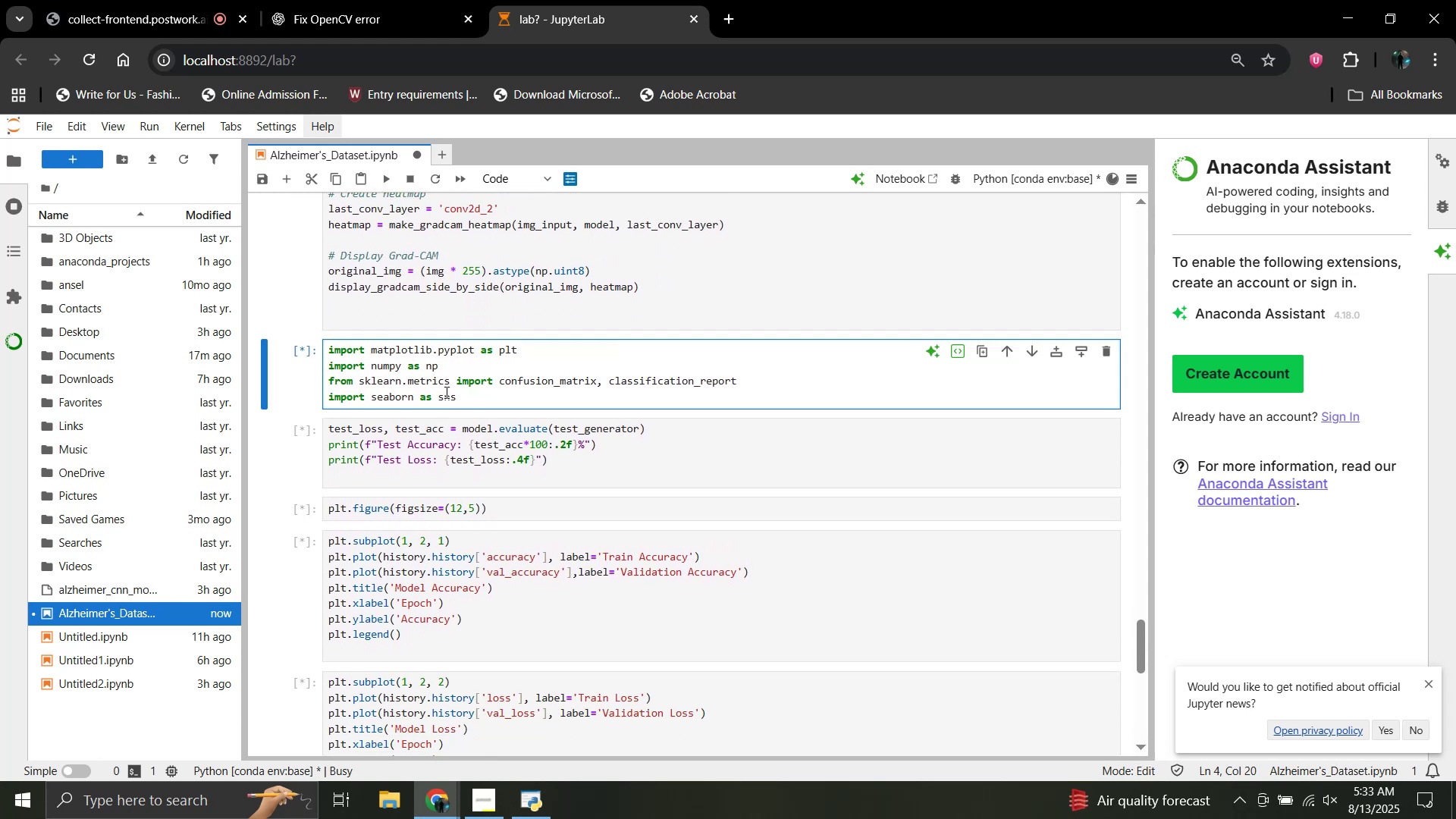 
key(Shift+Enter)
 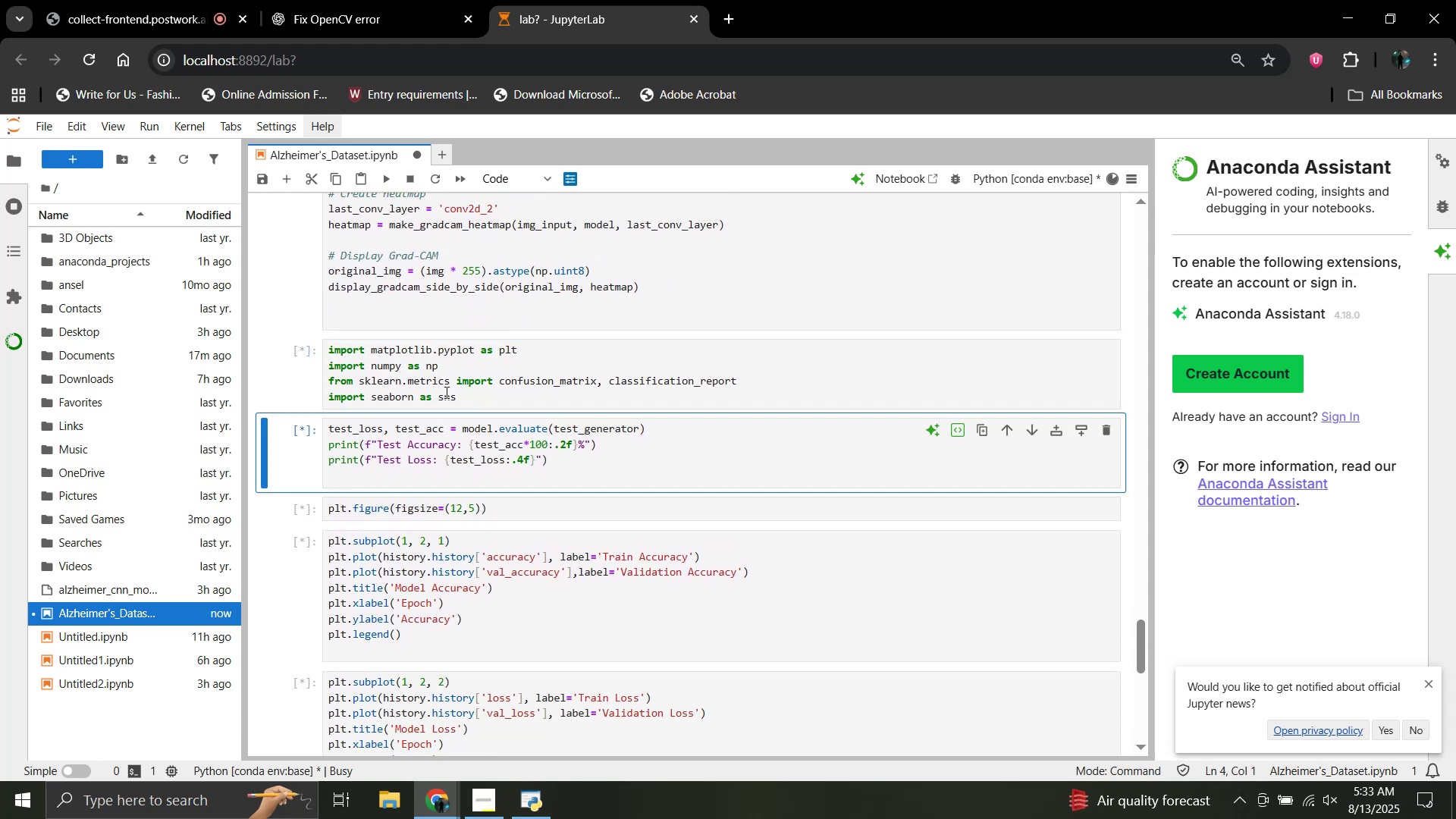 
key(Shift+Enter)
 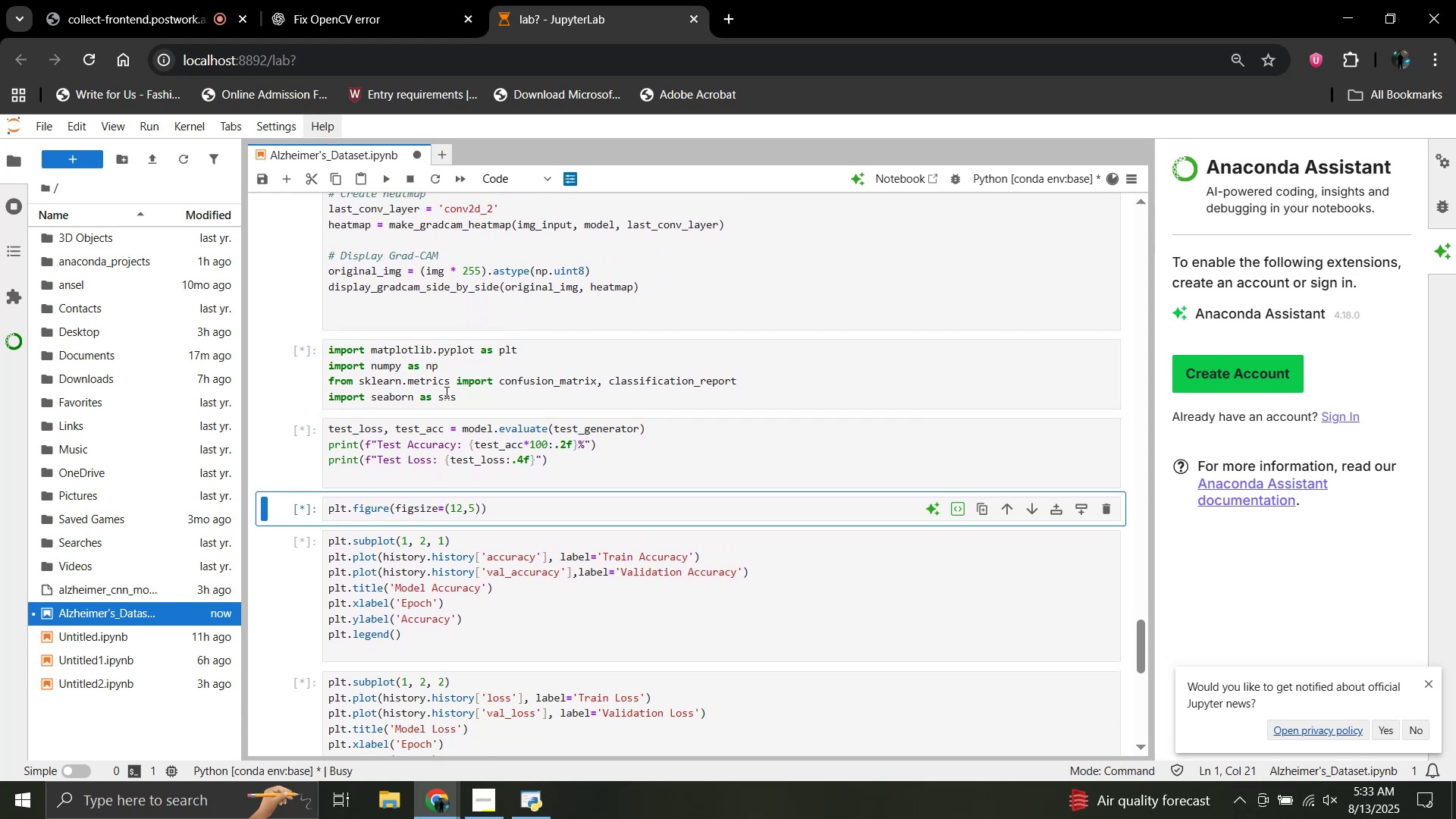 
key(Shift+Enter)
 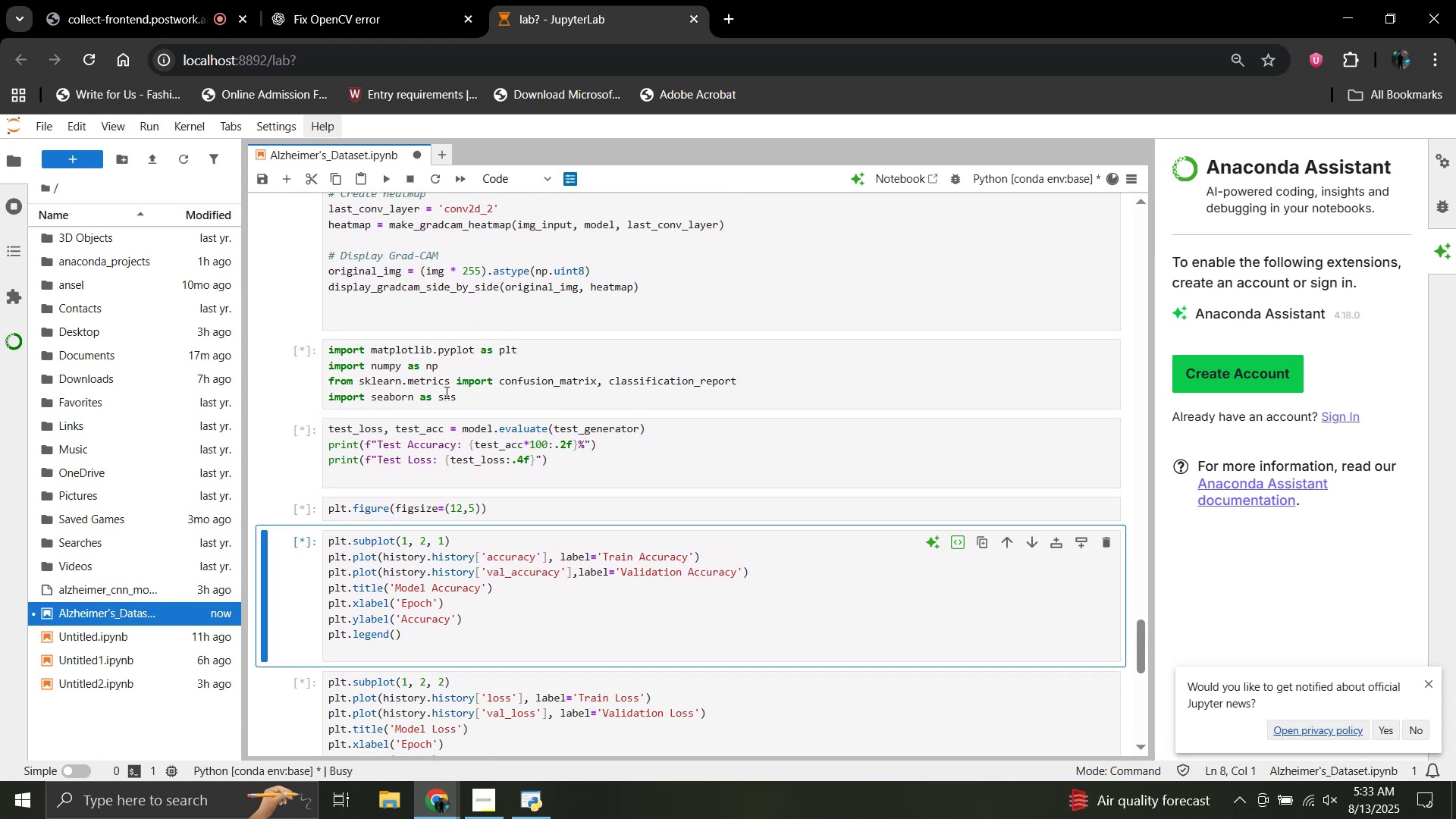 
key(Shift+Enter)
 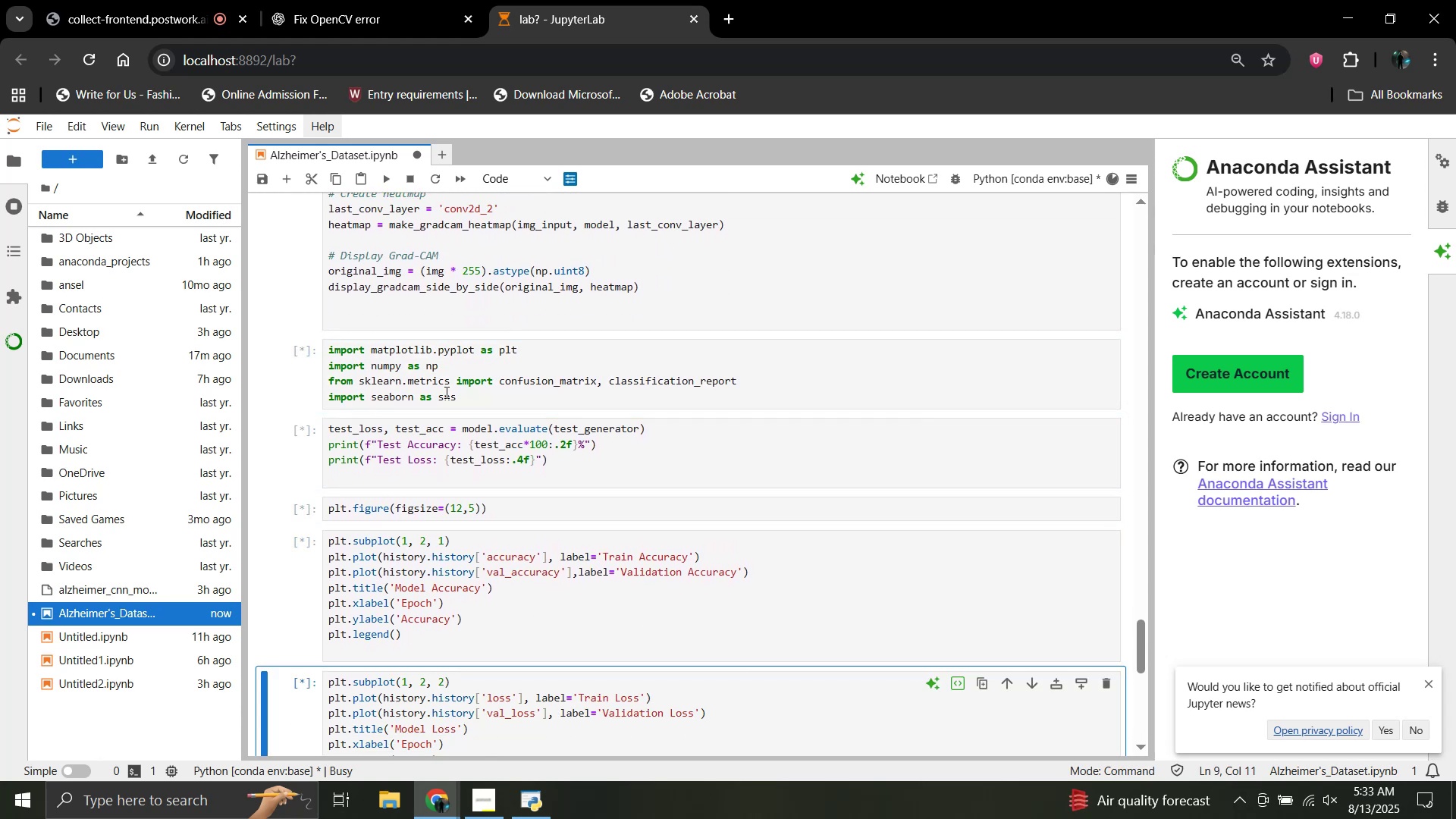 
key(Shift+Enter)
 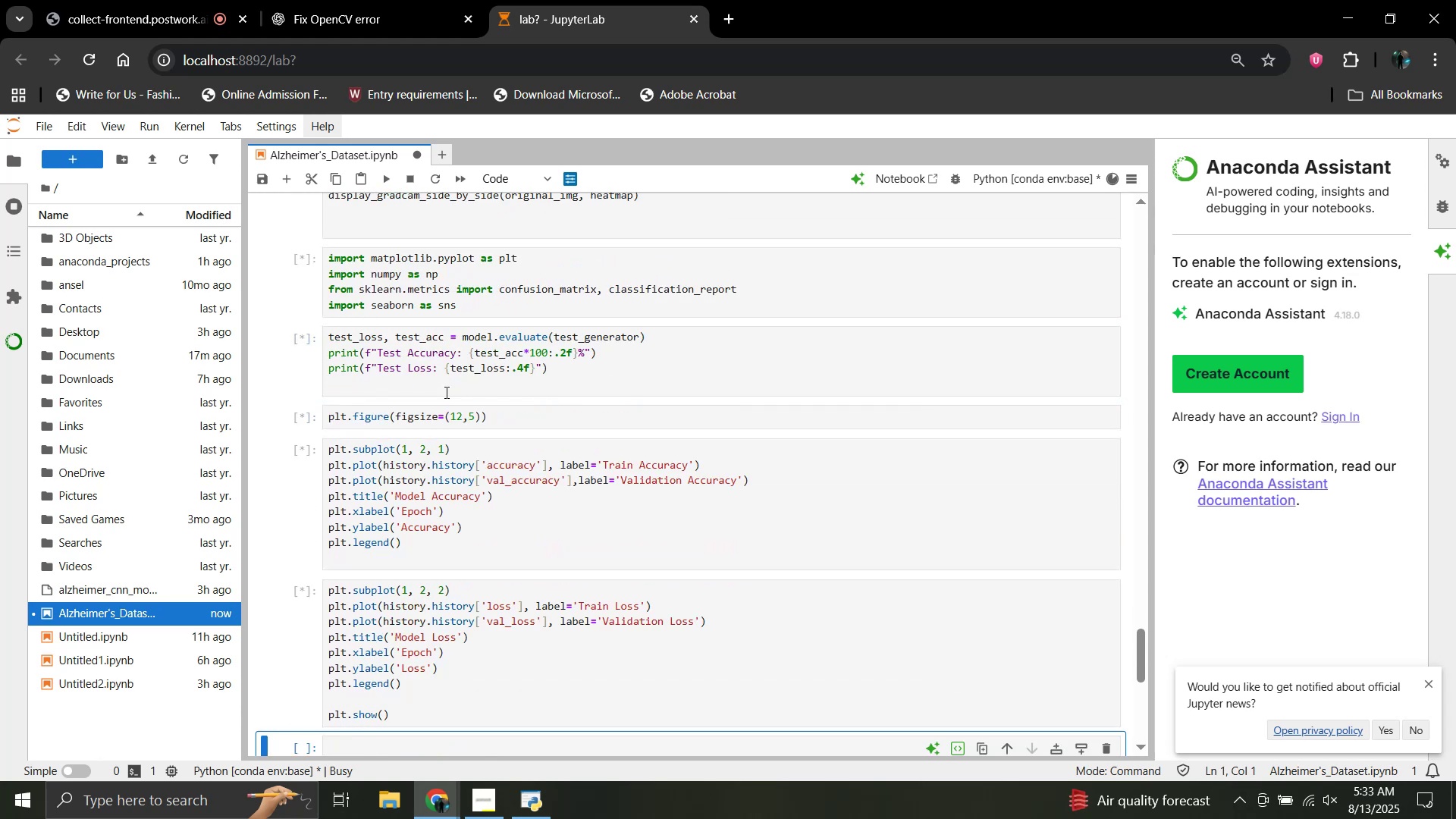 
key(Enter)
 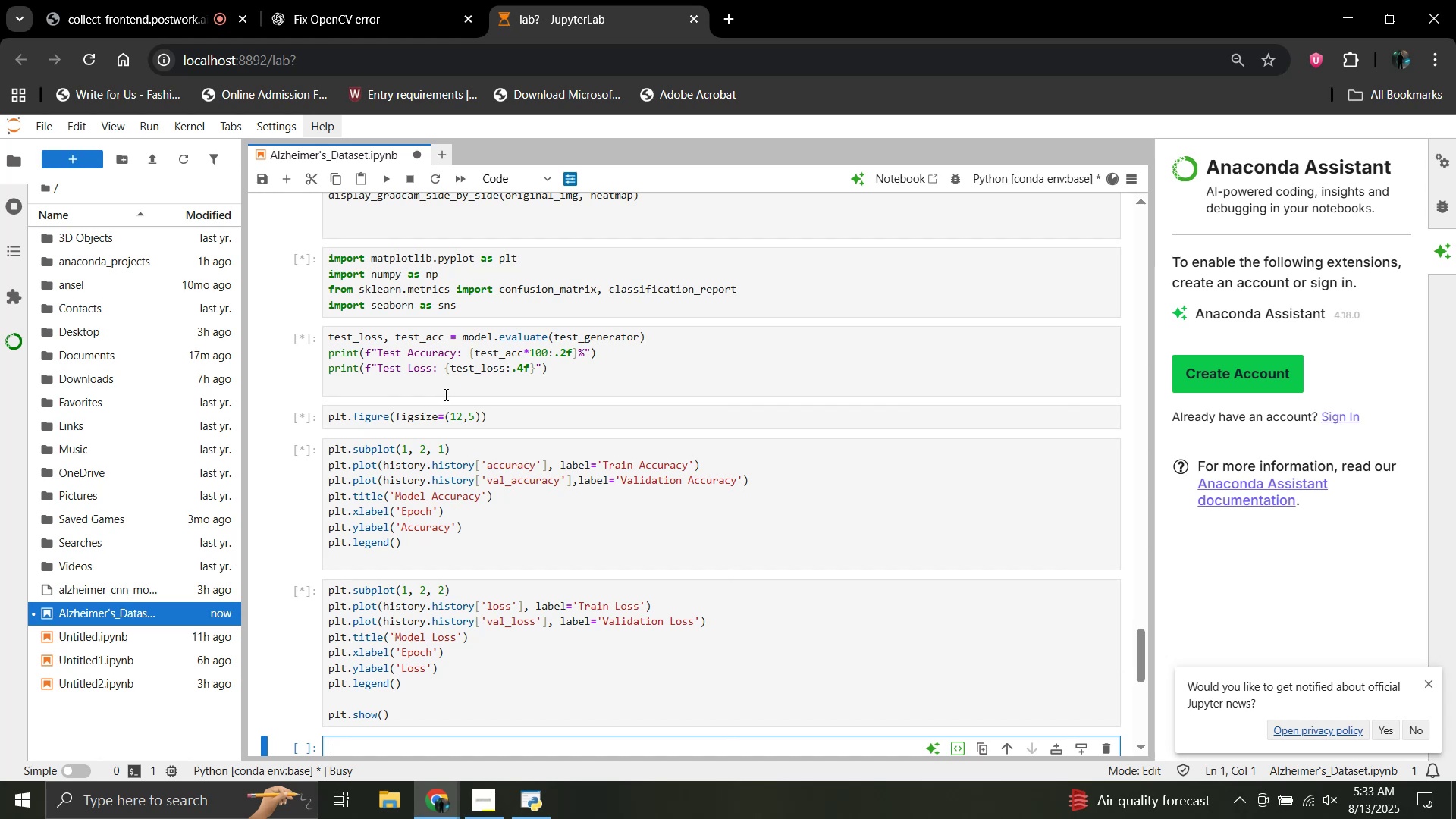 
scroll: coordinate [444, 395], scroll_direction: down, amount: 1.0
 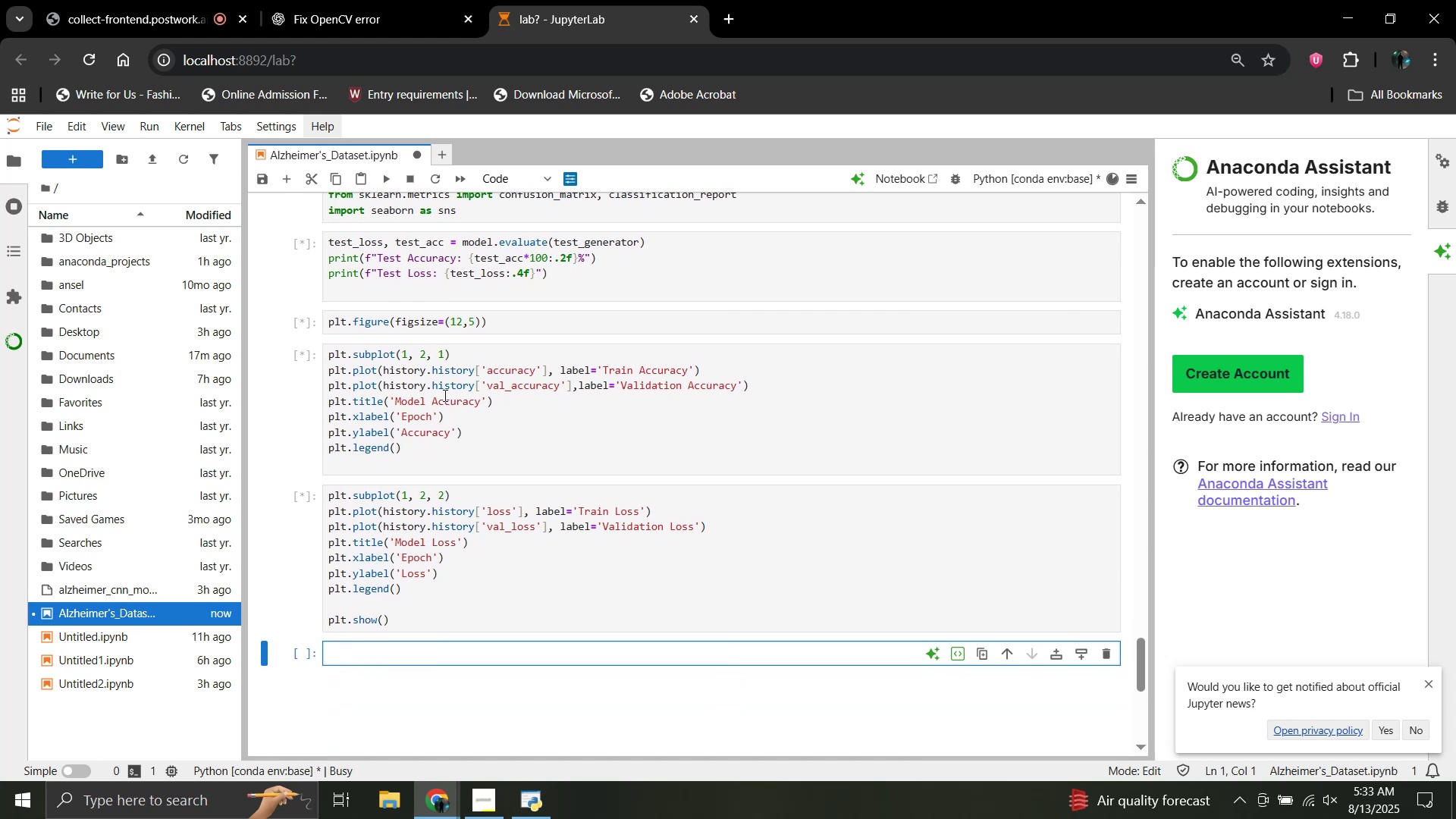 
type(y_pred=)
key(Backspace)
type( = ,odel.predict(test_generator))
 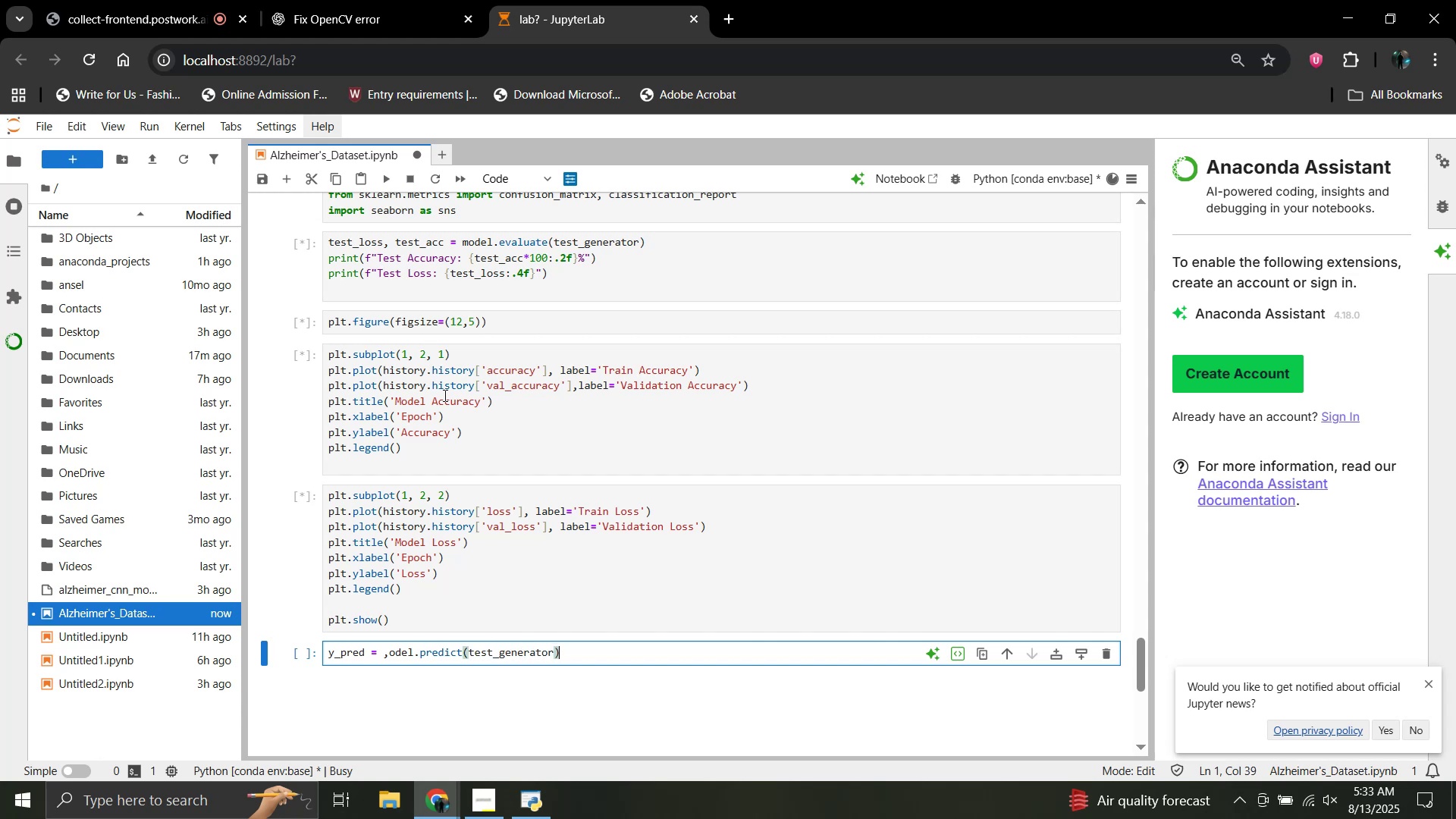 
key(Enter)
 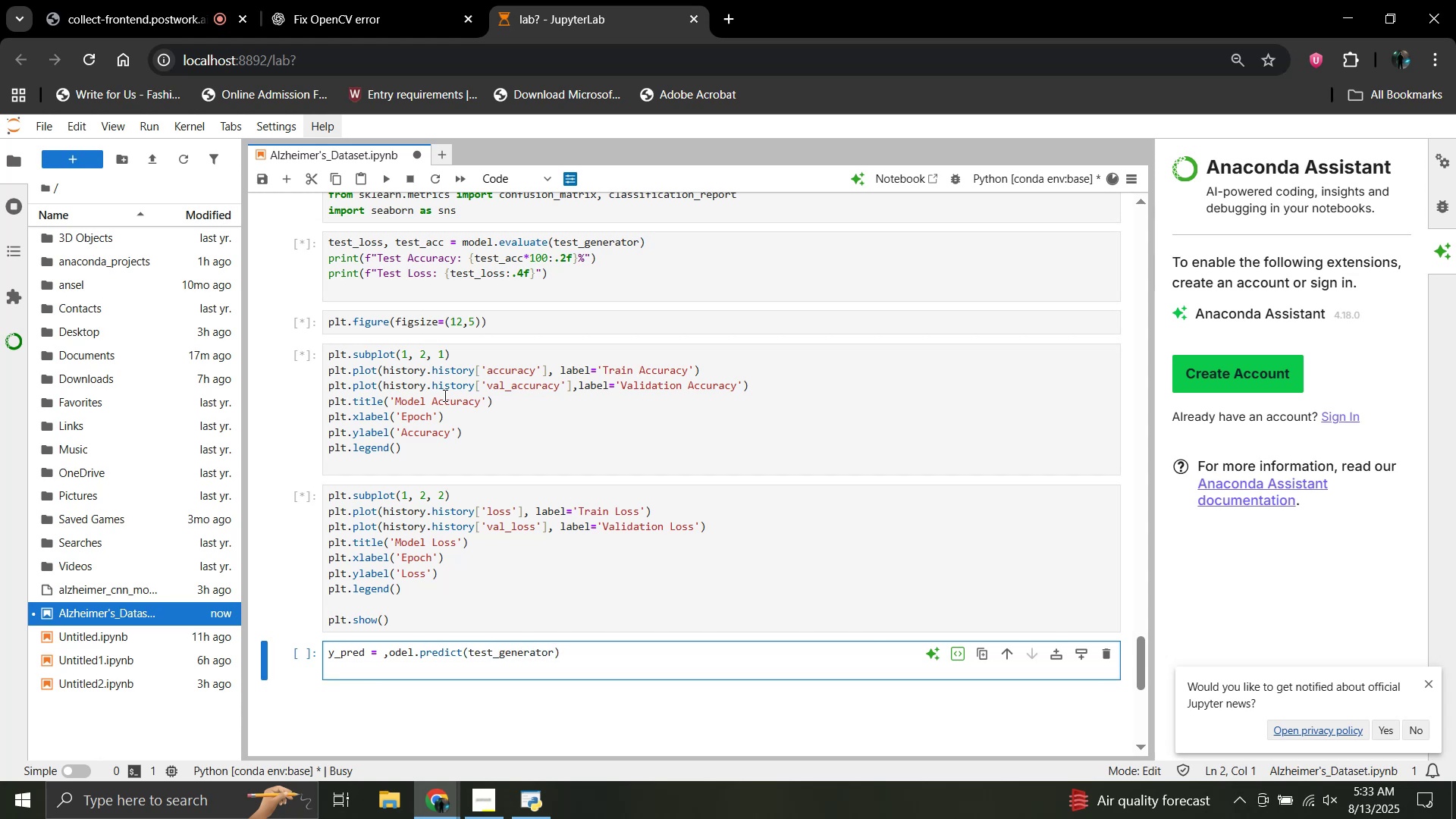 
type(y_pred -)
key(Backspace)
type(= )
 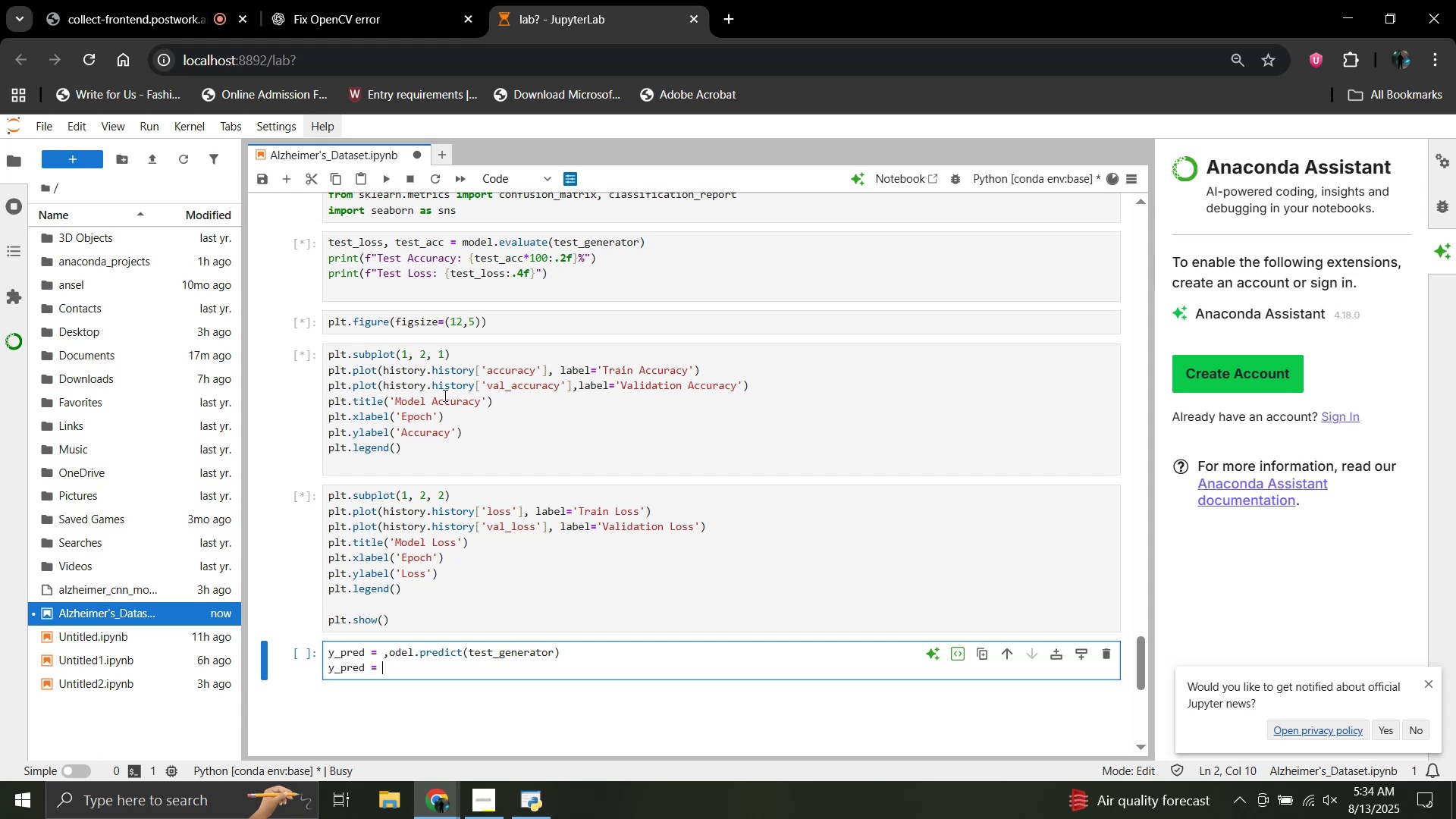 
key(Backspace)
key(Backspace)
key(Backspace)
type(_classes = np.argma)
key(Backspace)
type(ax(y_/)
key(Backspace)
type(?)
key(Backspace)
type(pred,axis=1))
 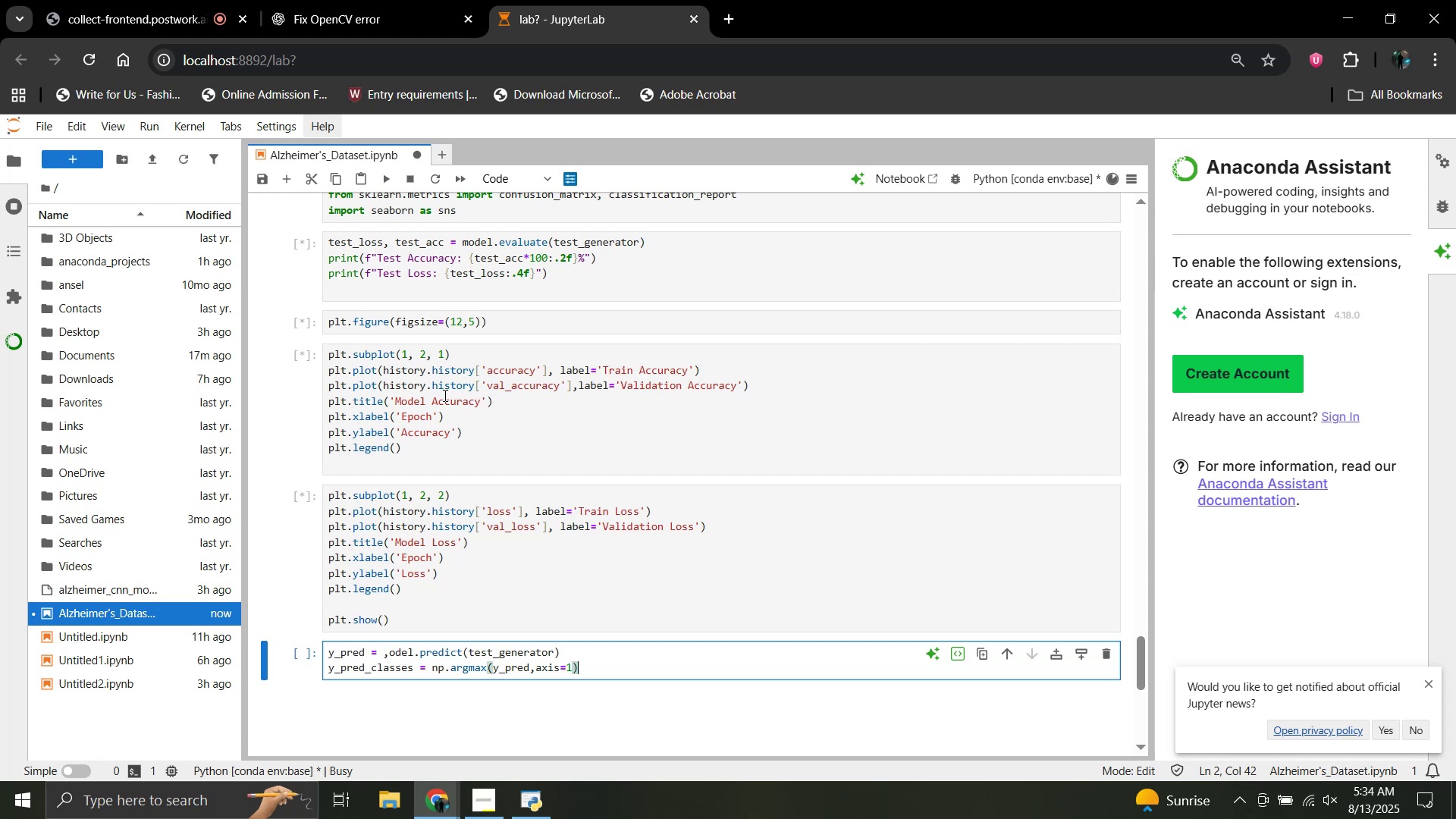 
key(Enter)
 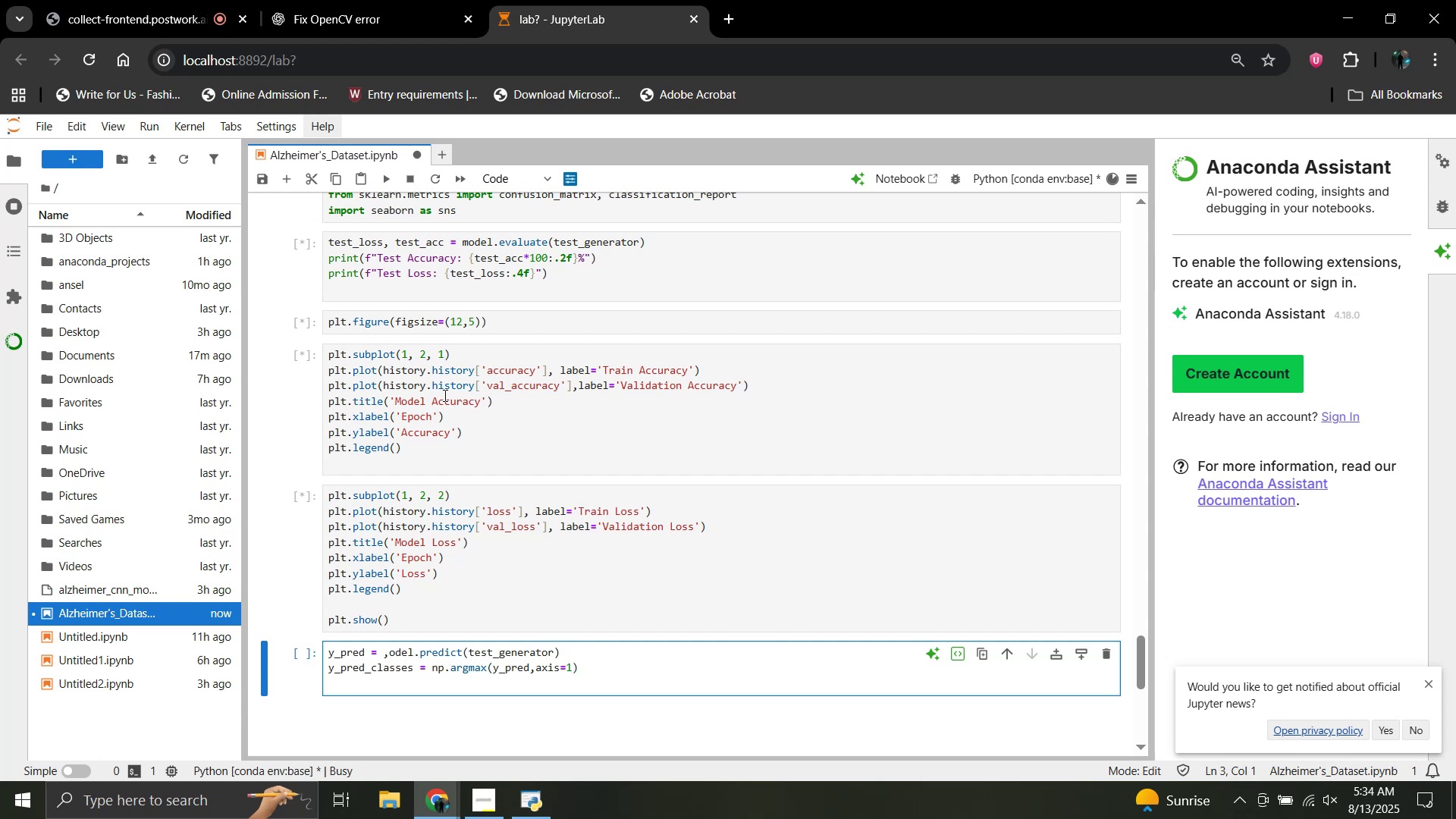 
type(y_true = test+)
key(Backspace)
type(_generator.classes)
 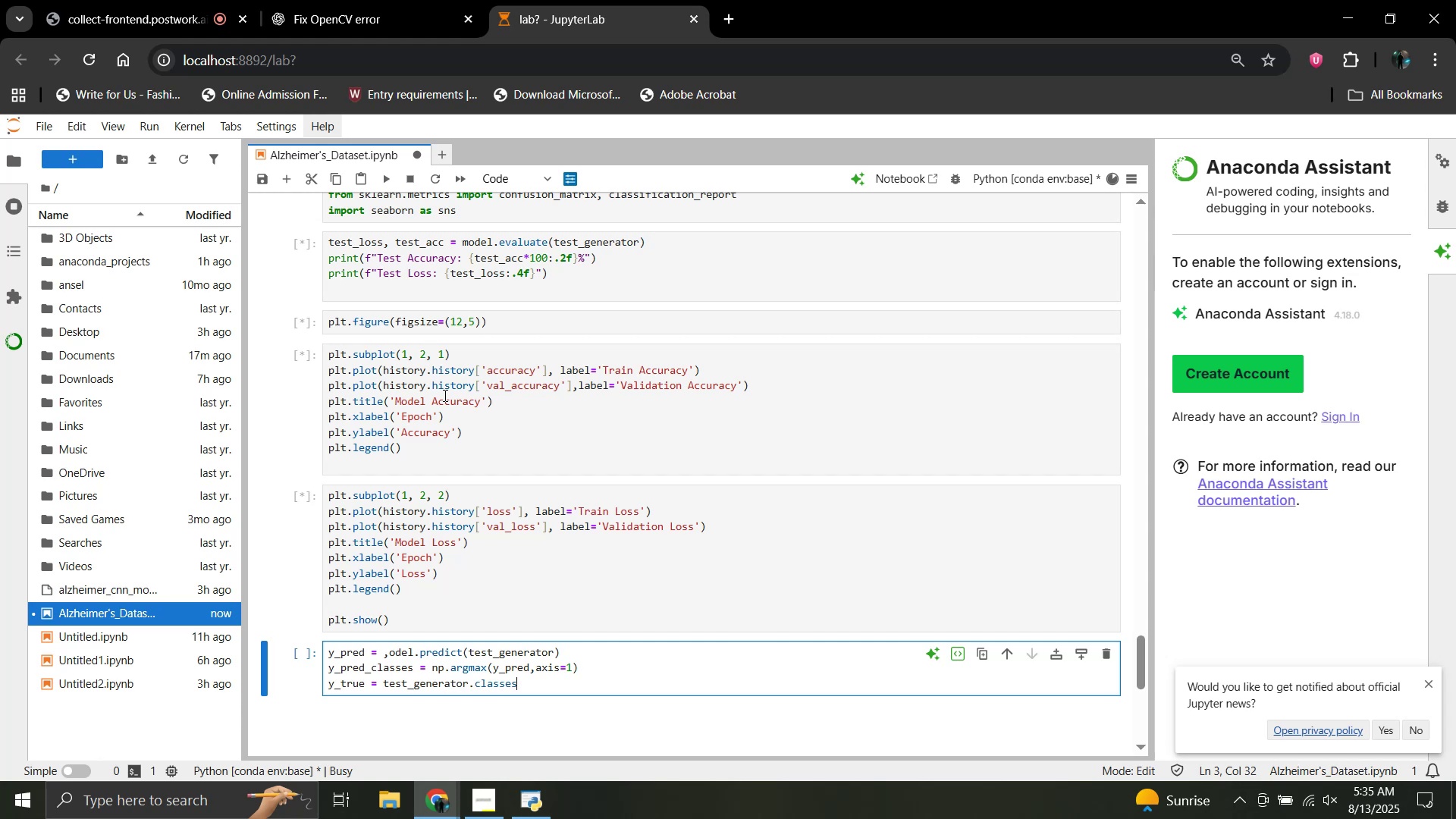 
key(Enter)
 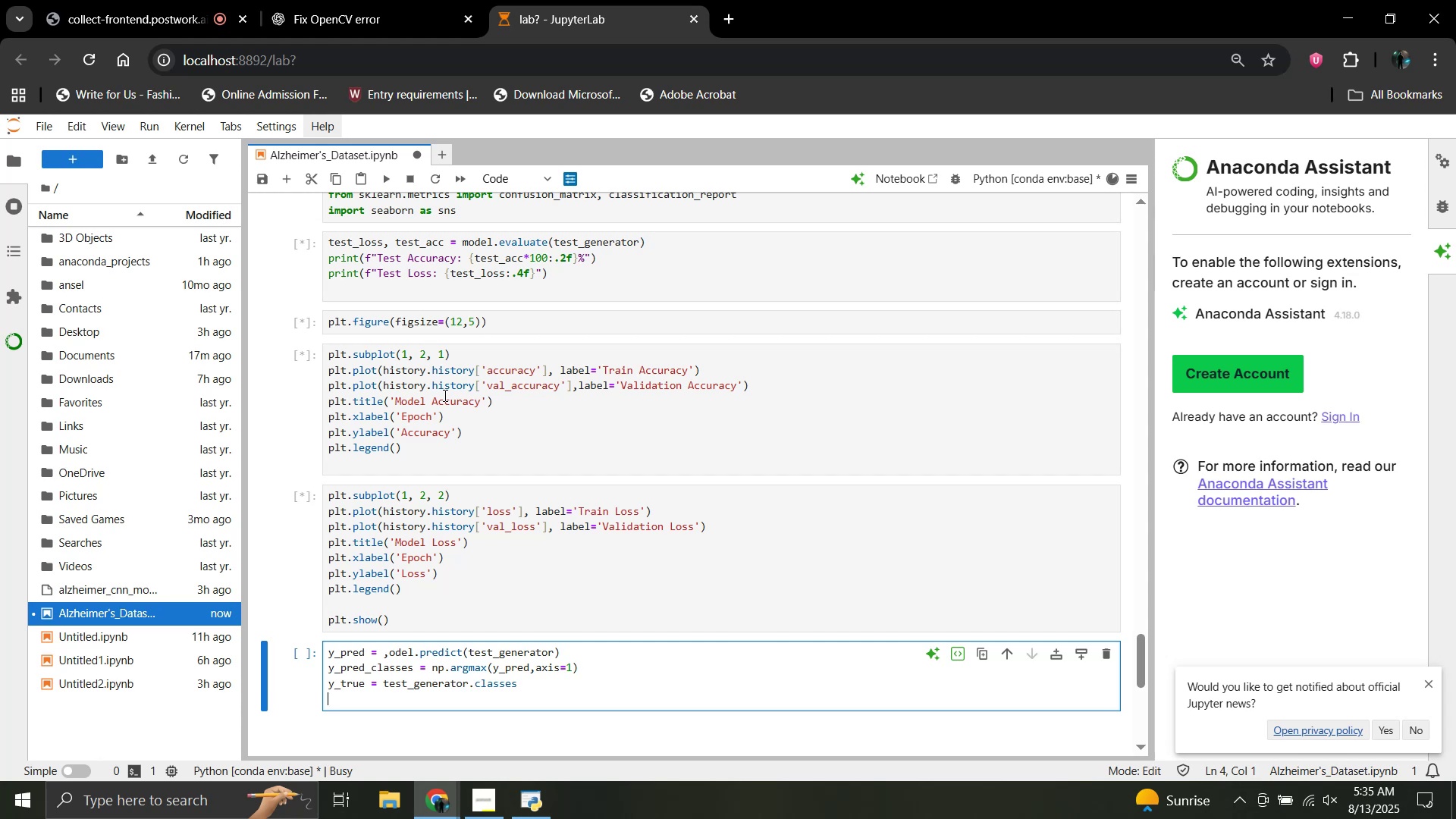 
key(Enter)
 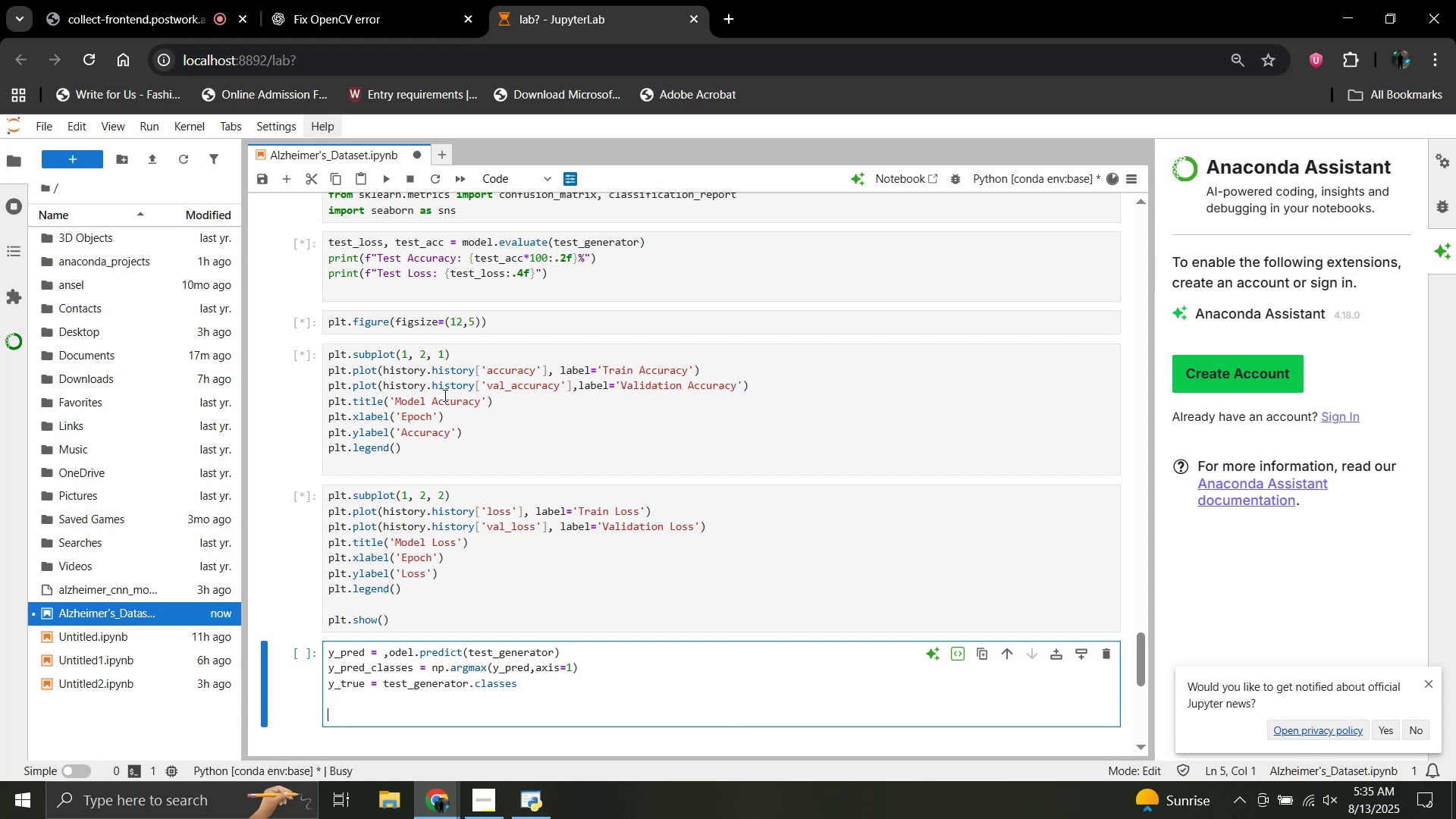 
type(cm= )
 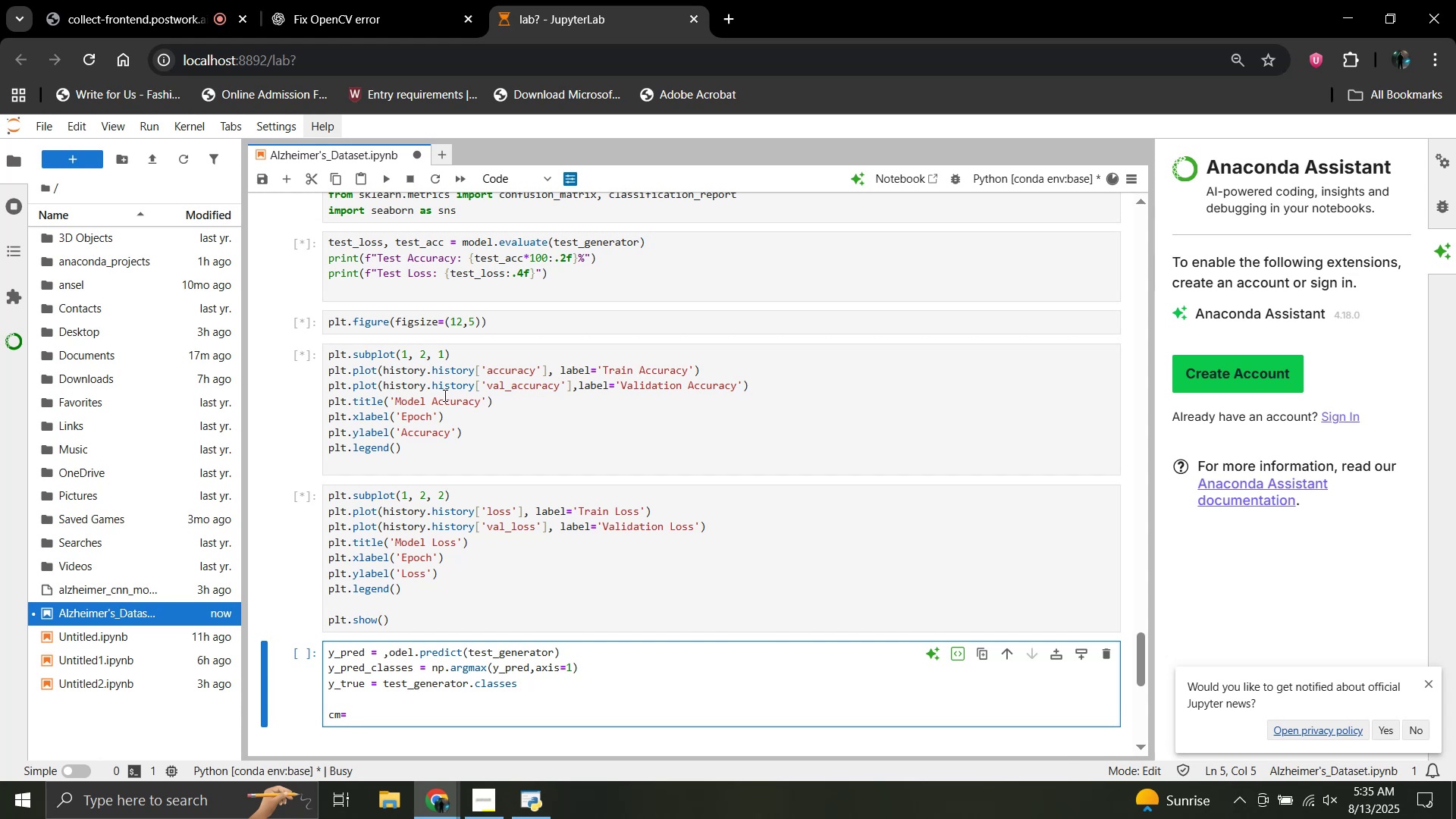 
key(ArrowLeft)
 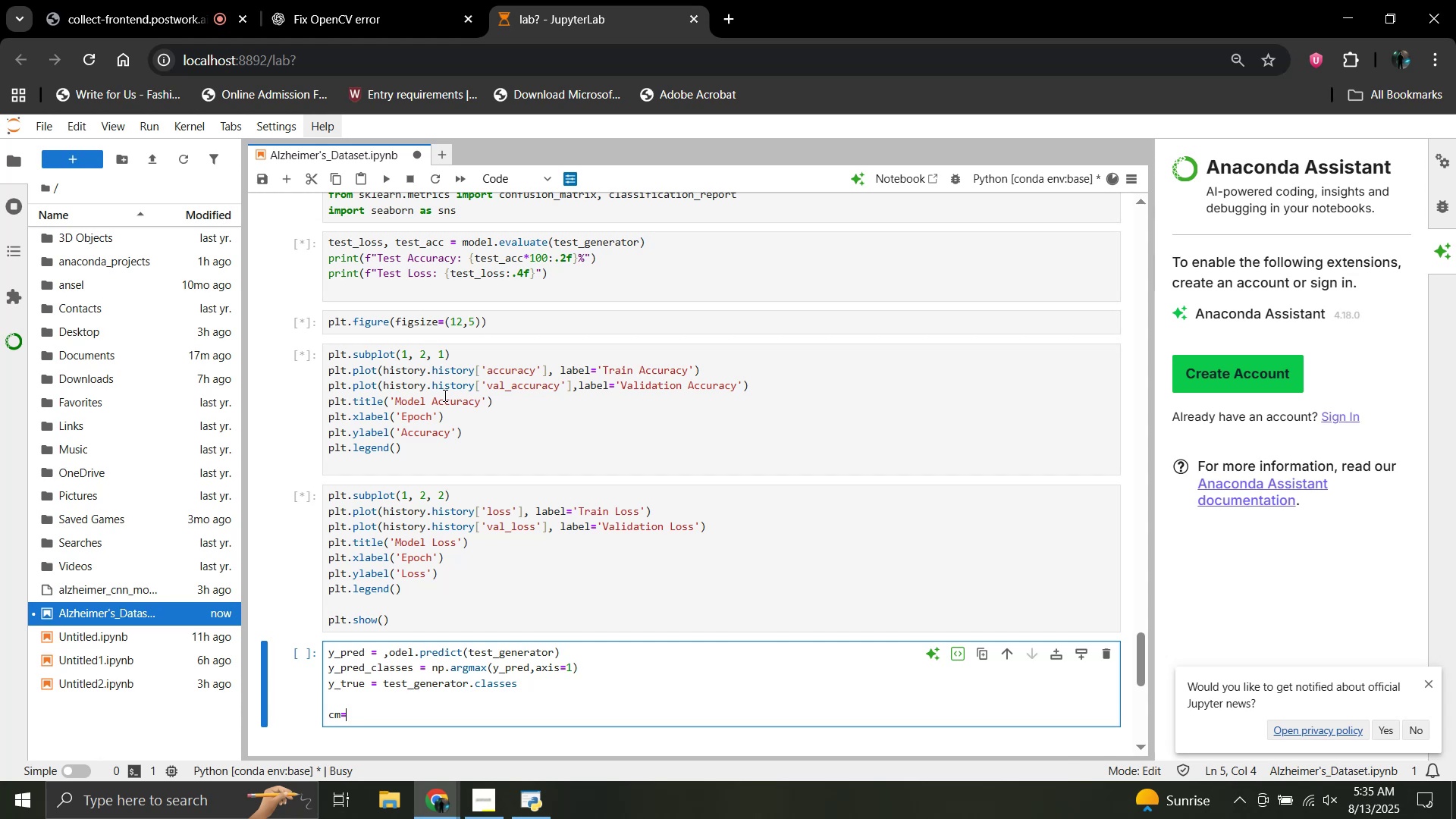 
key(ArrowLeft)
 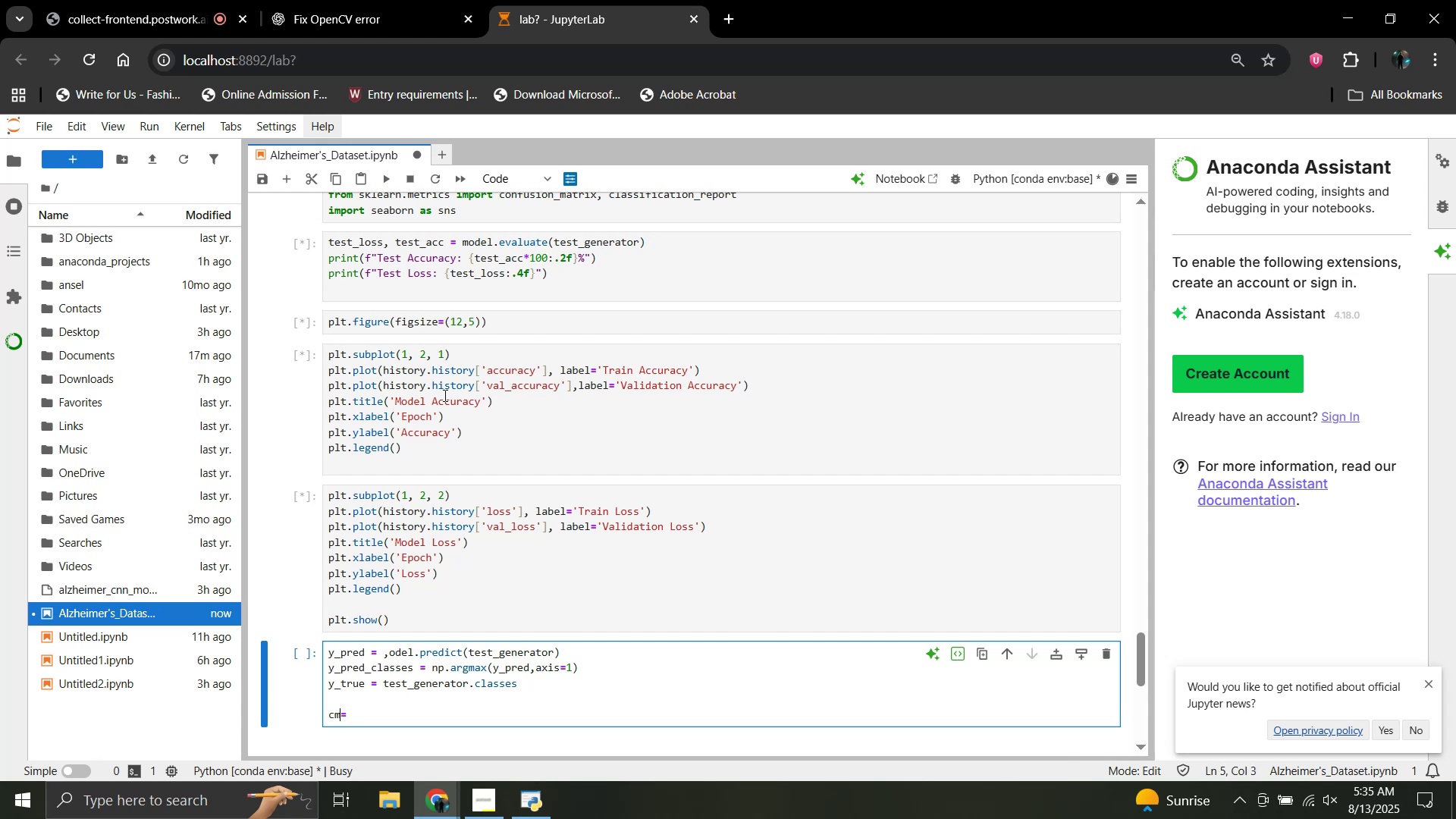 
key(Space)
 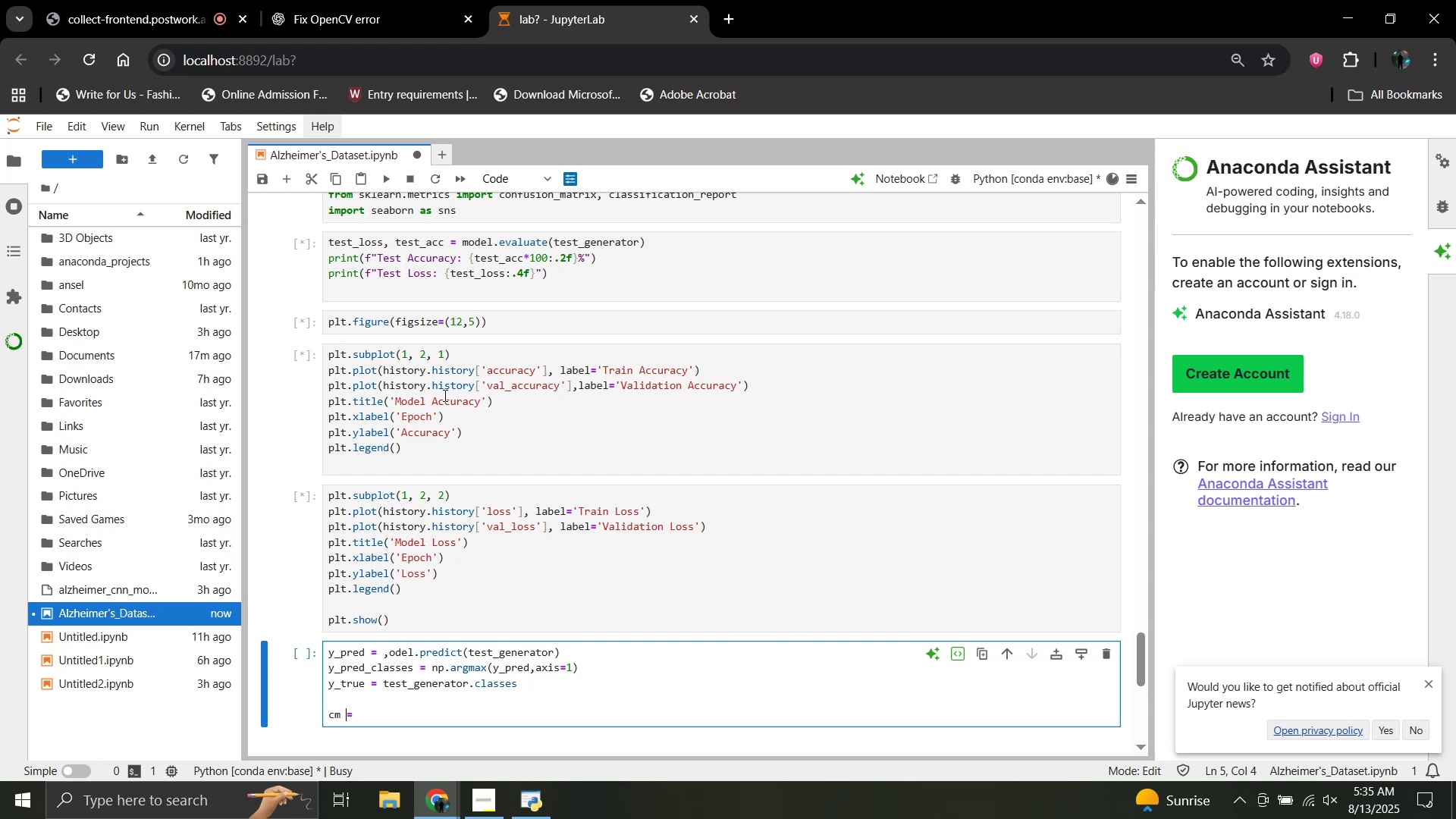 
key(ArrowRight)
 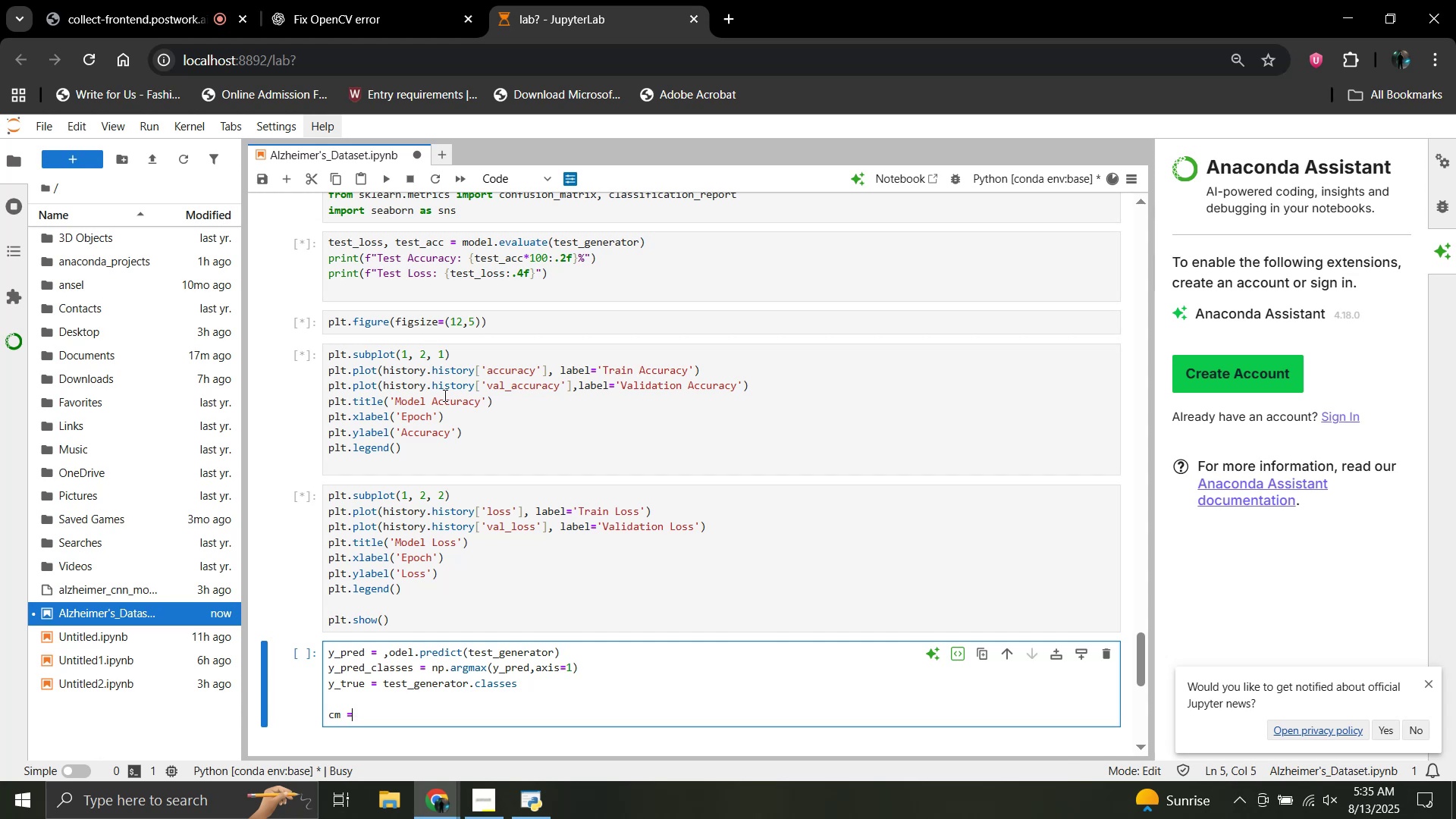 
key(ArrowRight)
 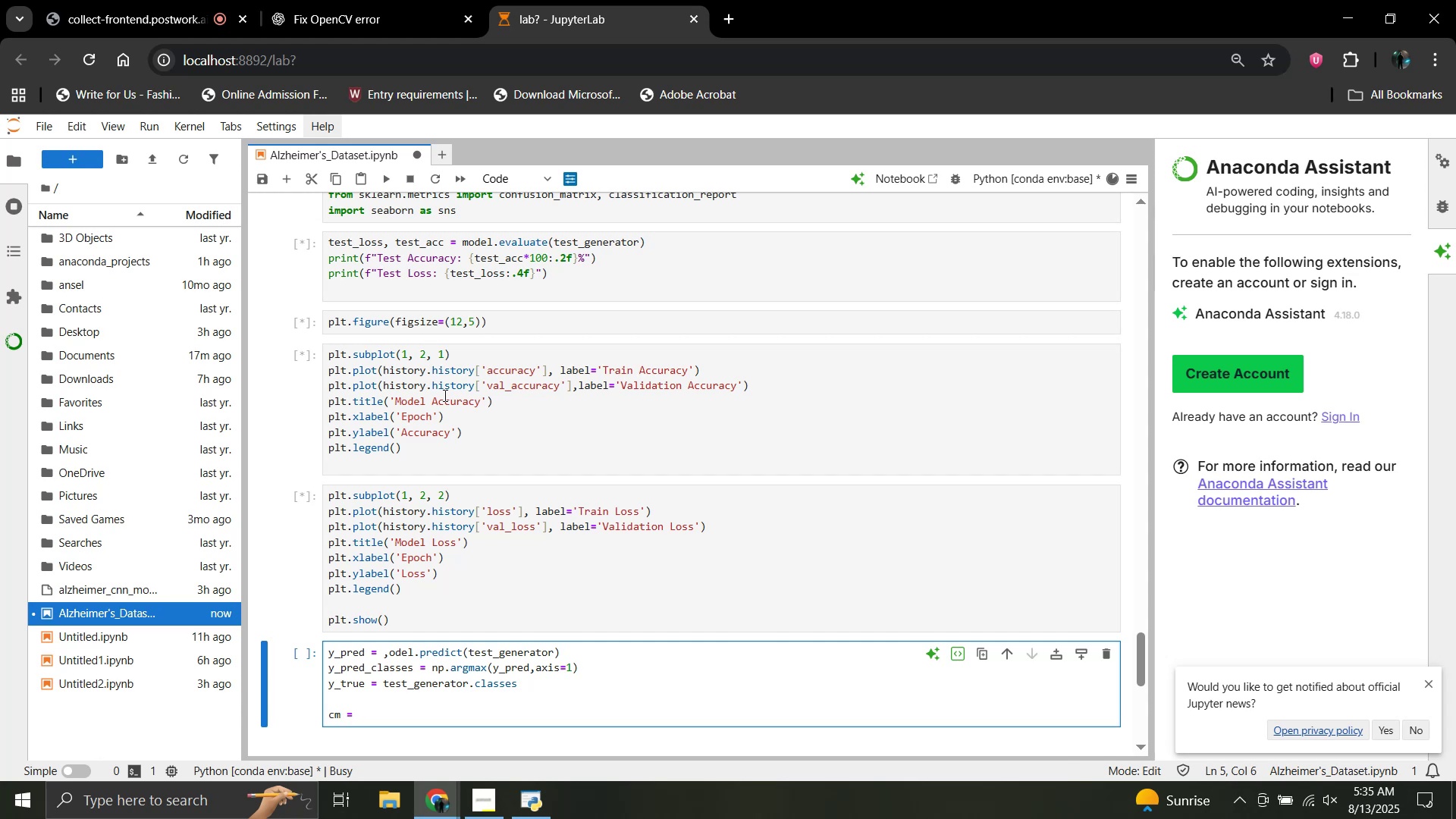 
type(comfusion+,)
key(Backspace)
type(matrixty)
 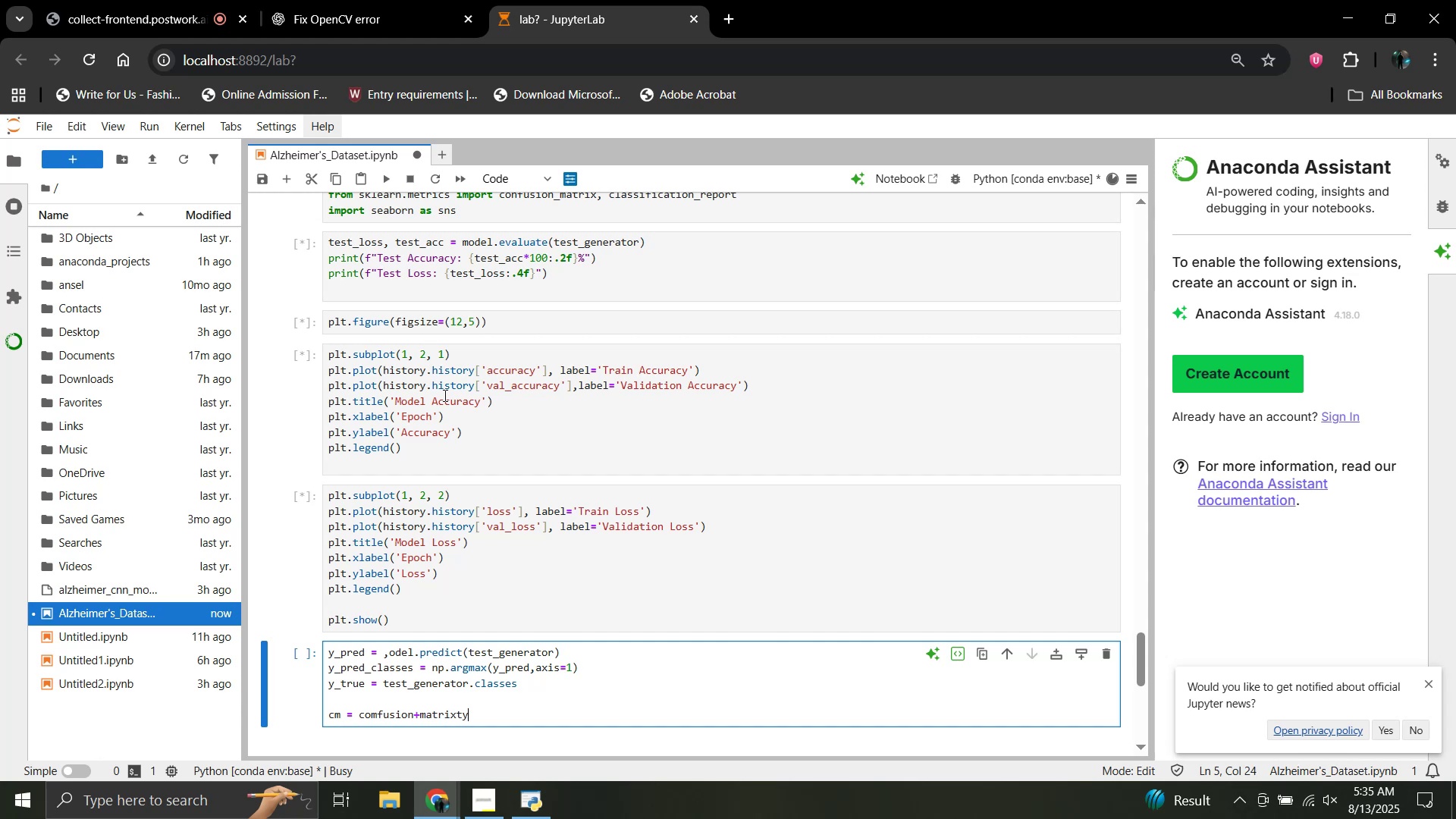 
type(+true)
 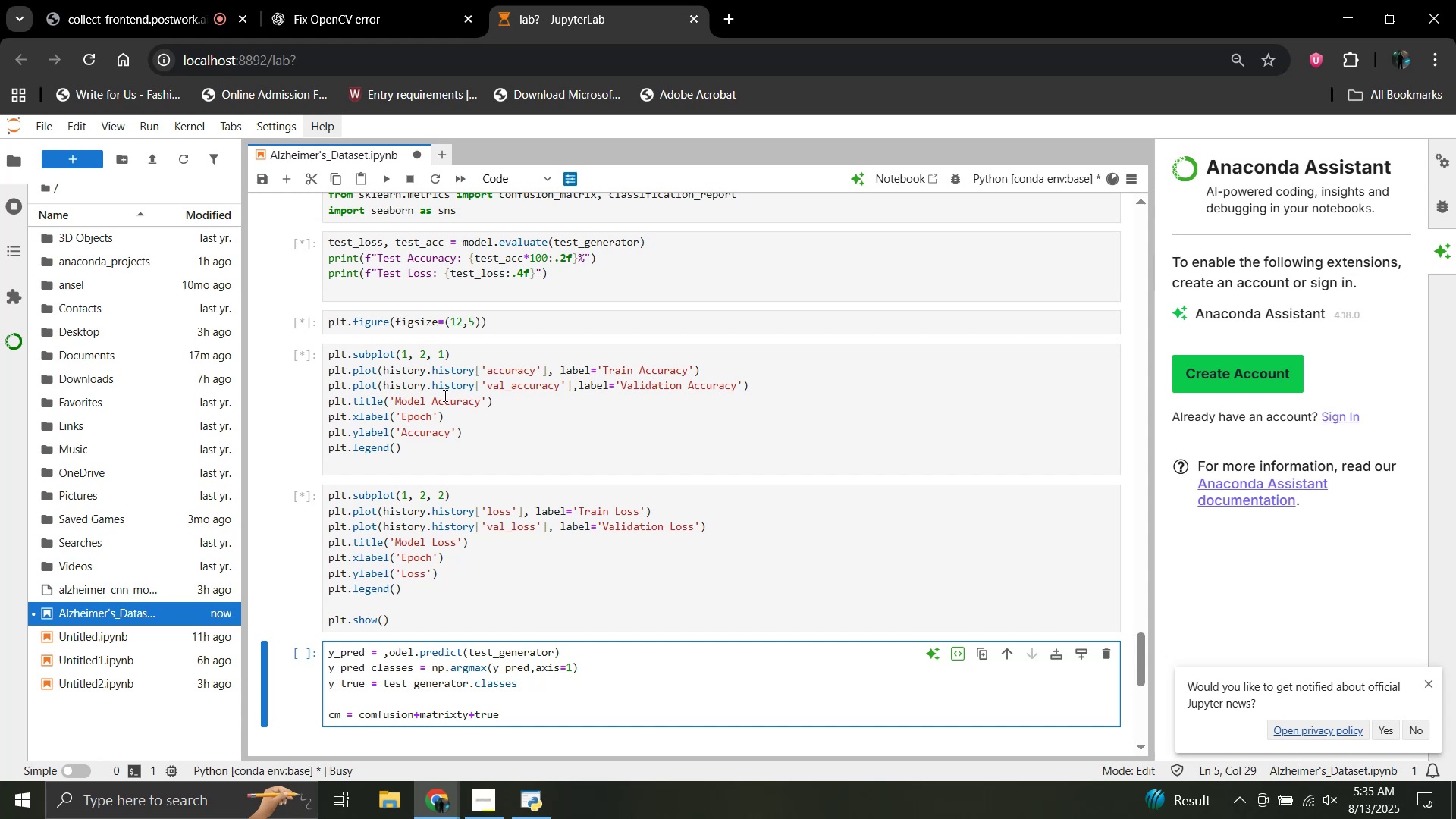 
key(Backspace)
key(Backspace)
key(Backspace)
key(Backspace)
key(Backspace)
type((y=tr)
key(Backspace)
key(Backspace)
key(Backspace)
type(+)
key(Backspace)
type(_true,y)
key(Backspace)
type( y+)
key(Backspace)
type(=)
key(Backspace)
type(_pred)
 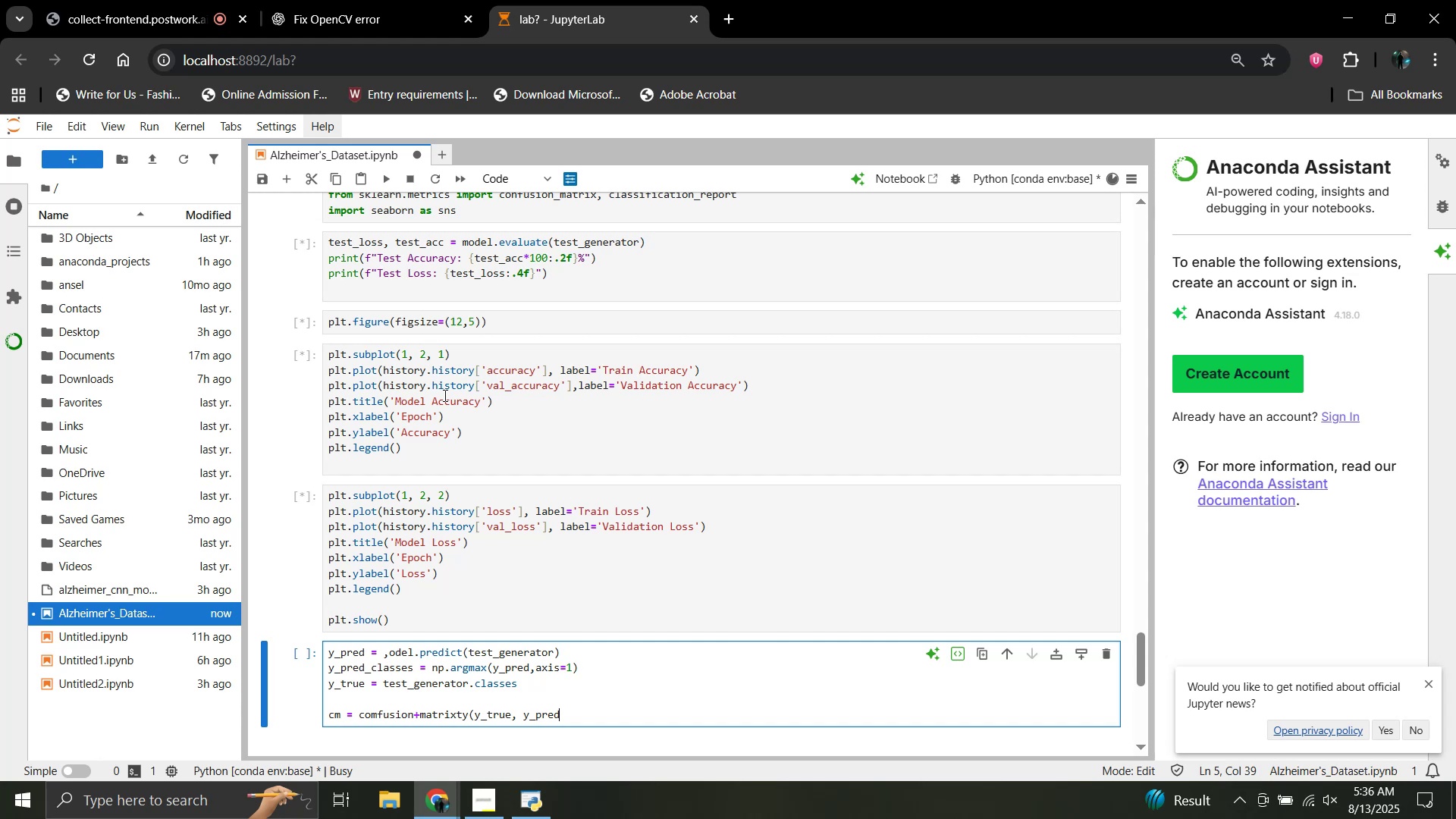 
type(+)
key(Backspace)
type(_classes))
 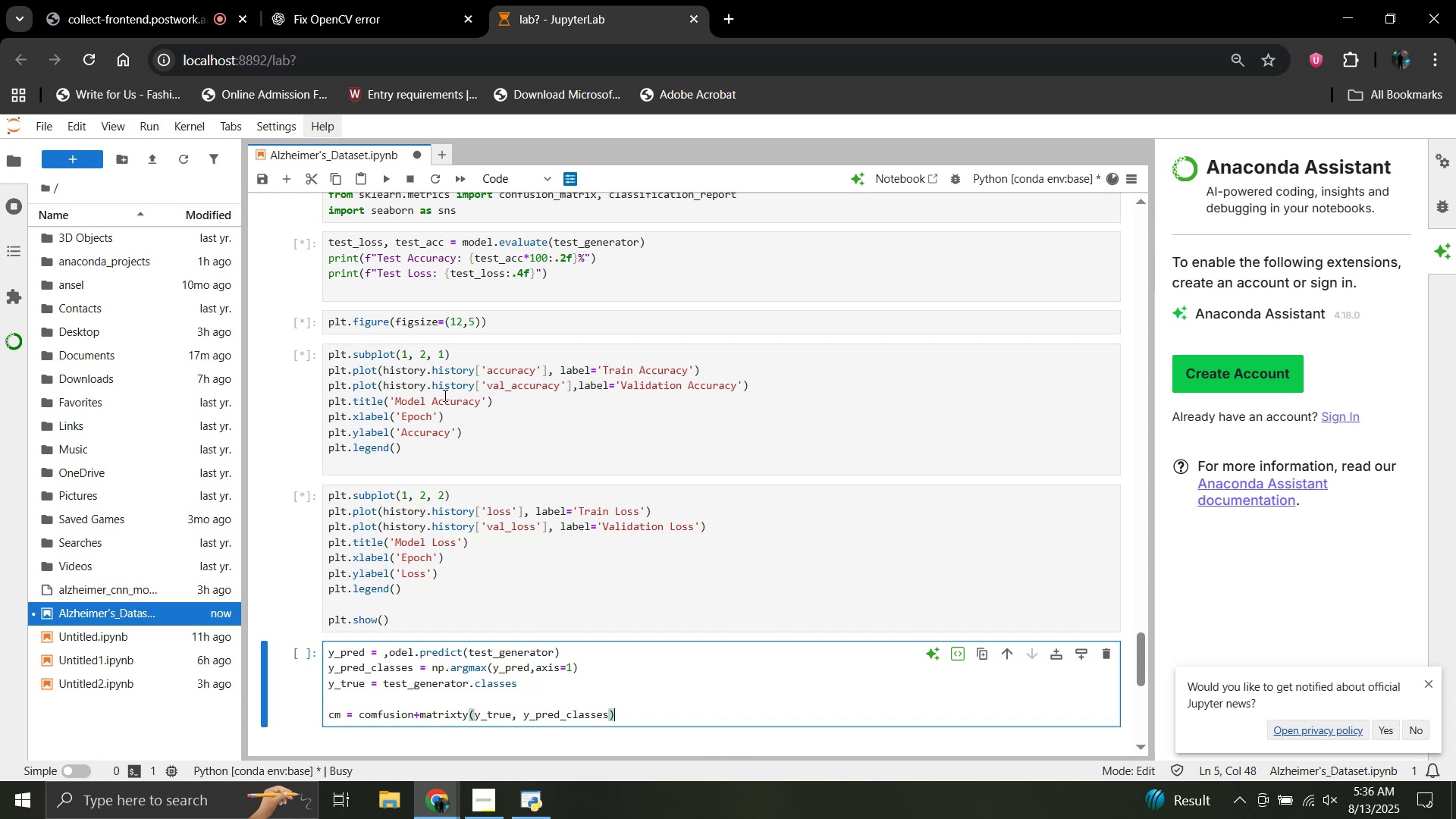 
key(Enter)
 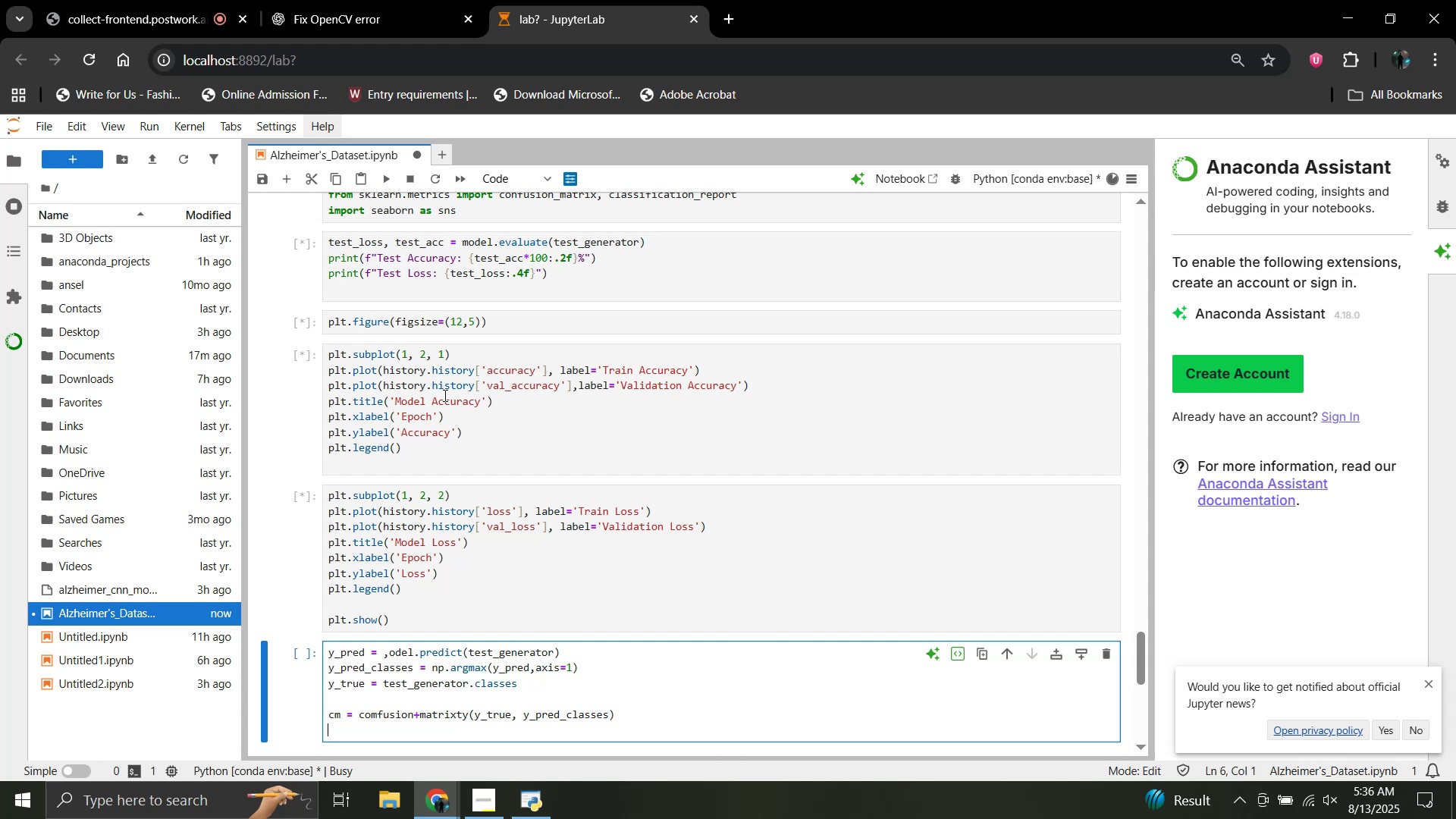 
key(Enter)
 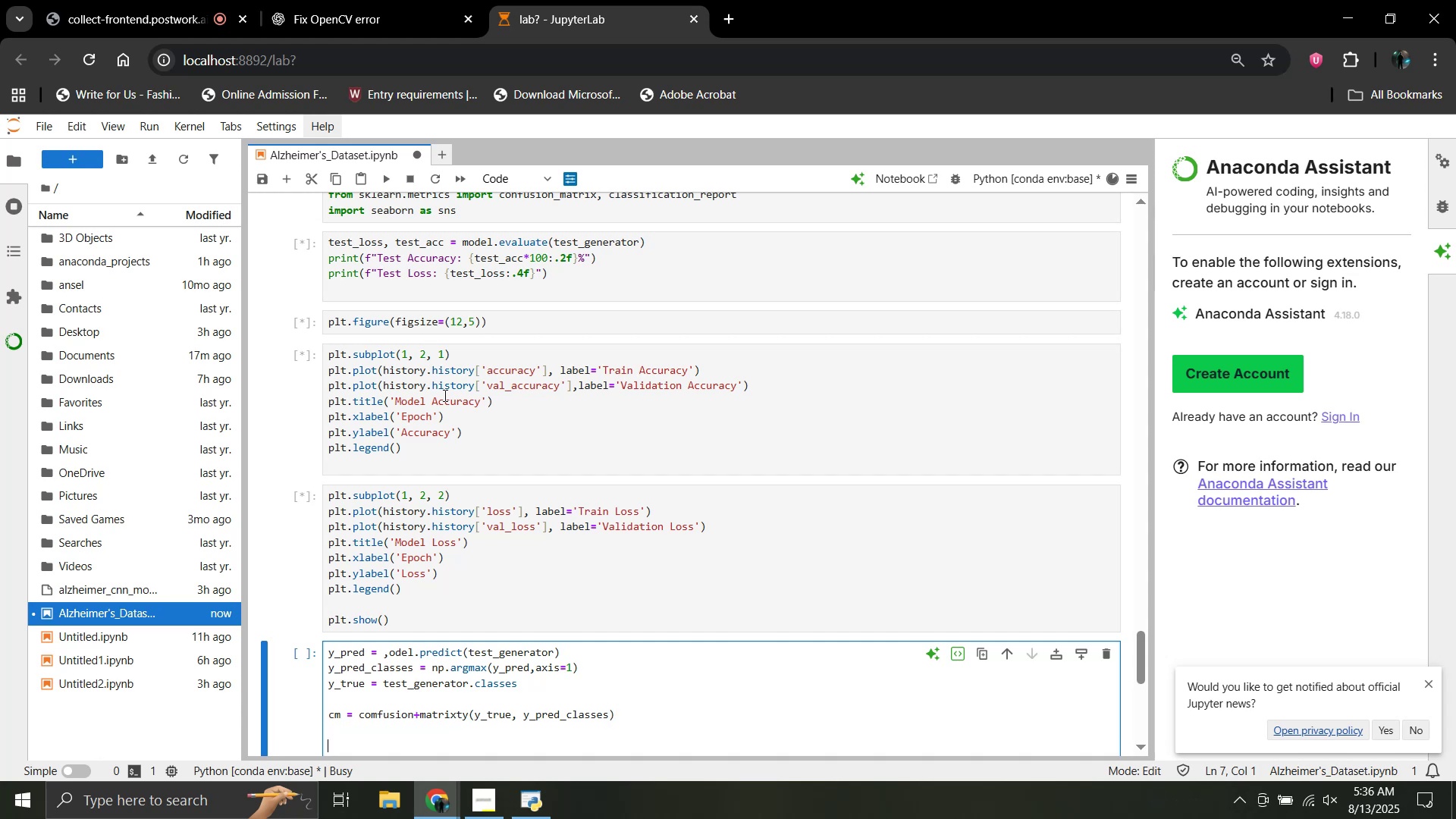 
wait(10.07)
 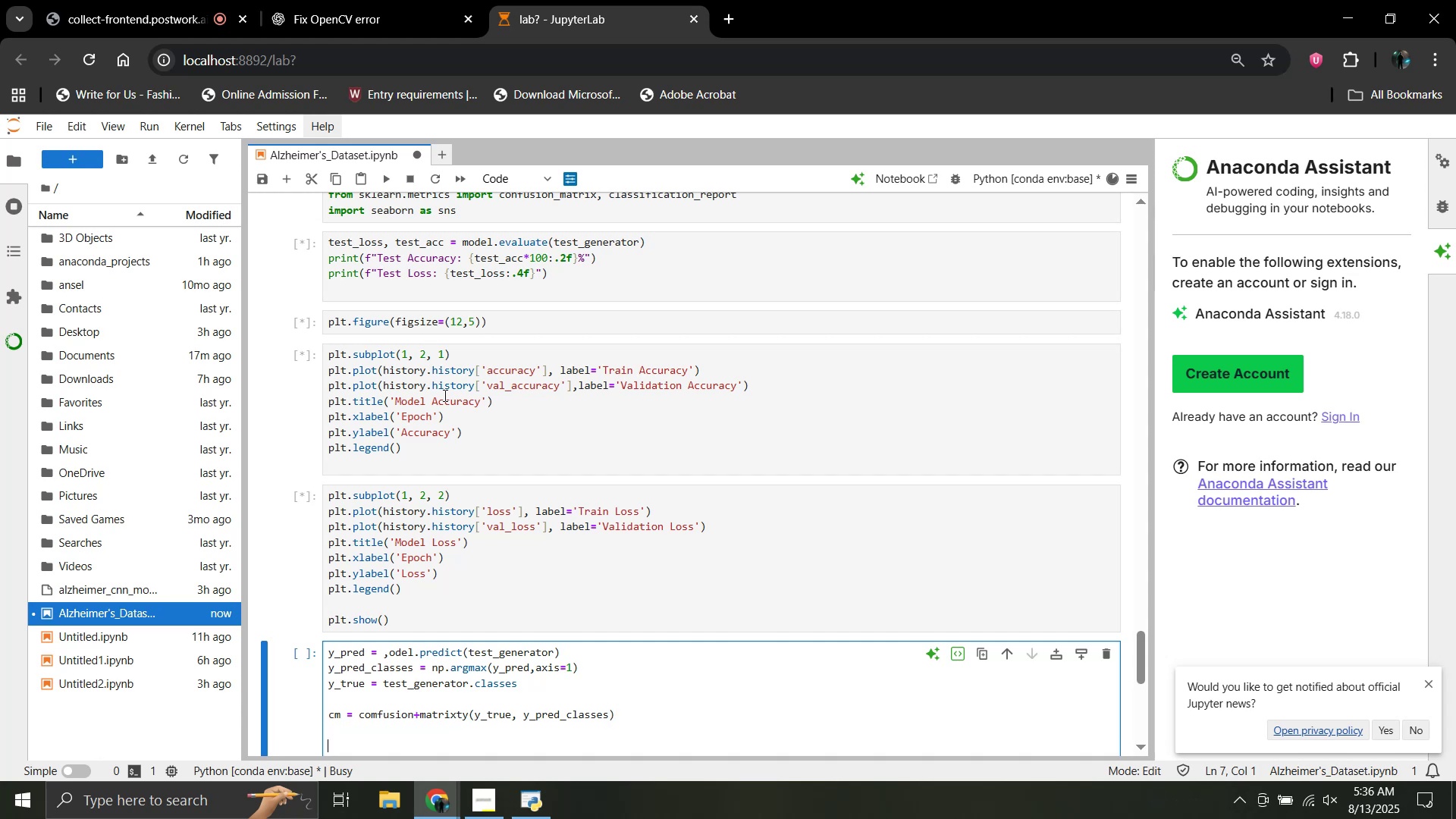 
left_click([358, 0])
 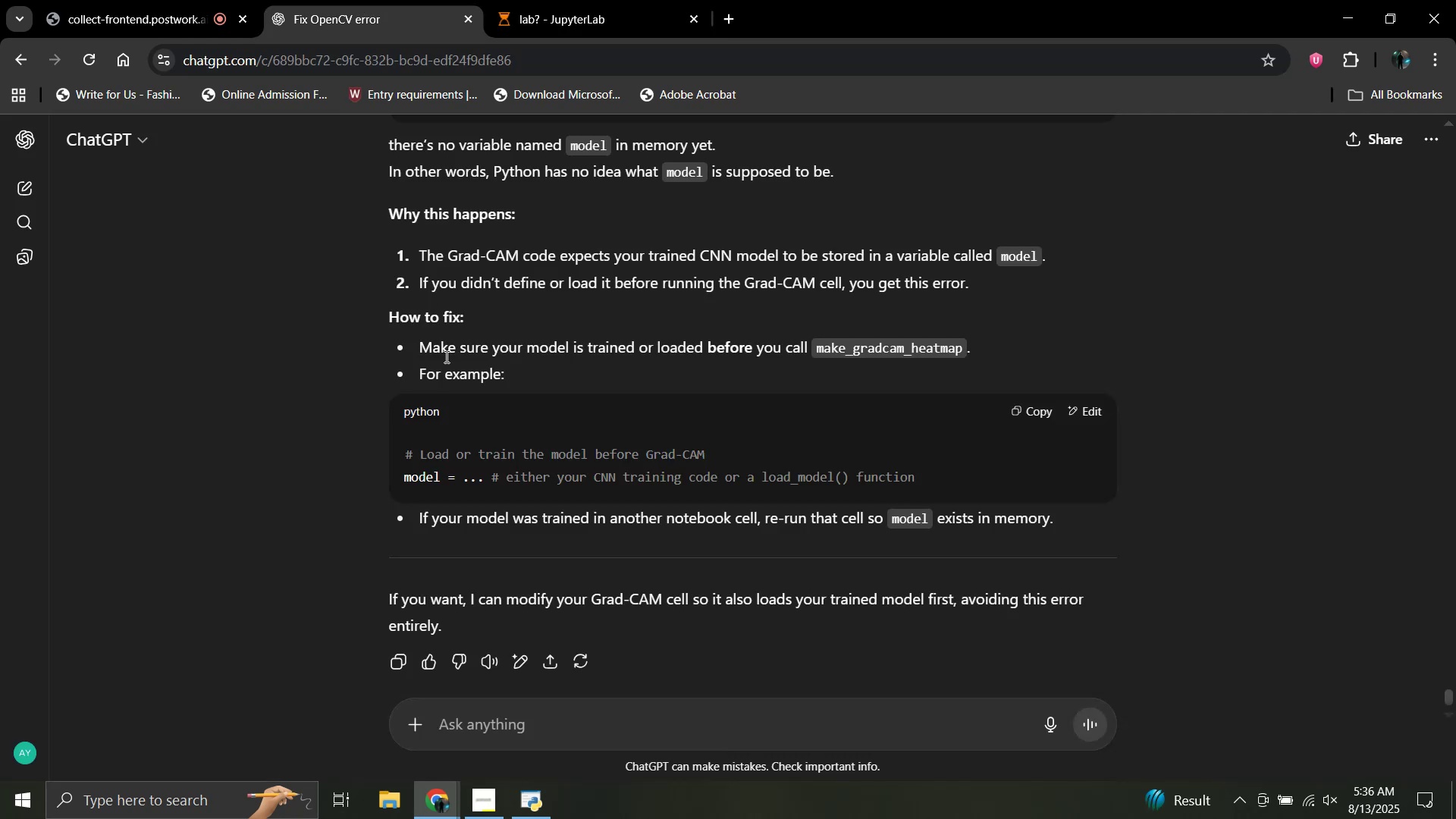 
scroll: coordinate [445, 356], scroll_direction: up, amount: 1.0
 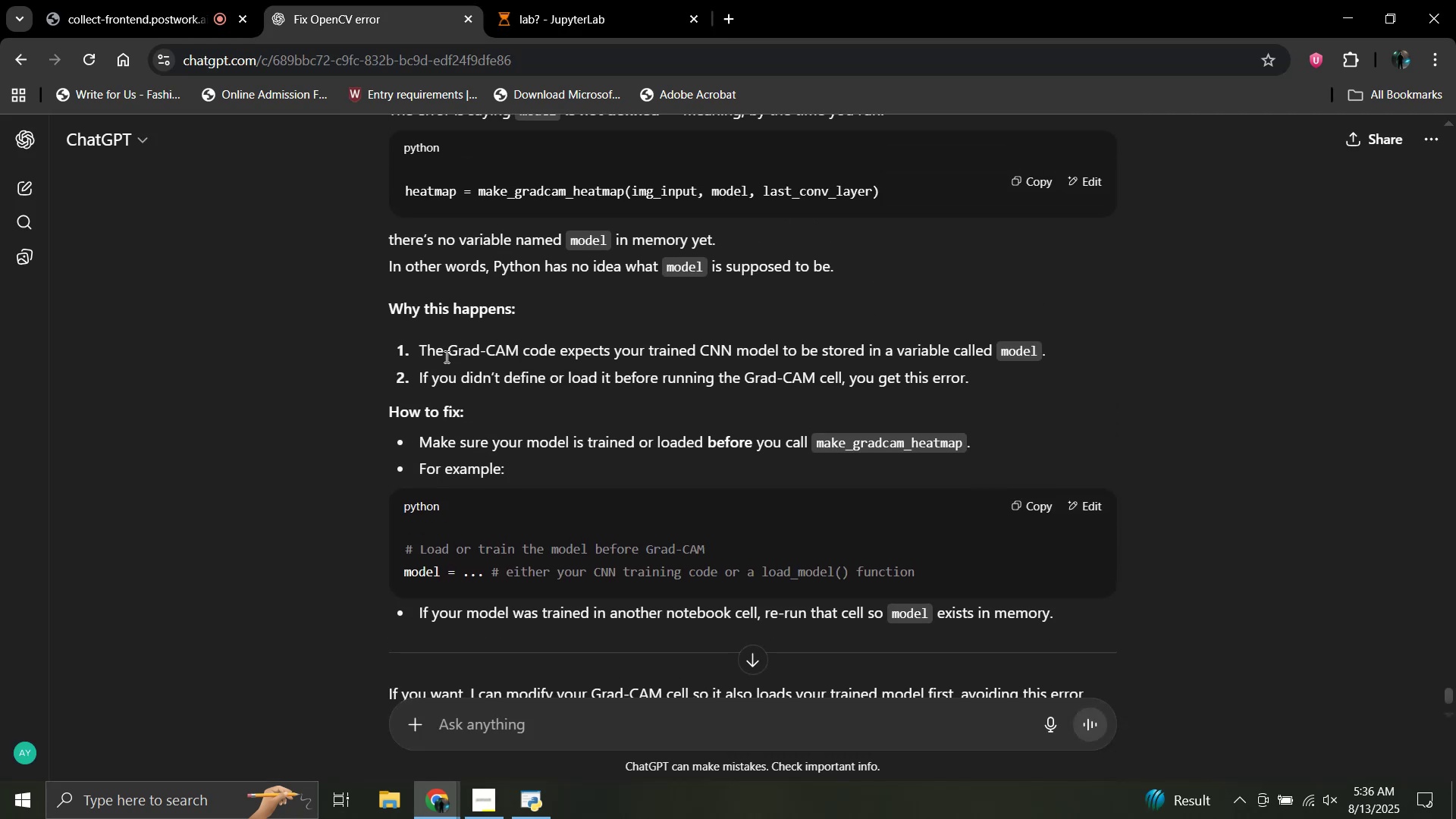 
scroll: coordinate [445, 356], scroll_direction: down, amount: 4.0
 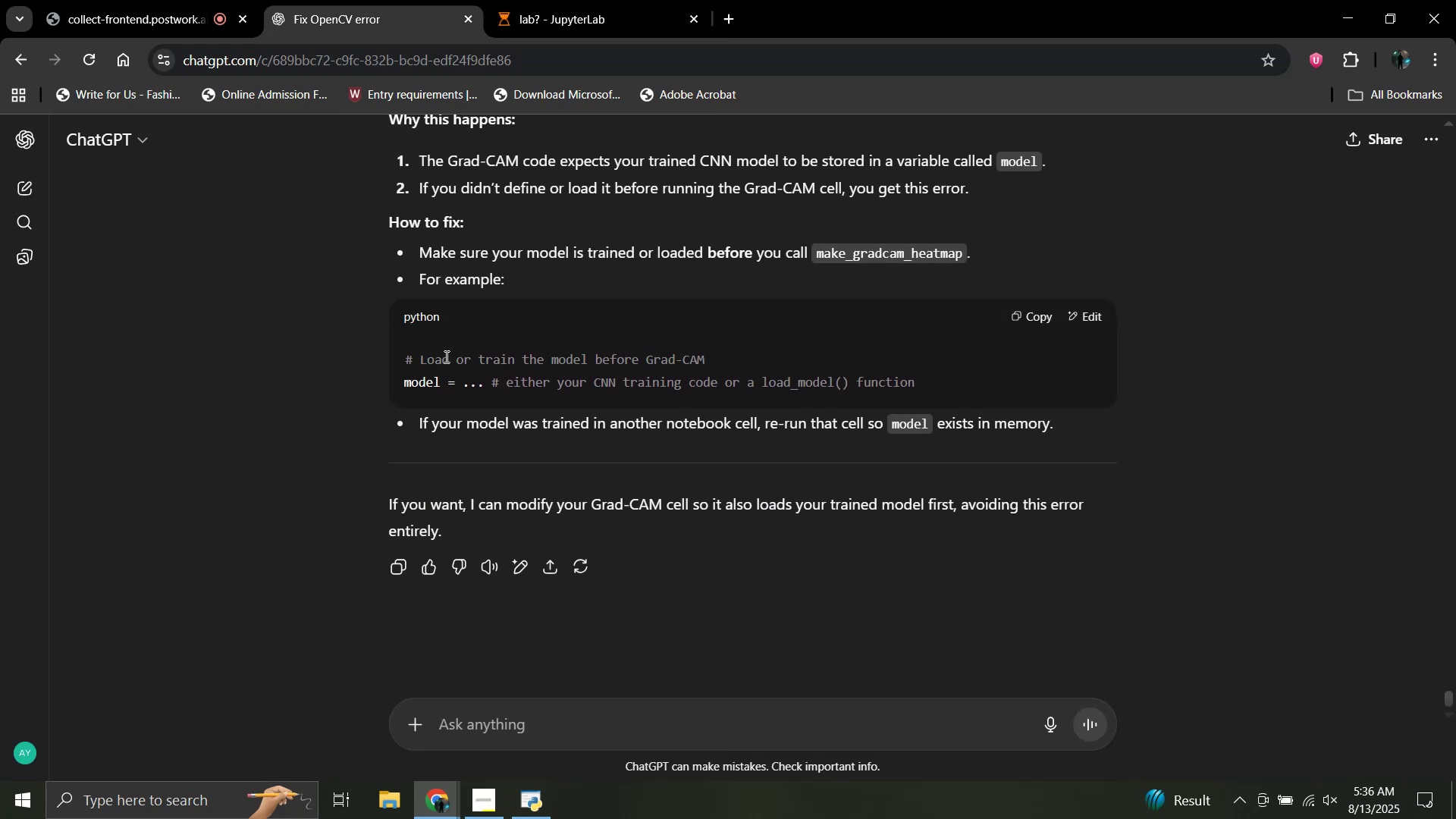 
scroll: coordinate [445, 356], scroll_direction: up, amount: 1.0
 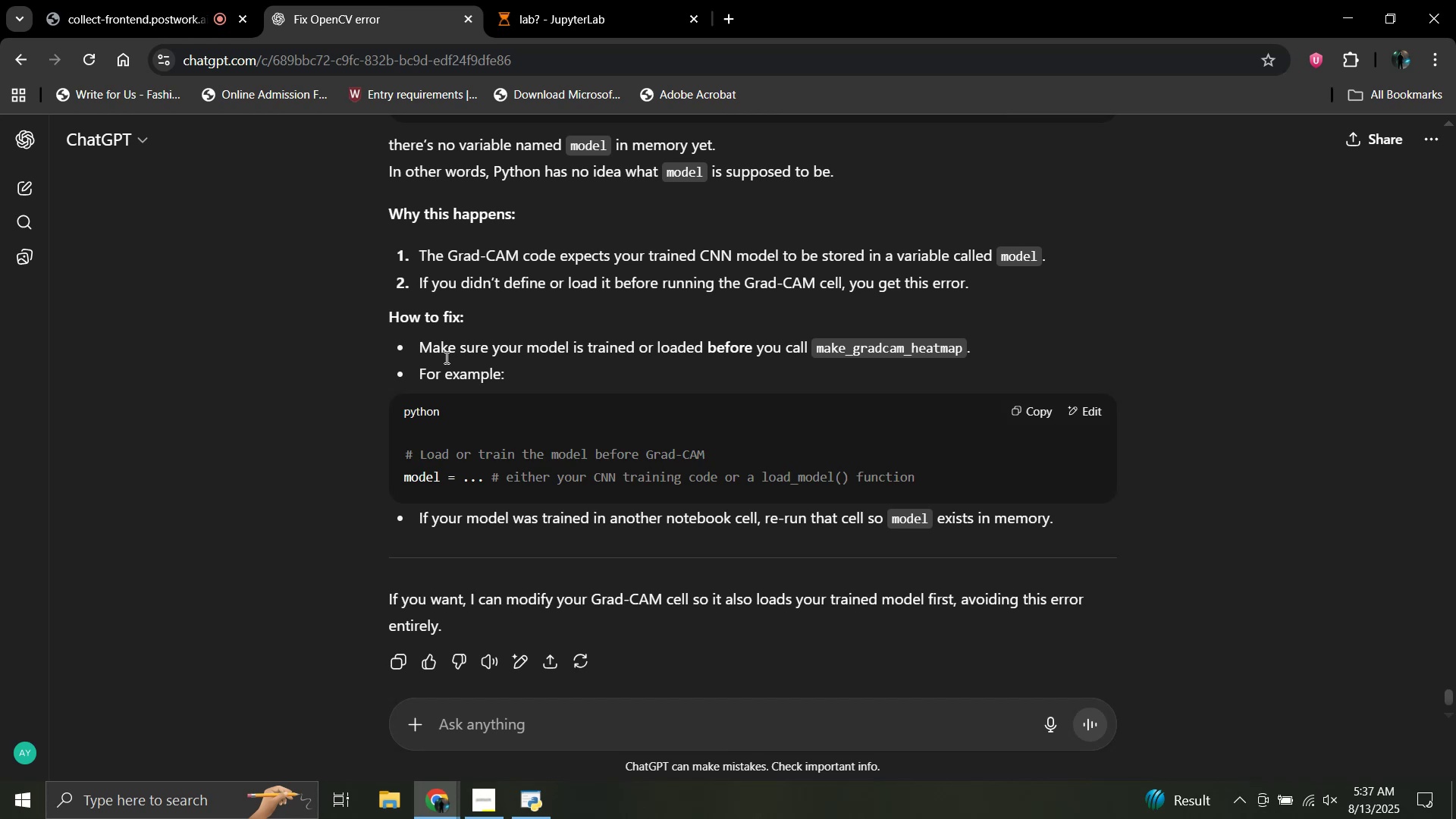 
wait(55.36)
 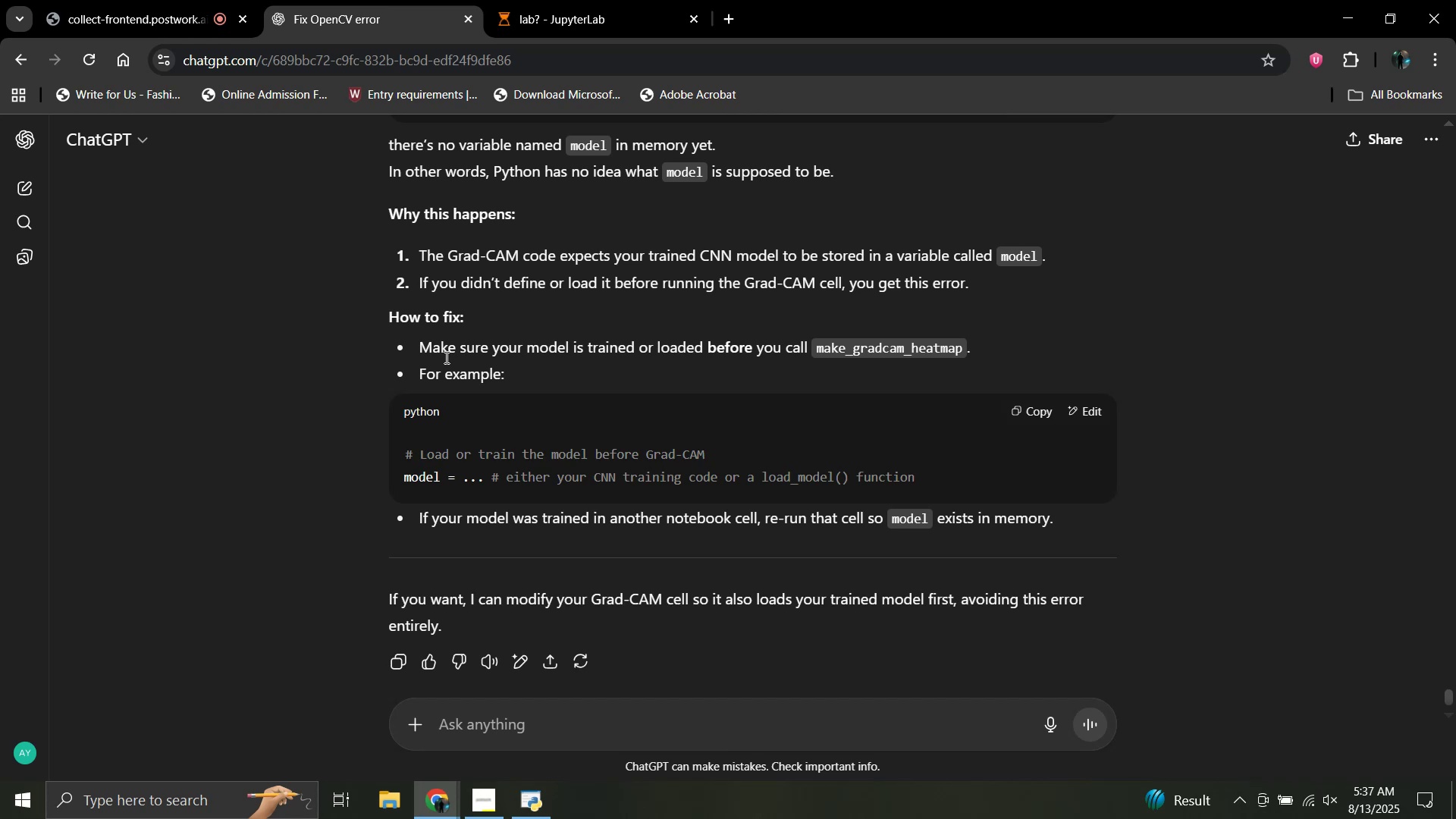 
double_click([121, 1])
 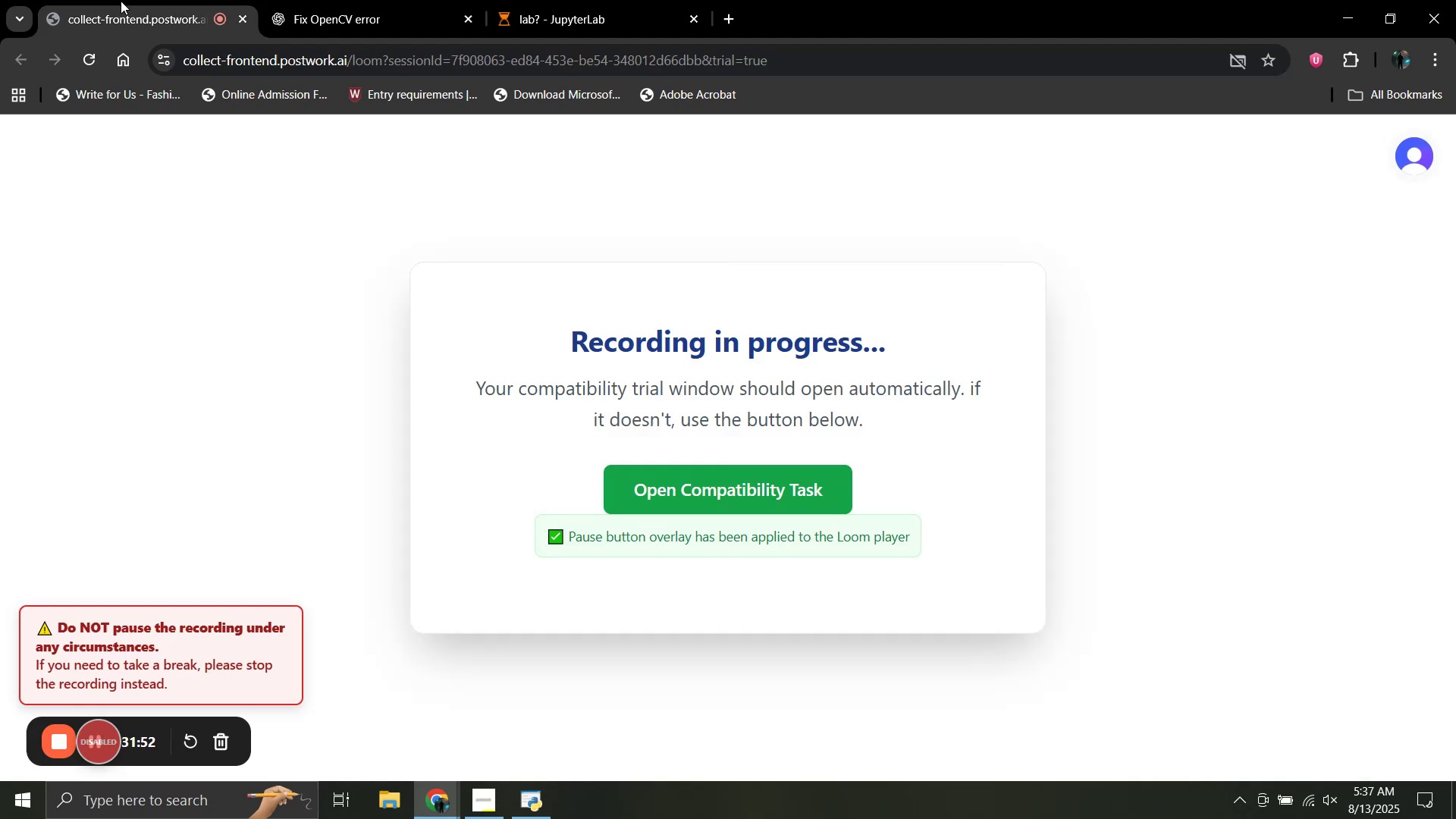 
double_click([121, 1])
 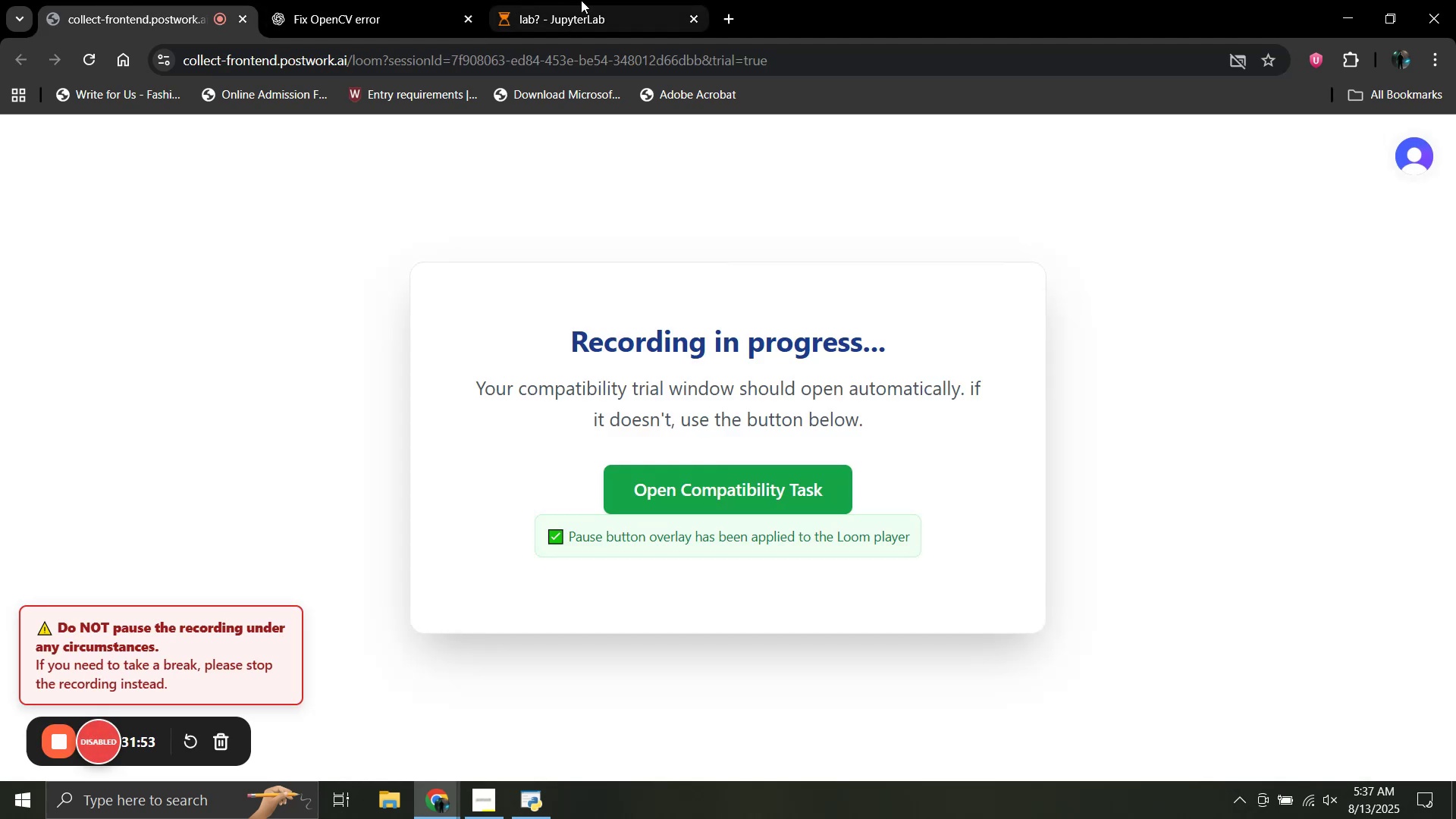 
left_click([581, 0])
 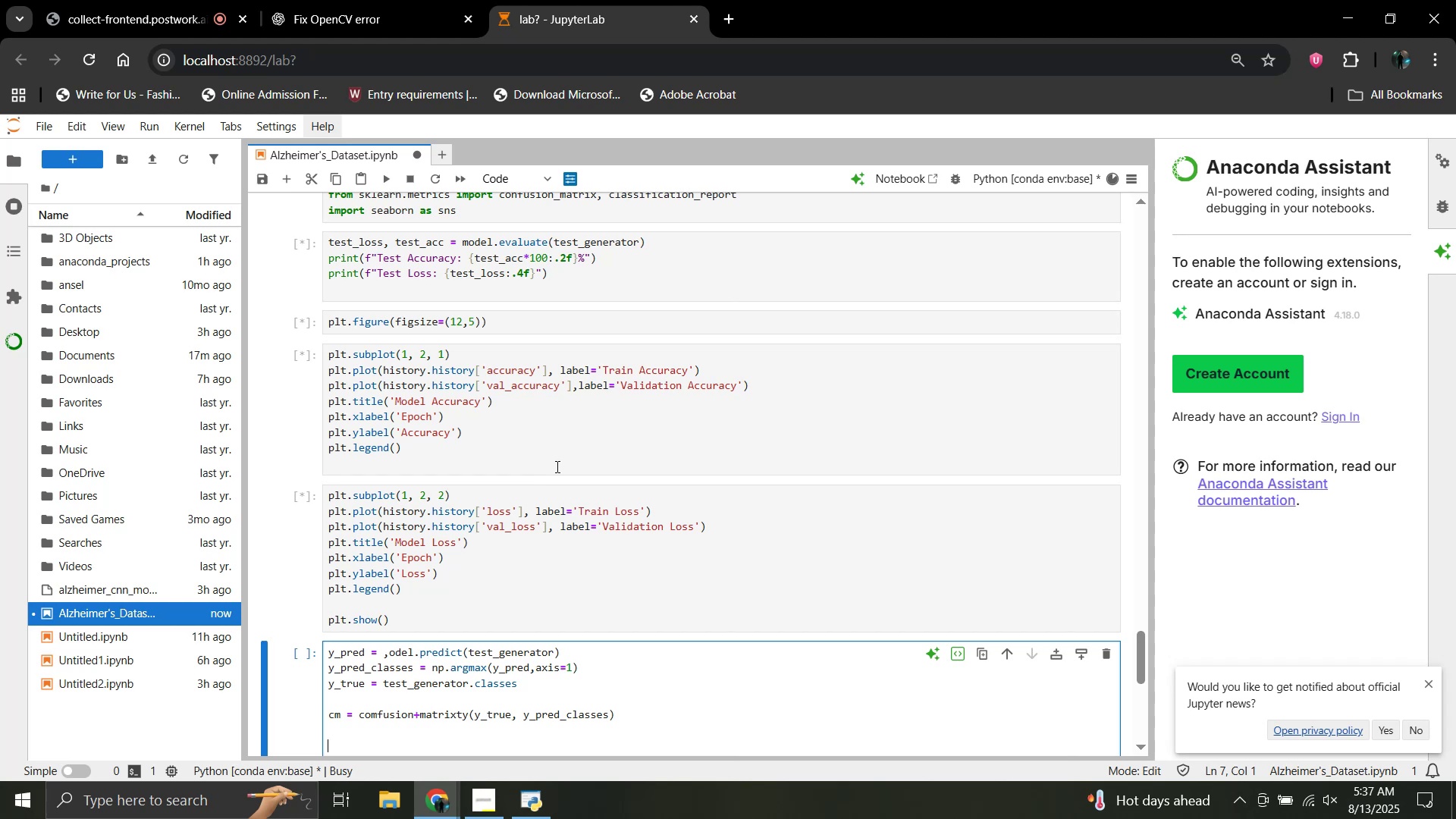 
wait(12.07)
 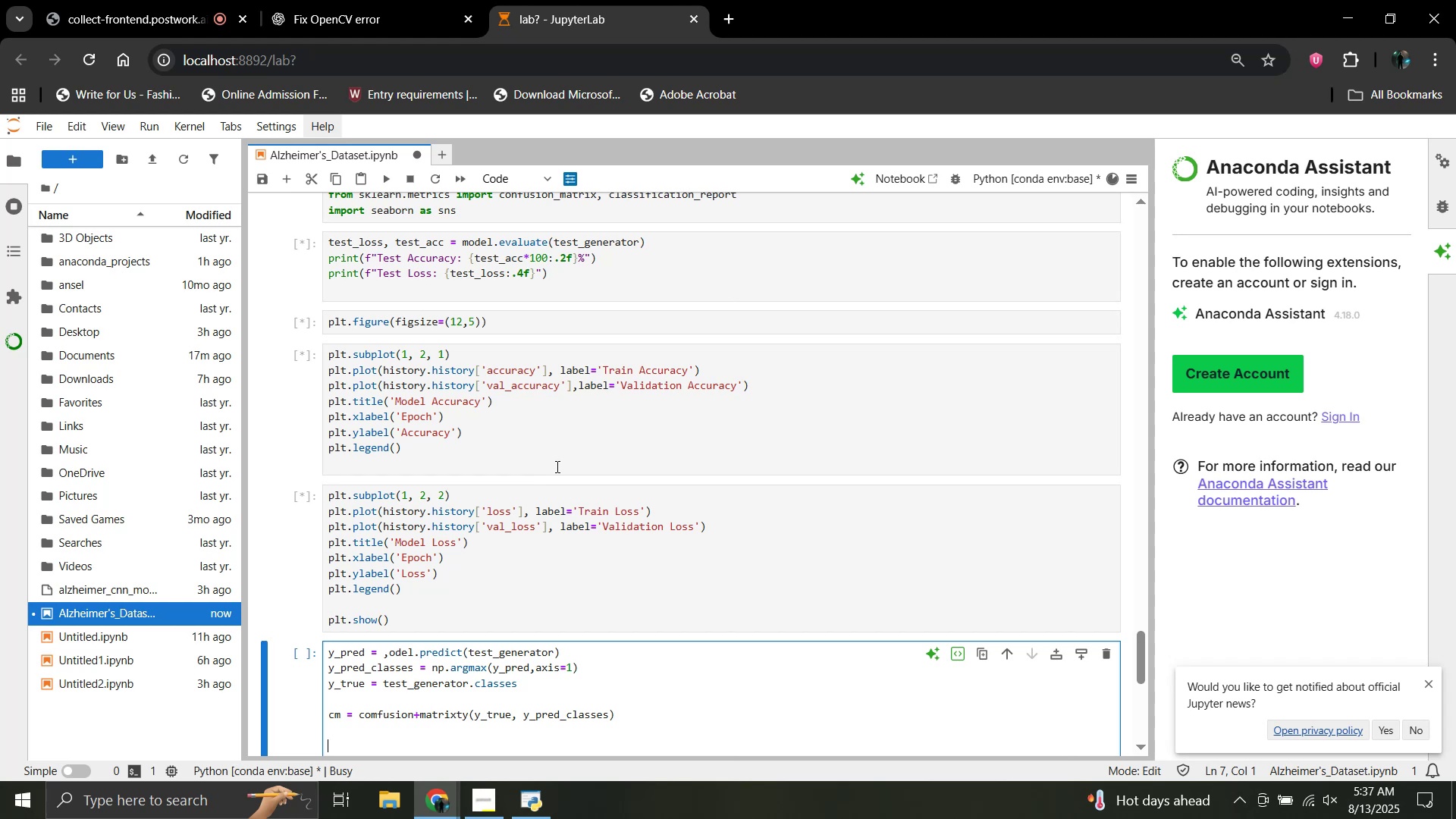 
type(plt.figure(figsize=6,5)))
 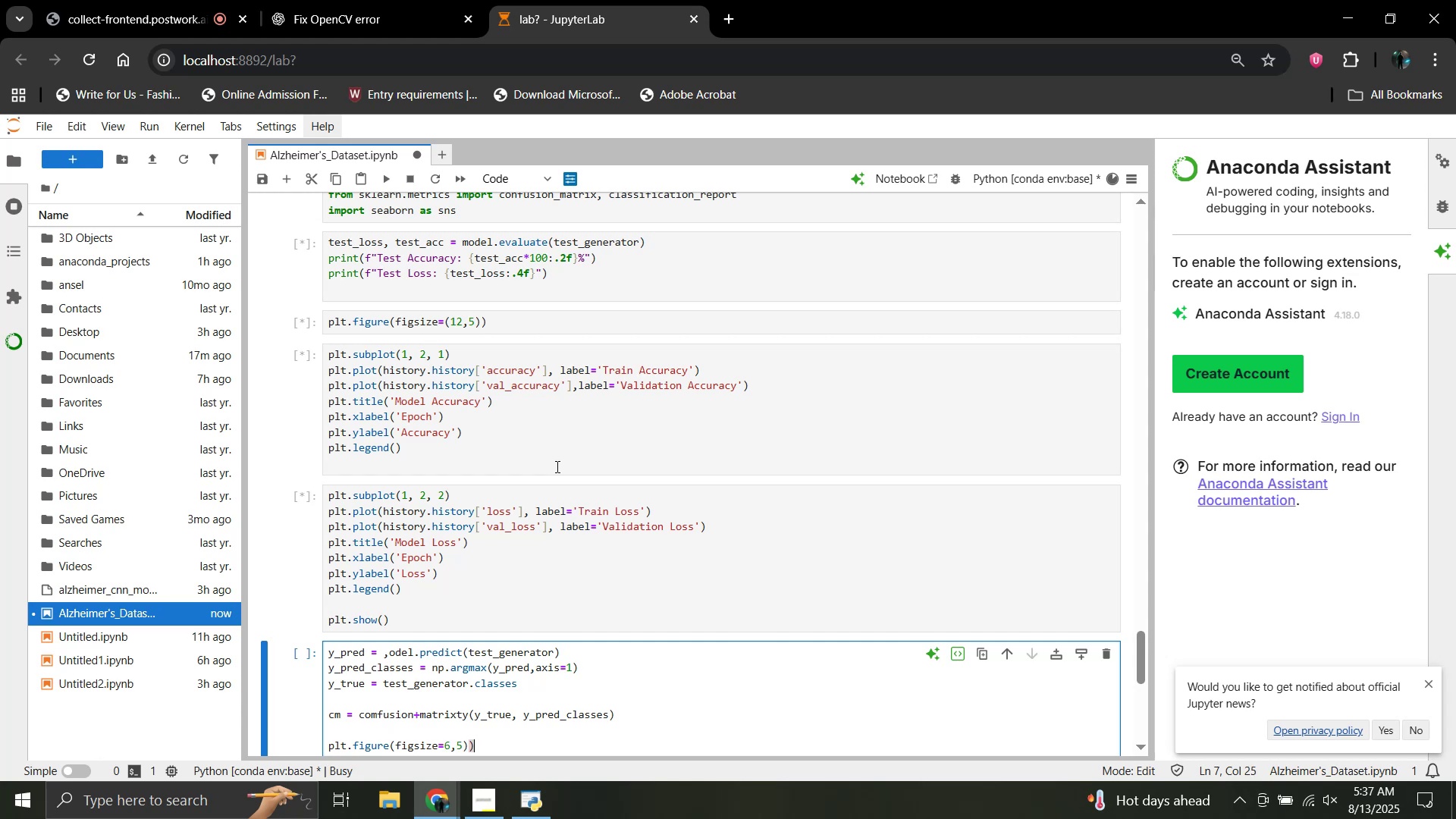 
key(Enter)
 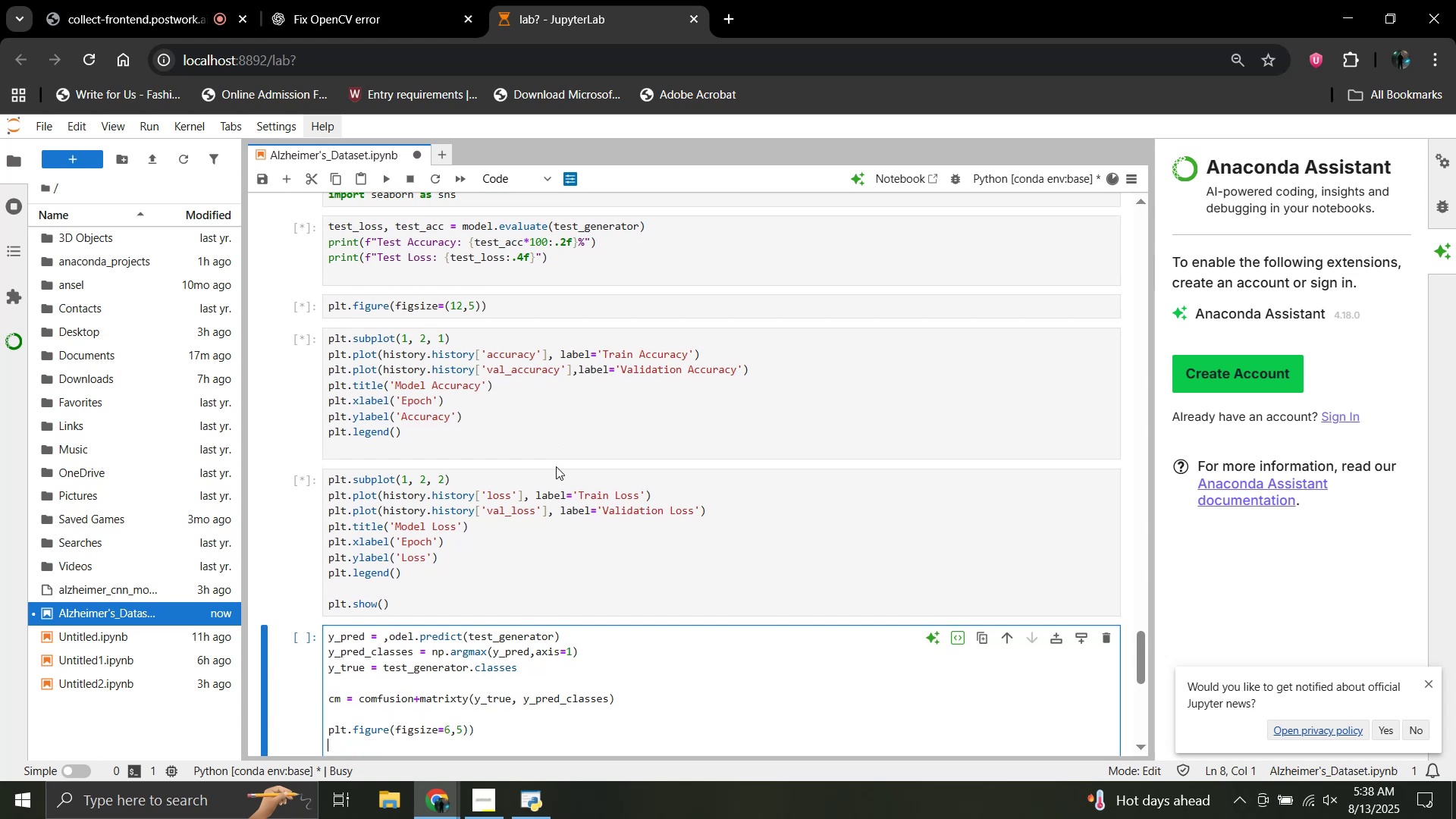 
type(sns.heatmap)
 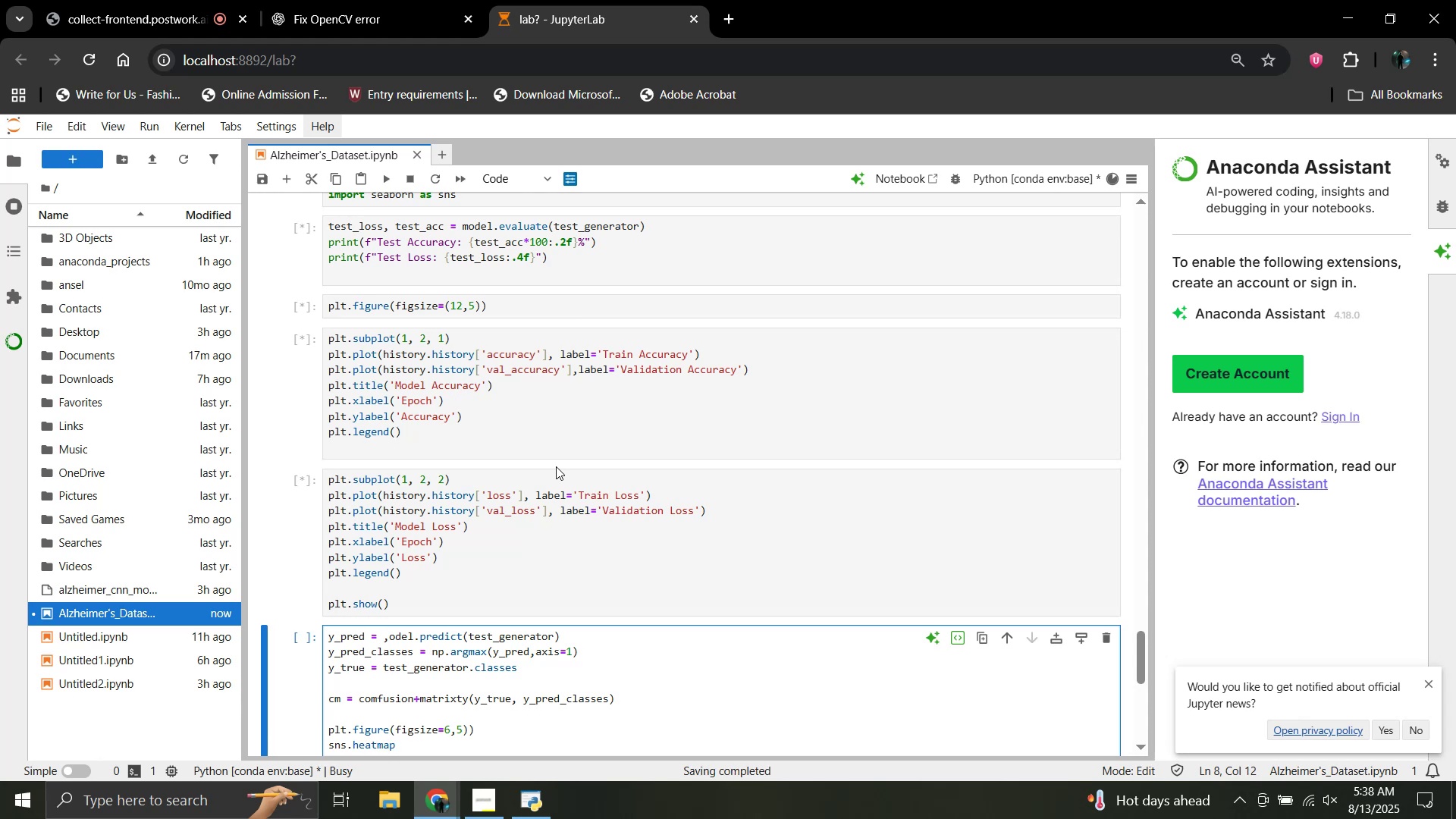 
wait(5.28)
 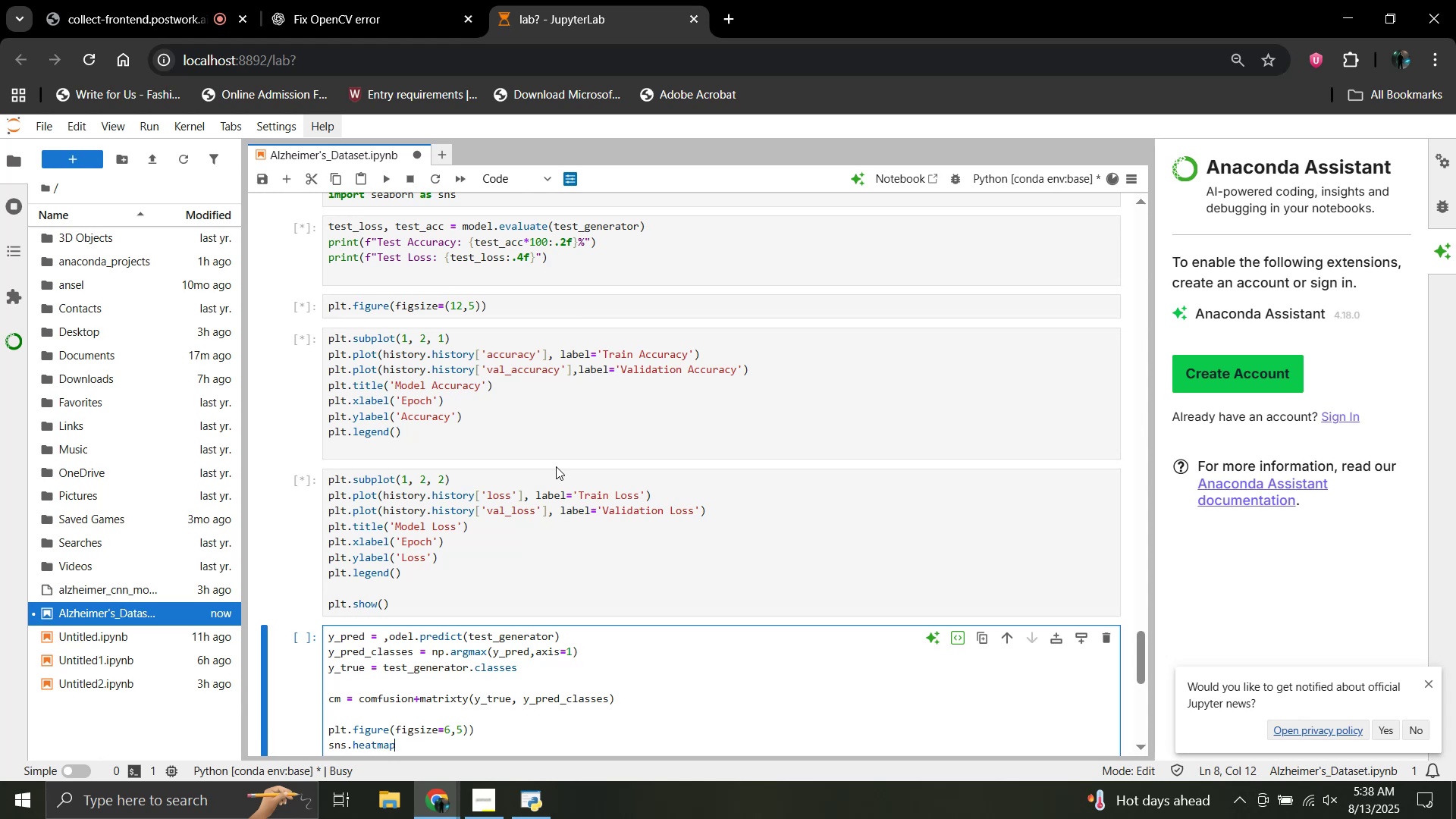 
type((cm, annot=True, fmt="d",)
 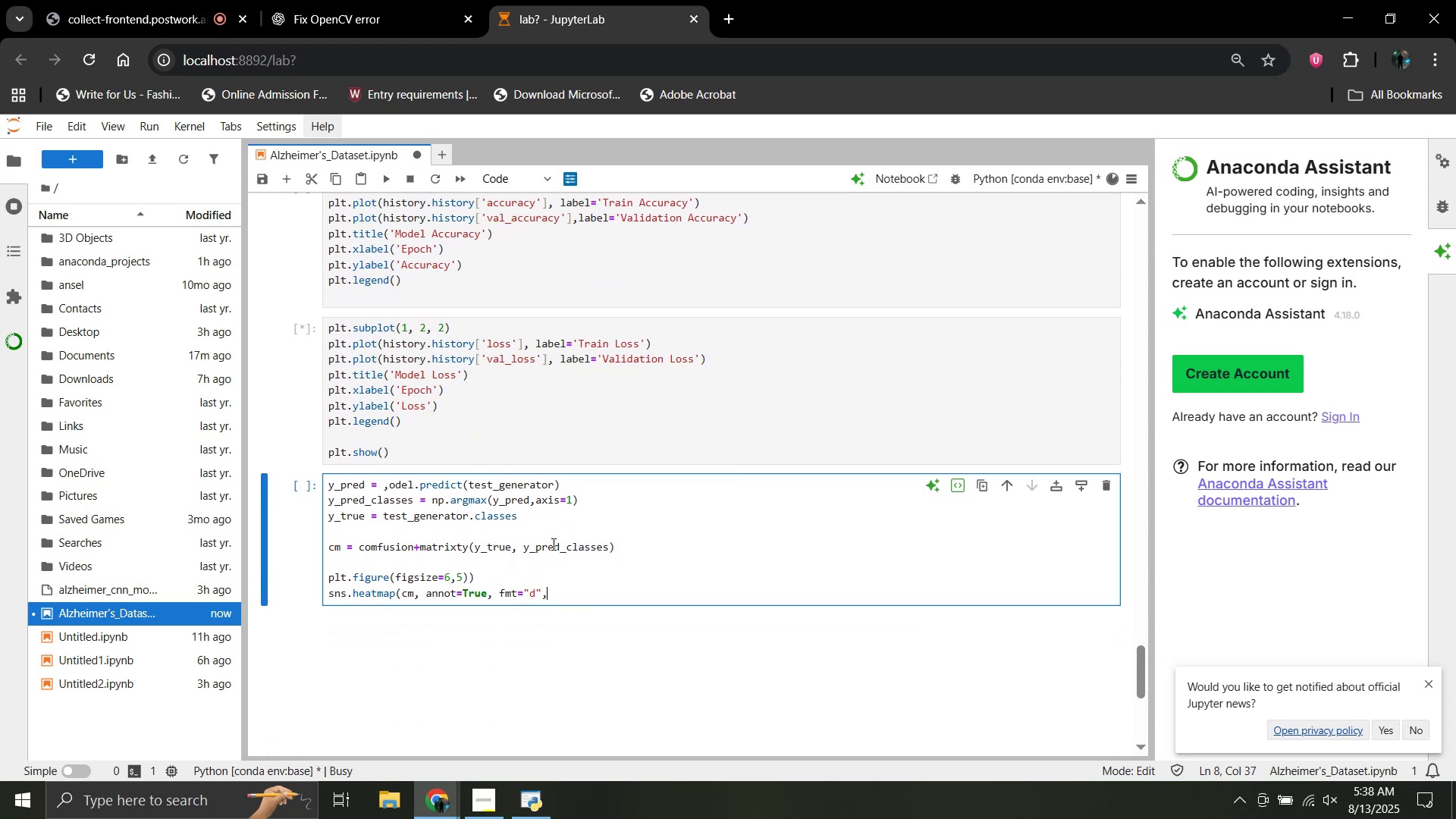 
scroll: coordinate [552, 544], scroll_direction: down, amount: 4.0
 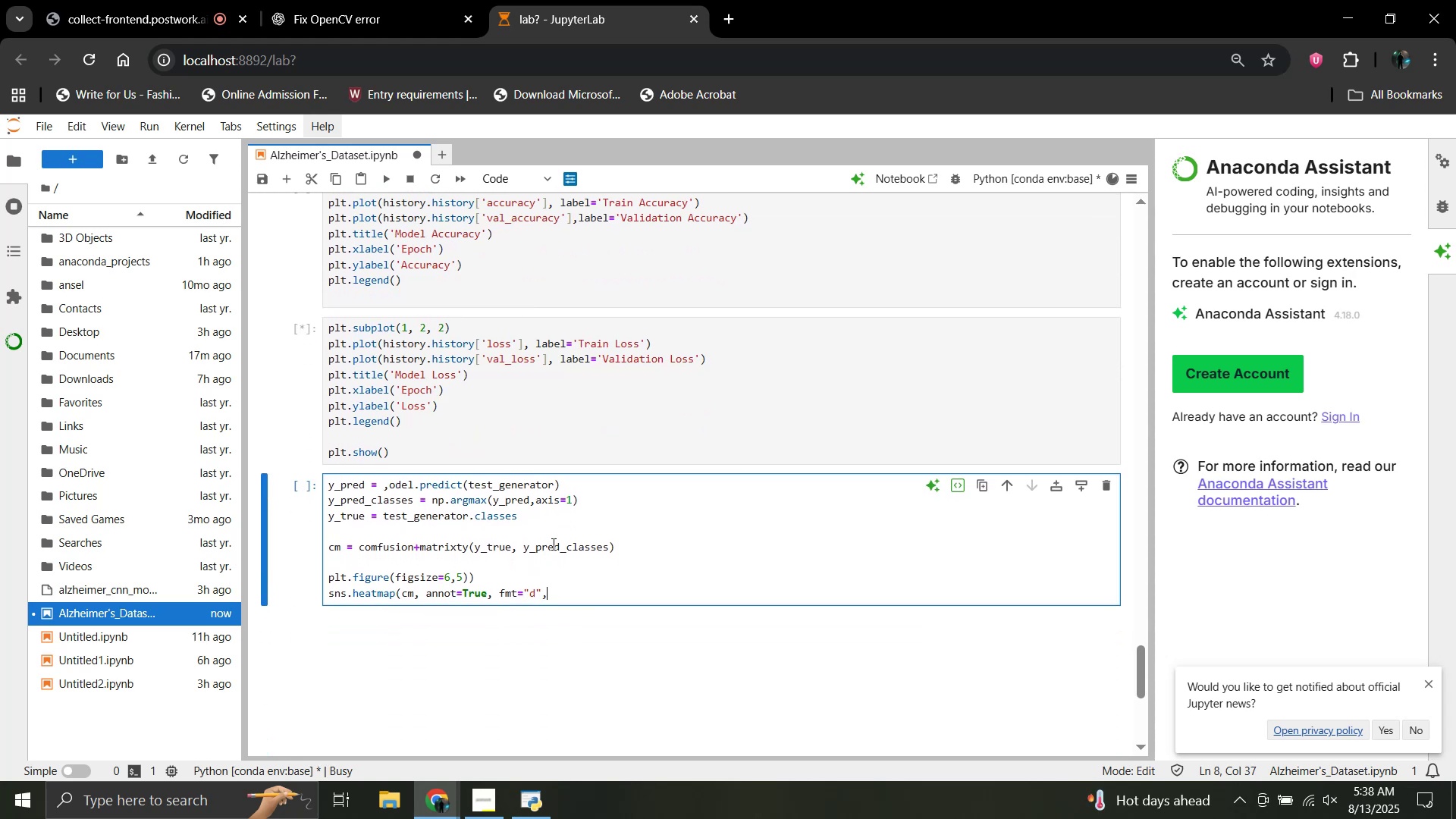 
wait(5.58)
 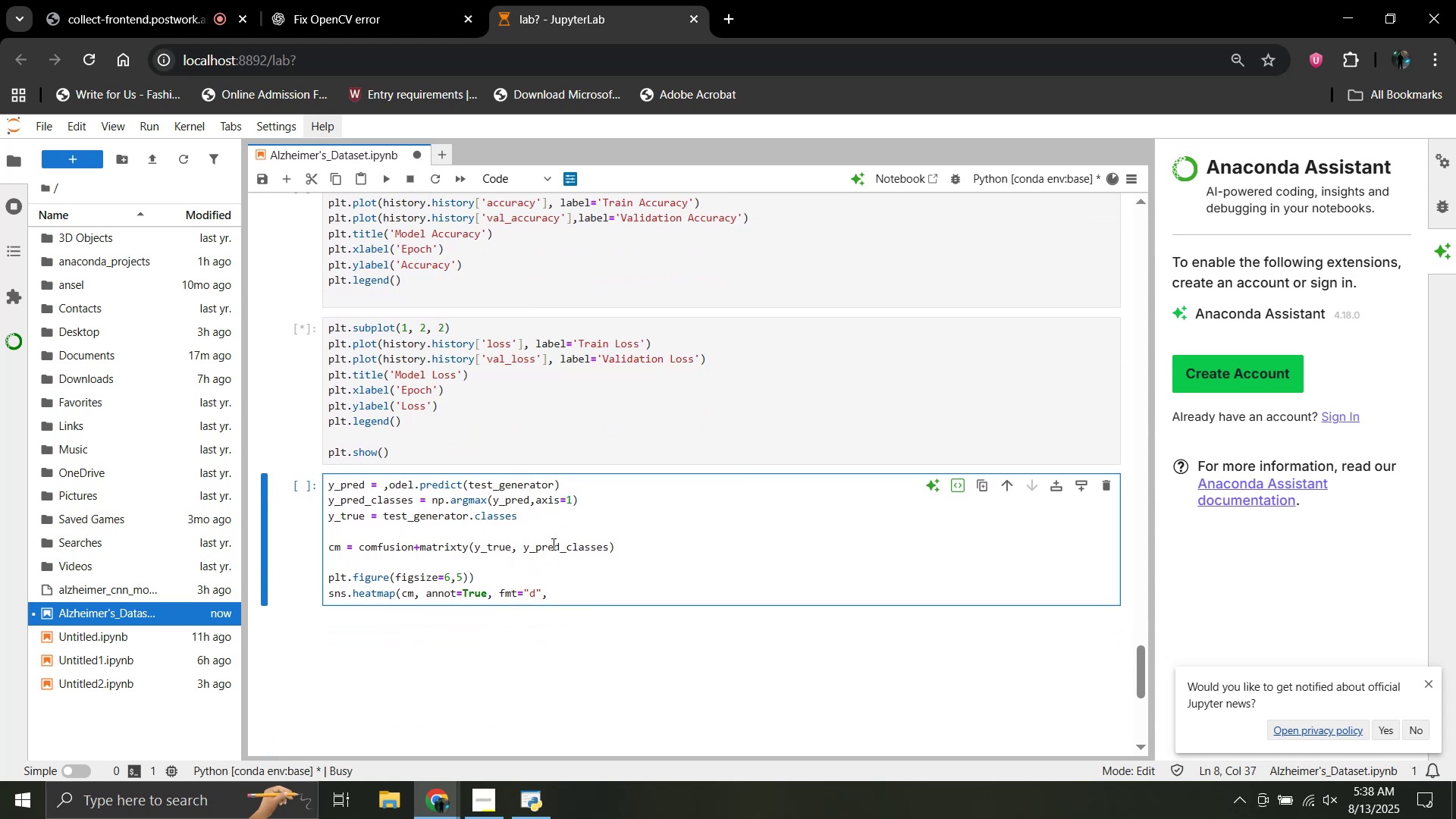 
type( cmap=:)
key(Backspace)
type("Blues",)
 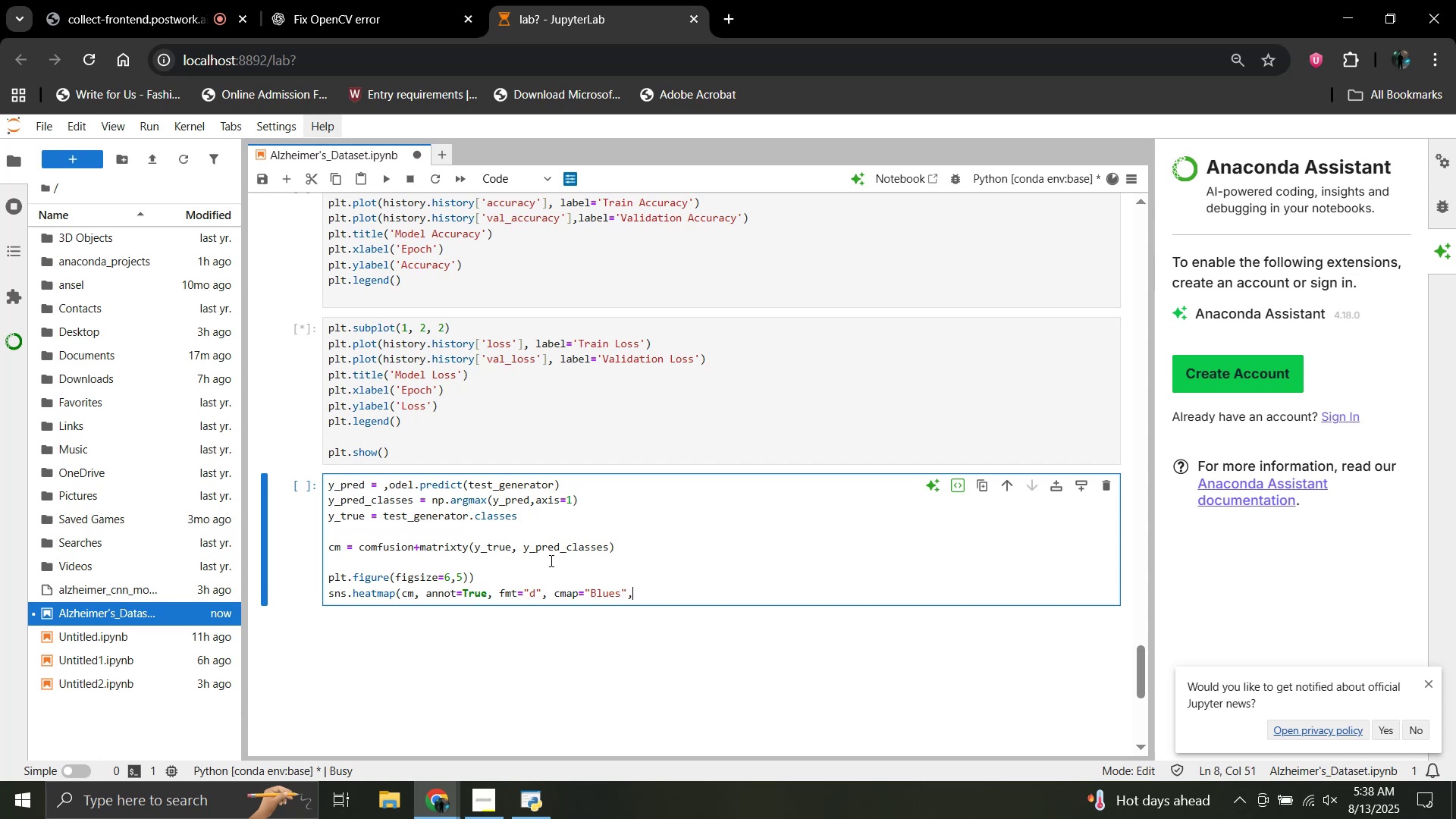 
key(Enter)
 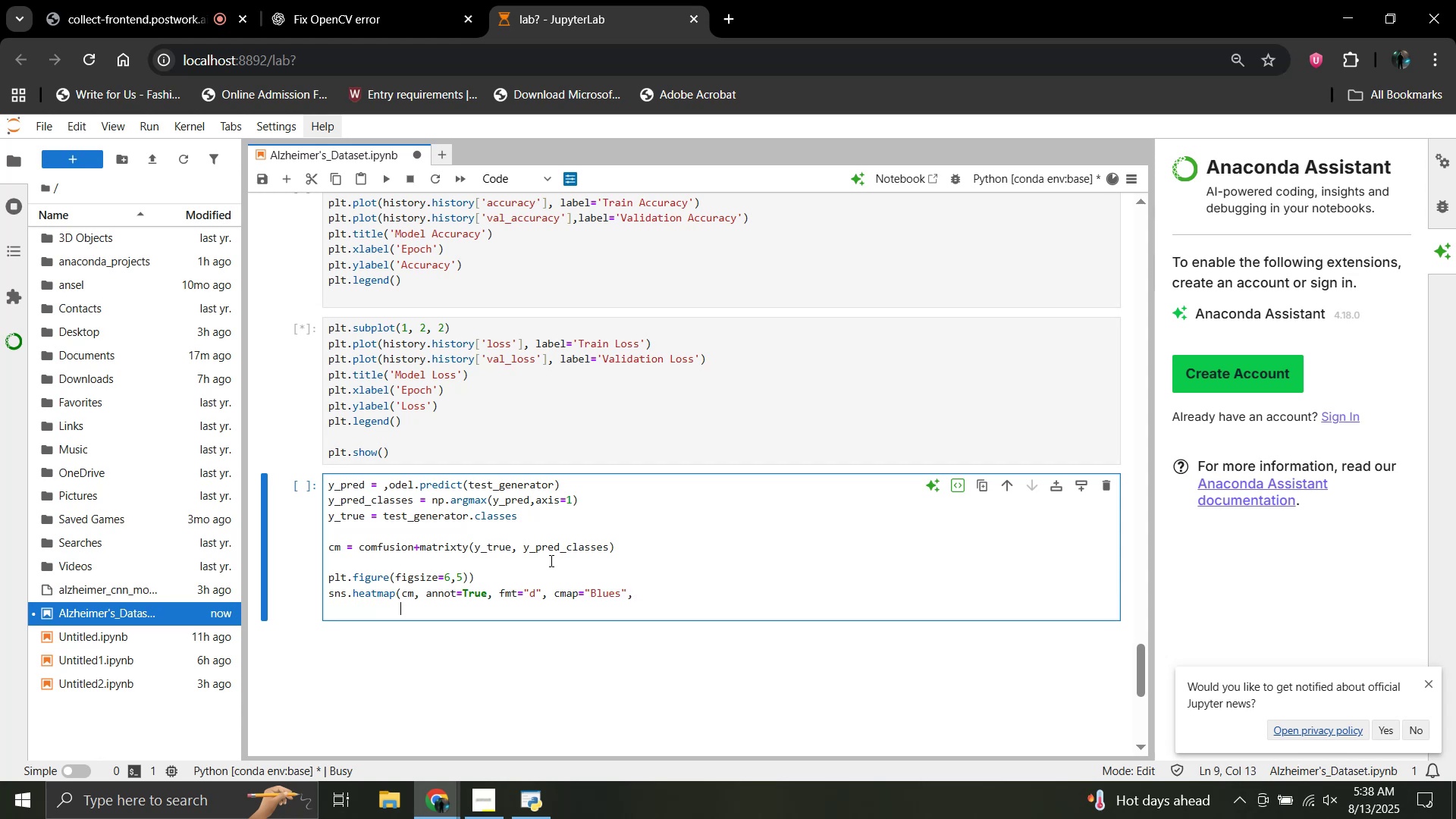 
wait(6.52)
 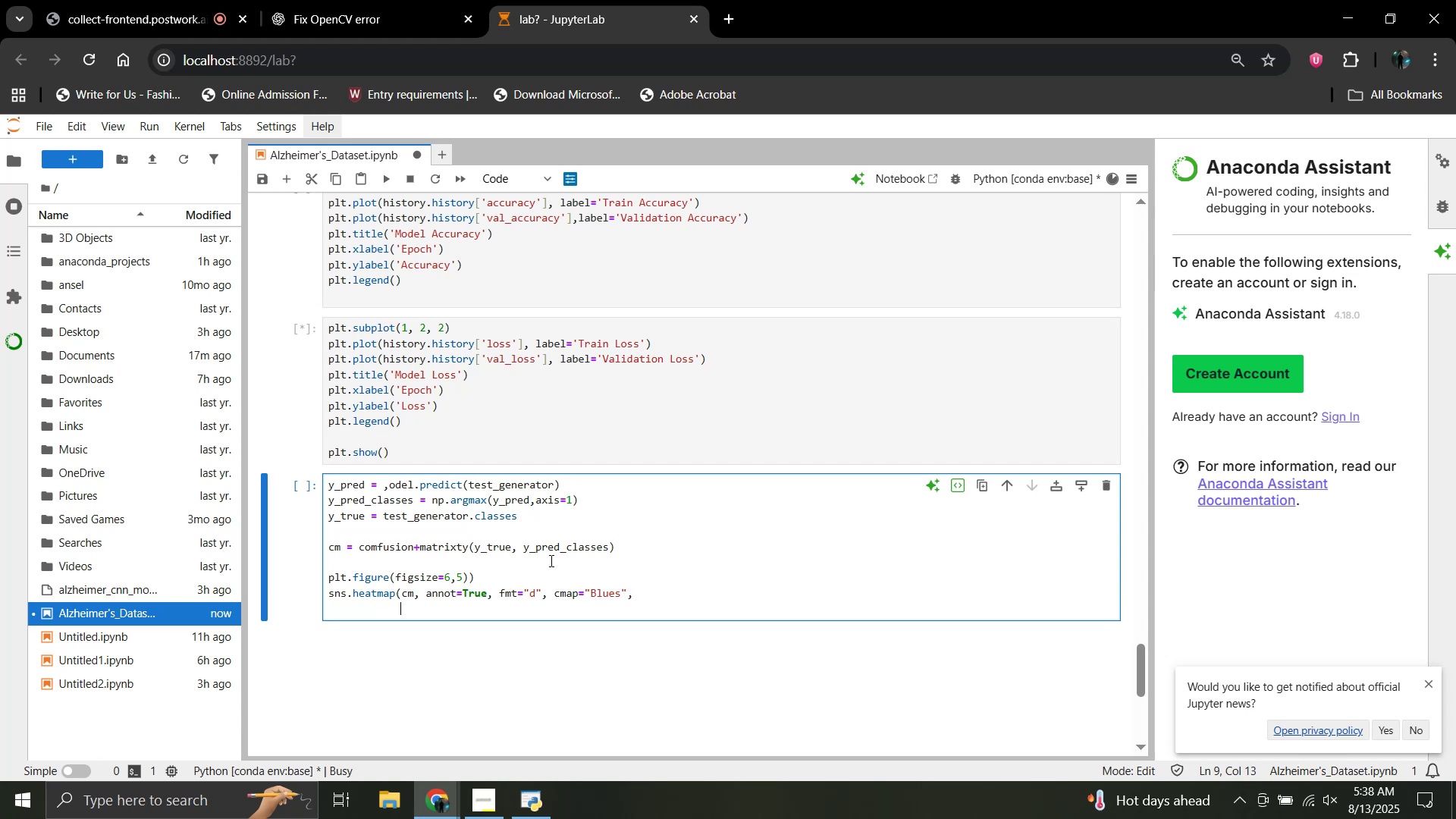 
type(xticktables=test_)
 